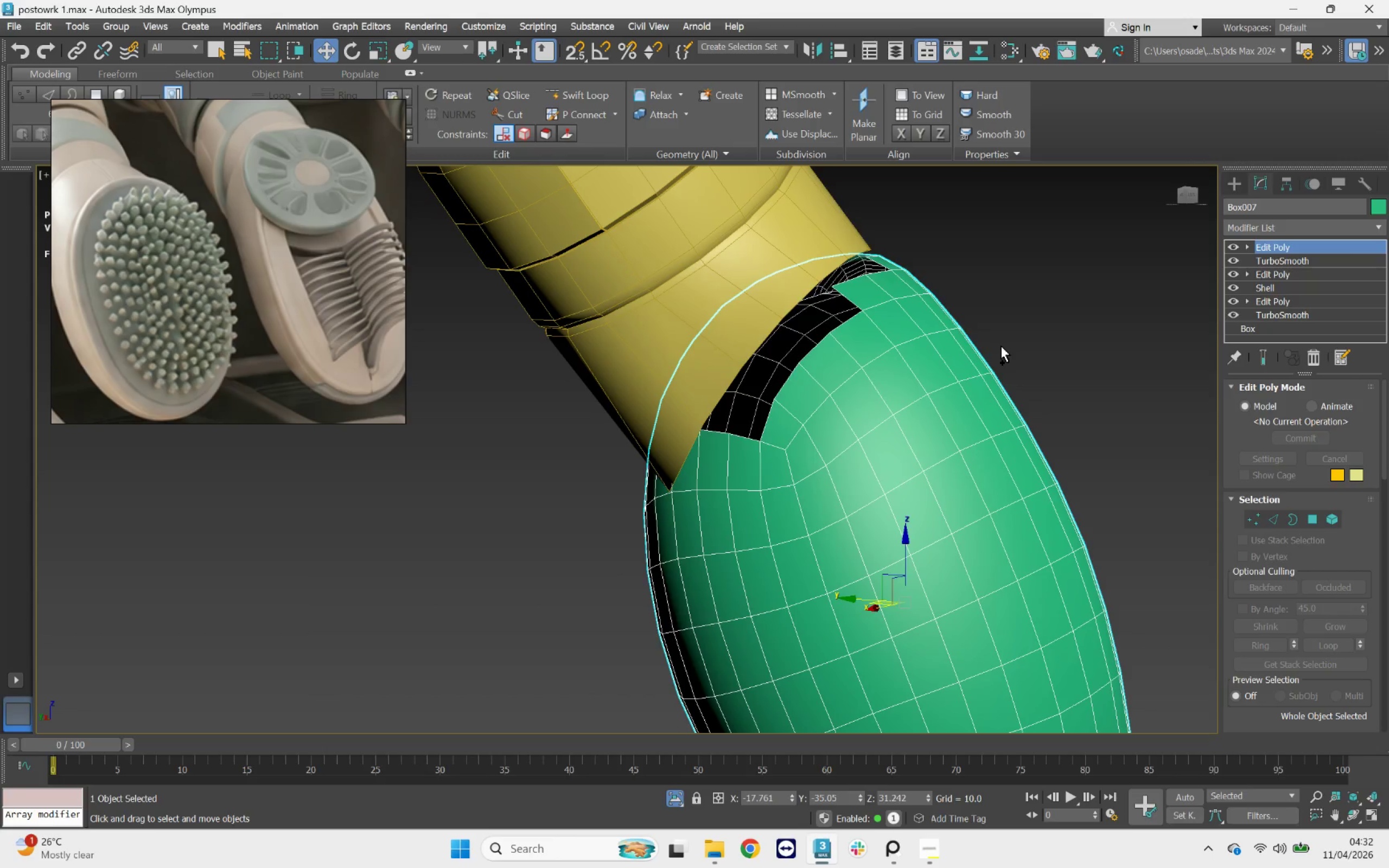 
key(Control+Z)
 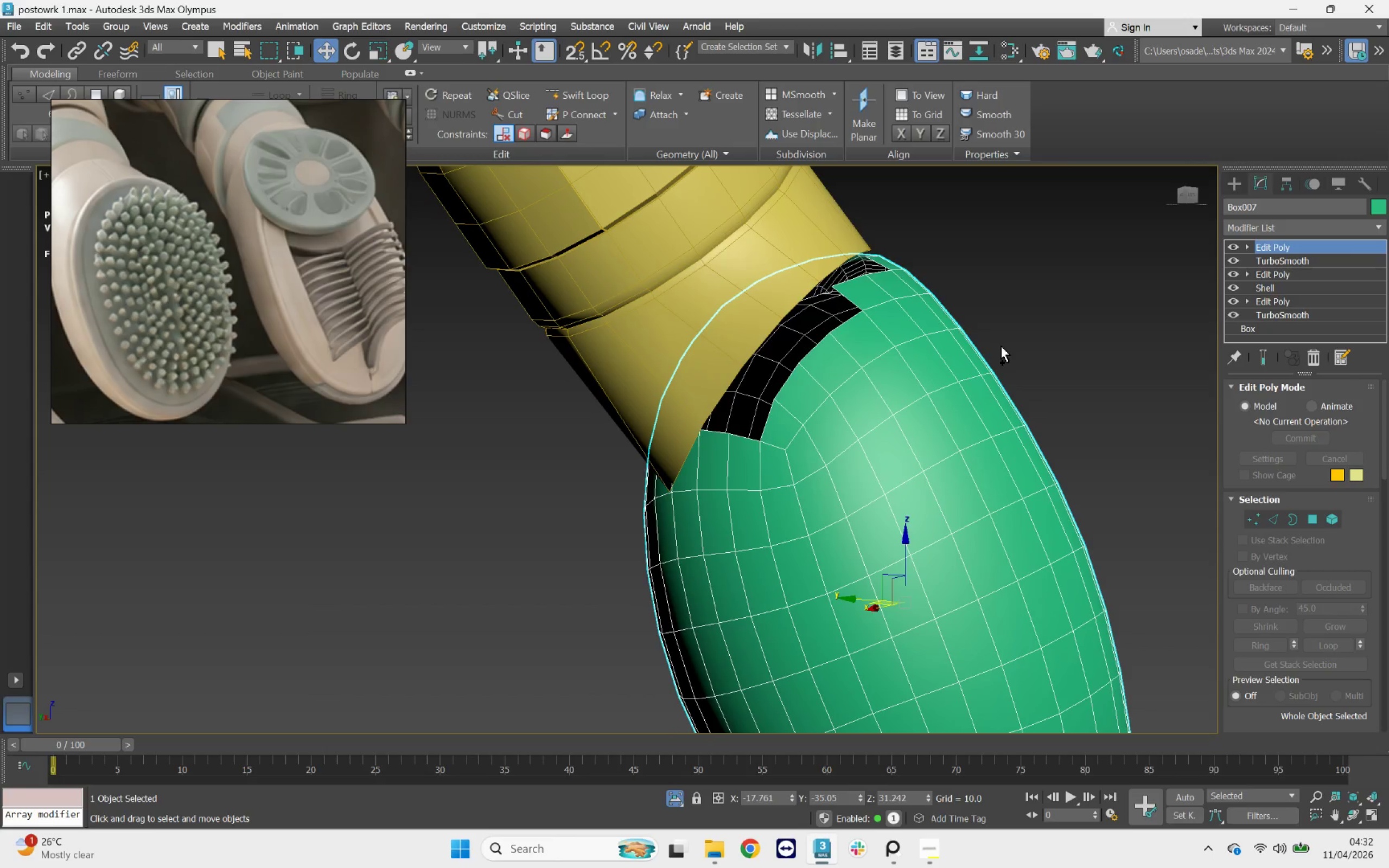 
key(Control+Z)
 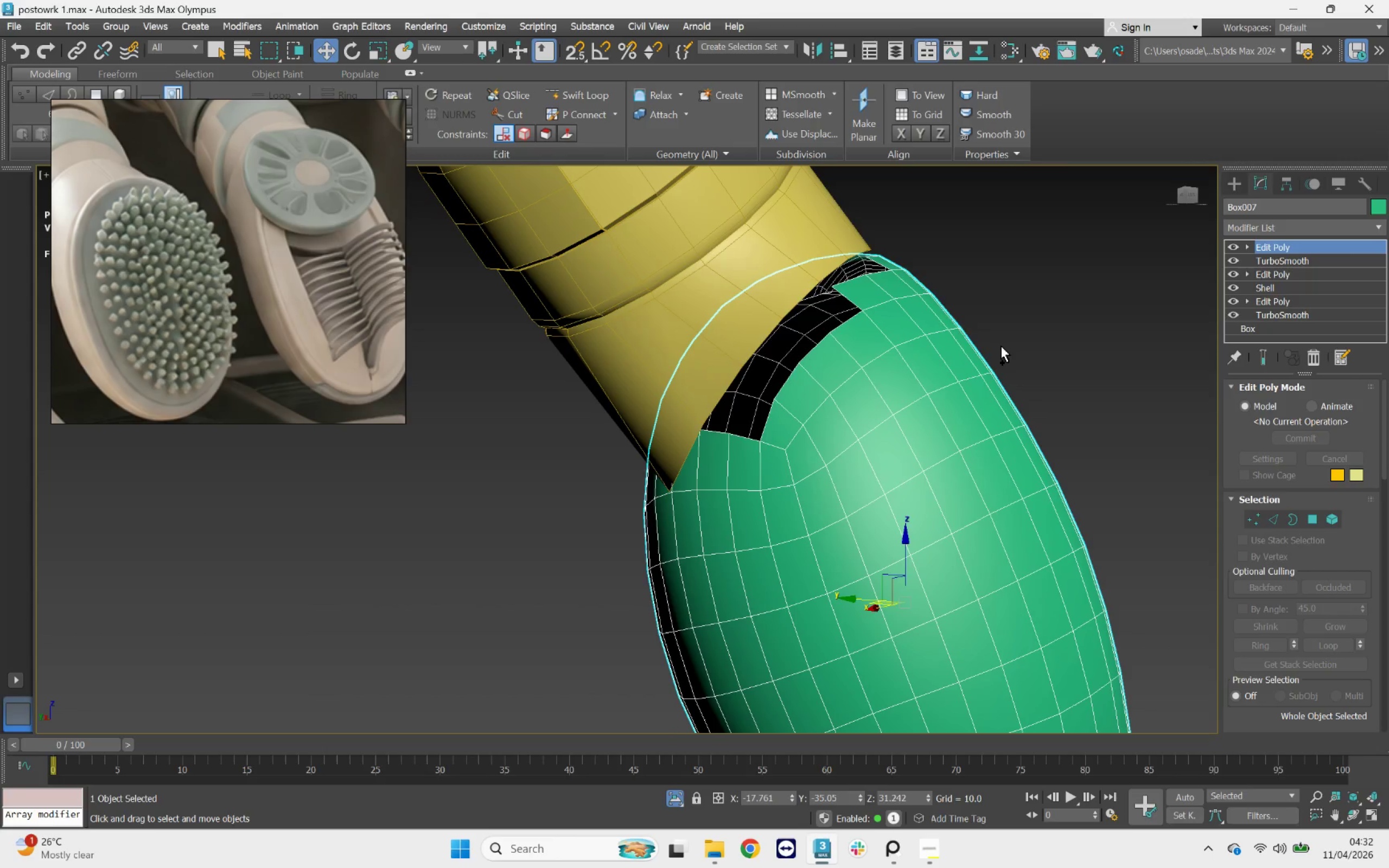 
key(Control+Z)
 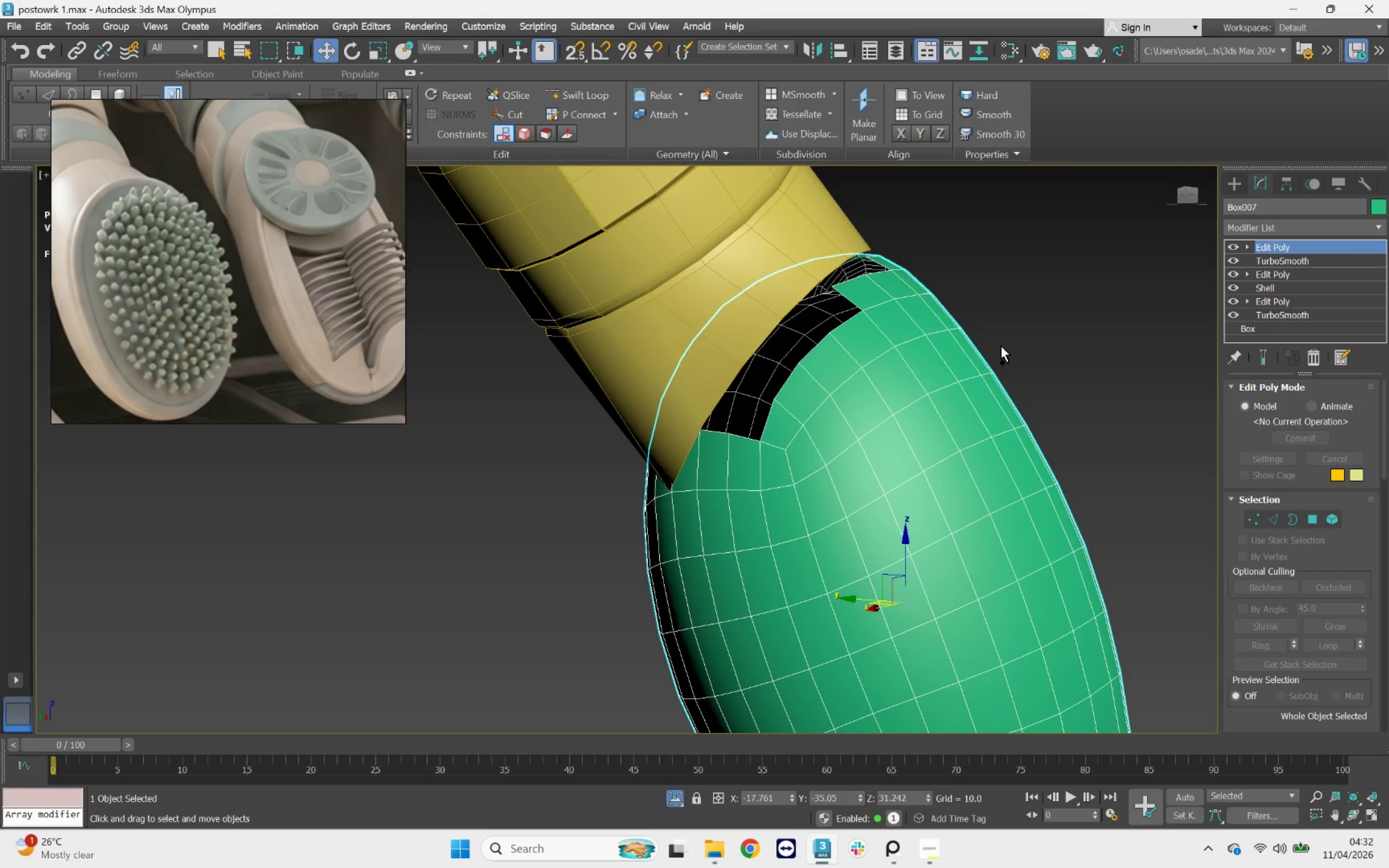 
key(Control+Z)
 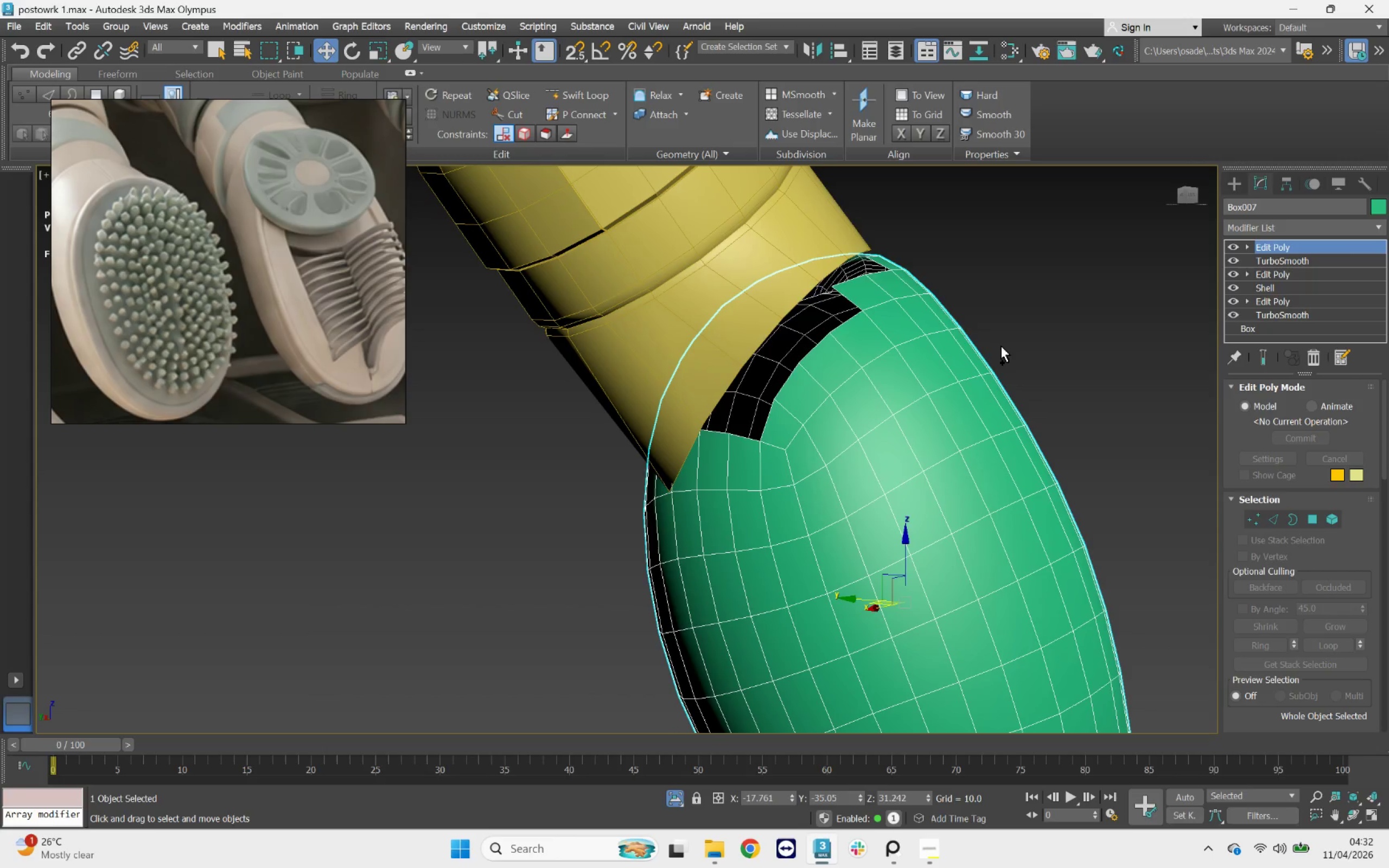 
key(Control+Z)
 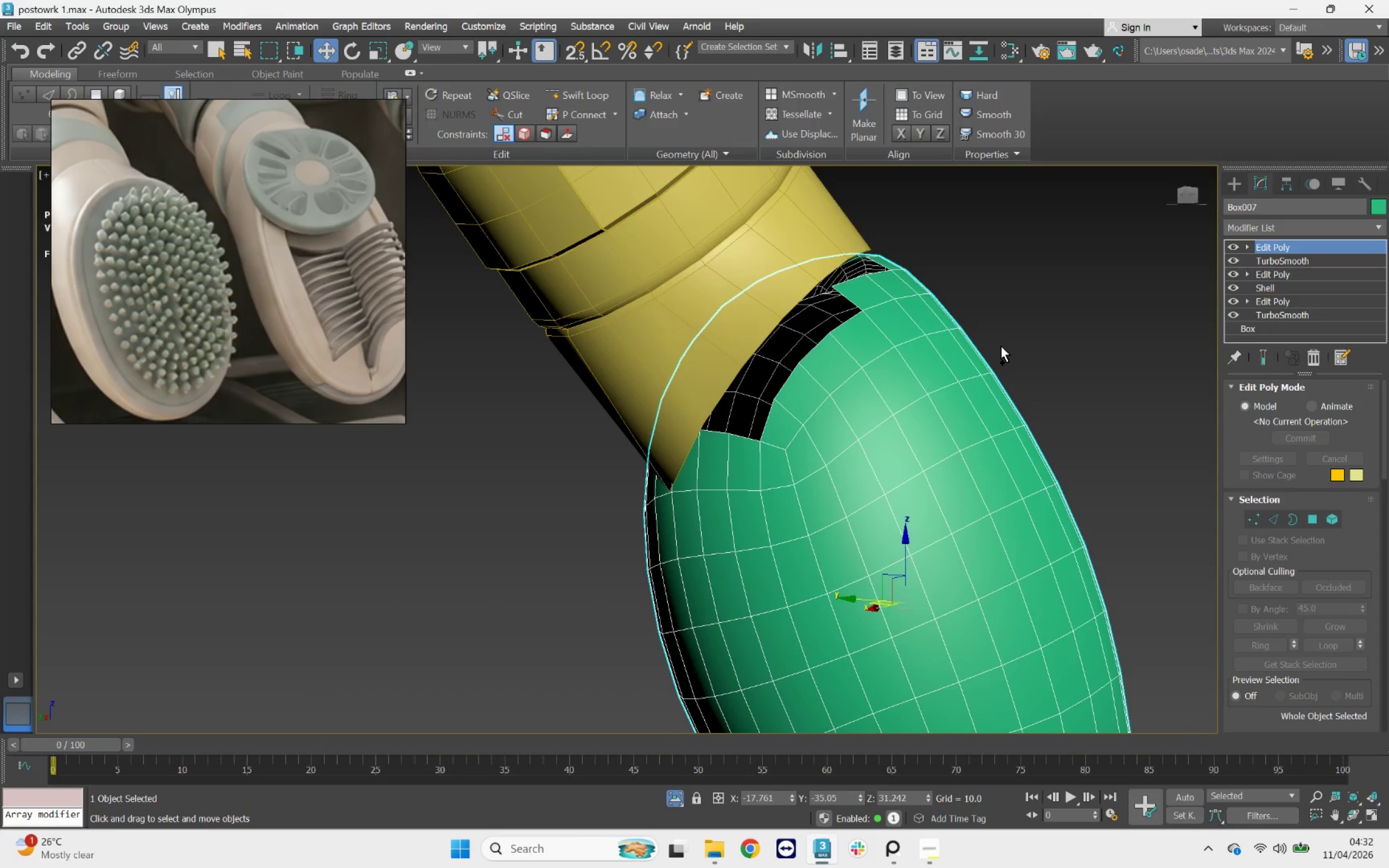 
key(Control+Z)
 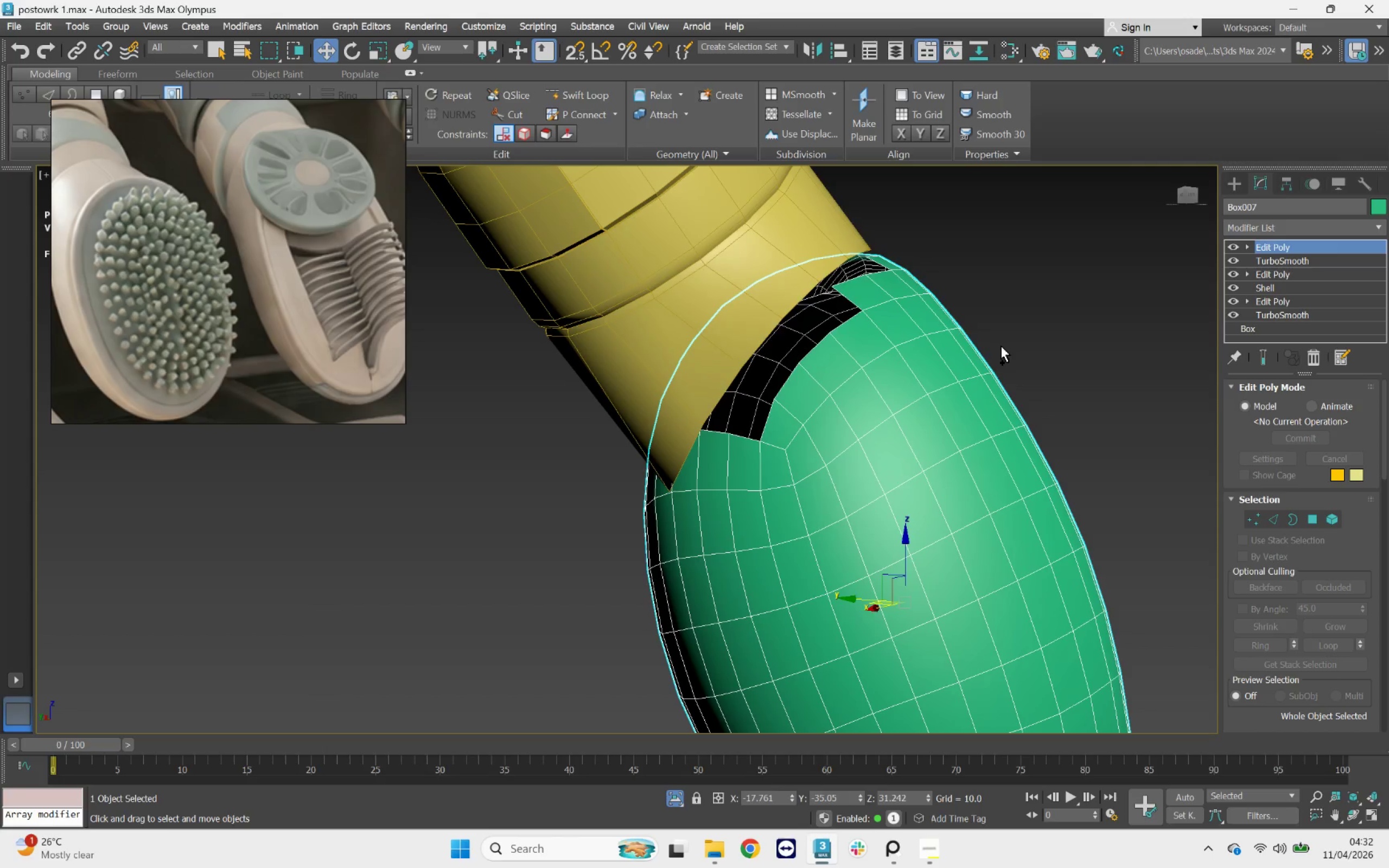 
key(Control+Z)
 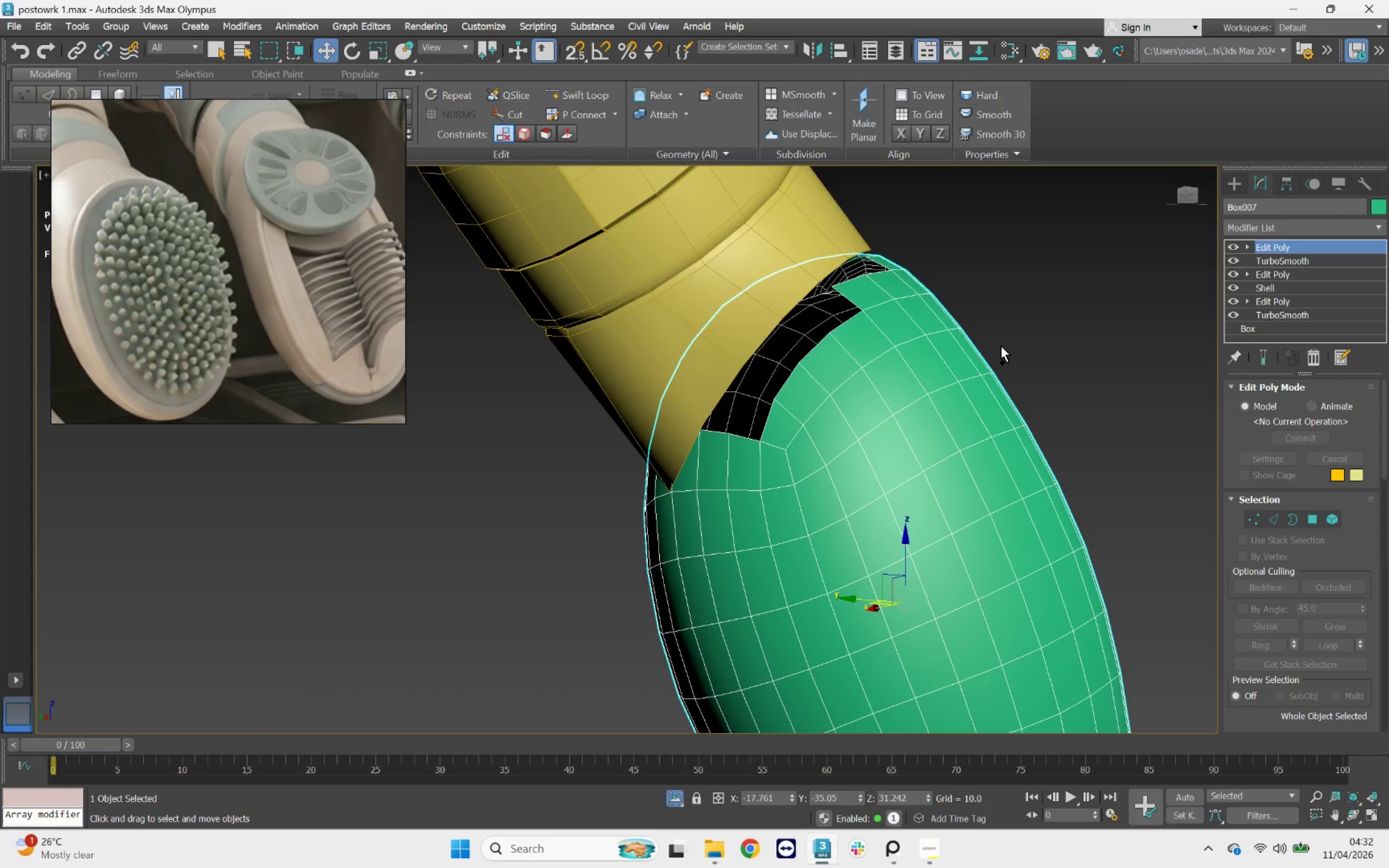 
key(Control+Z)
 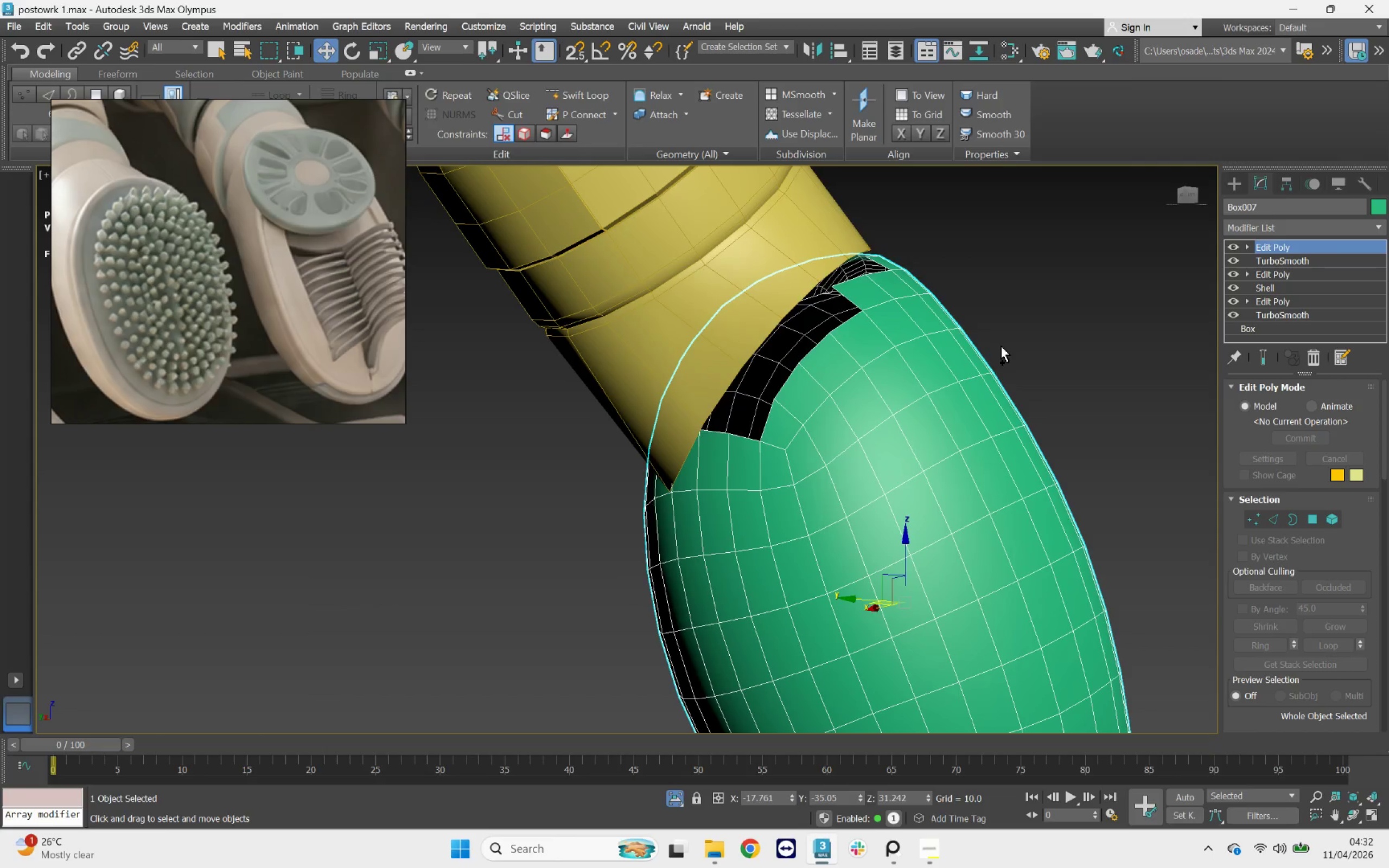 
key(Control+Z)
 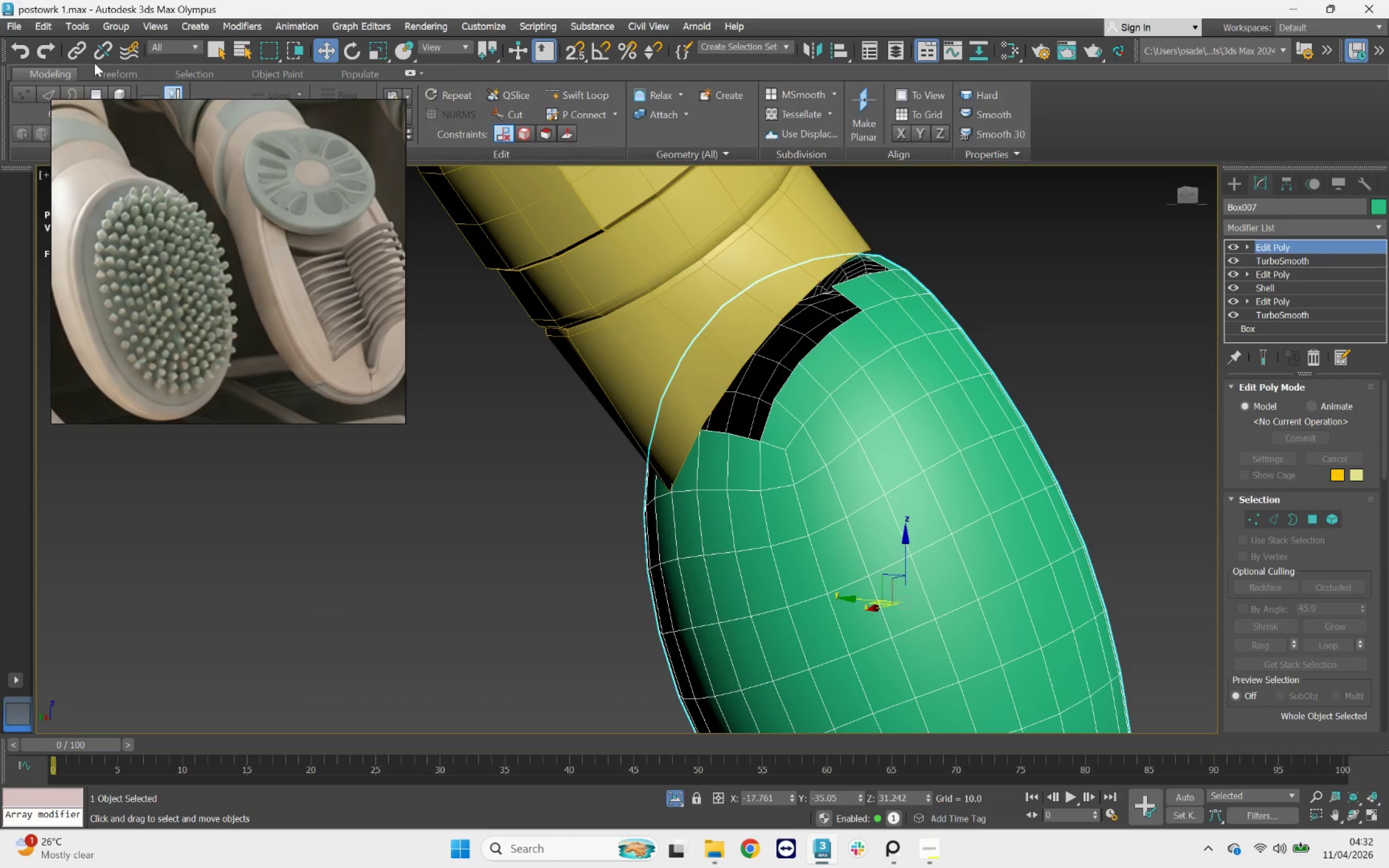 
right_click([12, 56])
 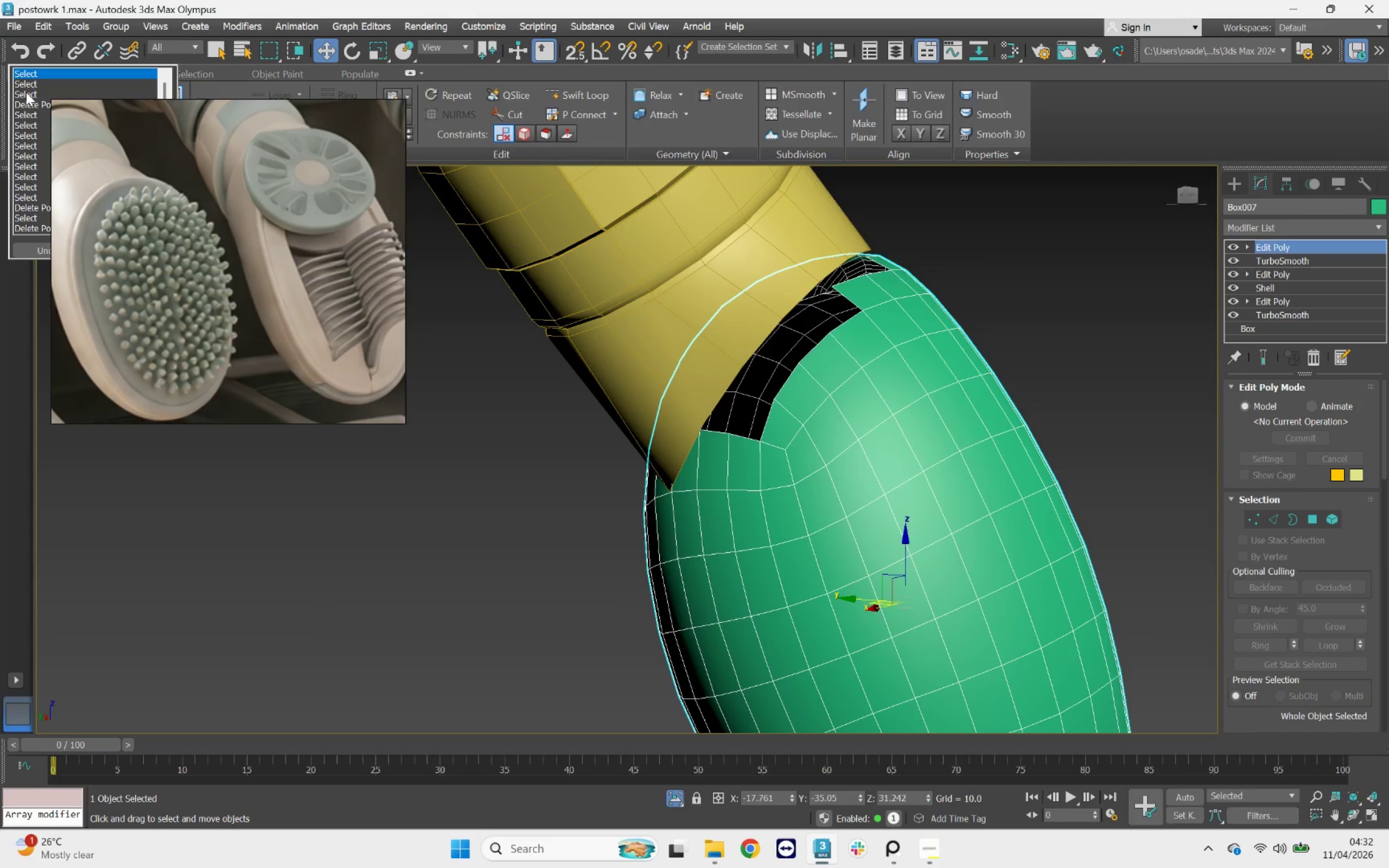 
left_click([27, 103])
 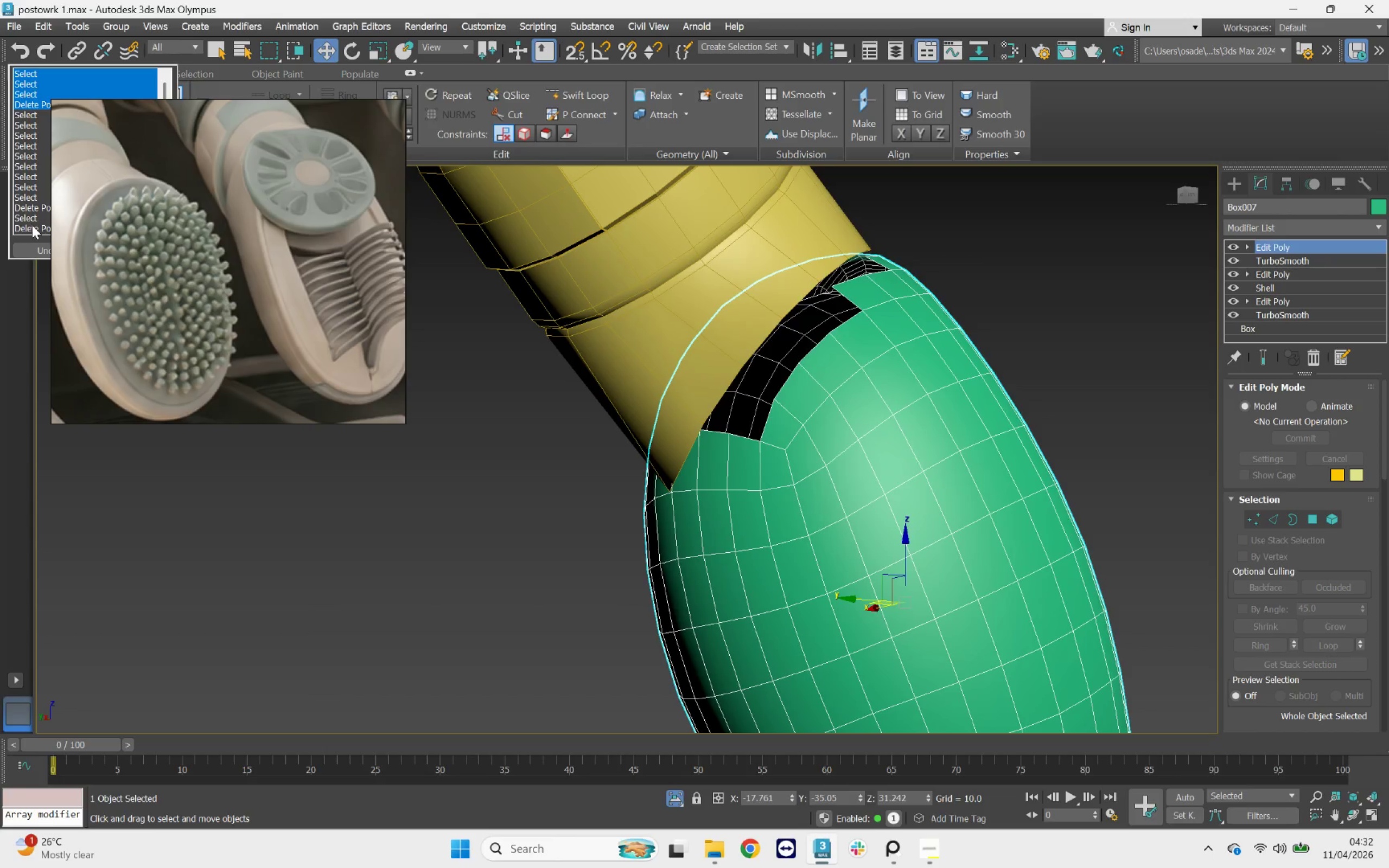 
left_click([32, 224])
 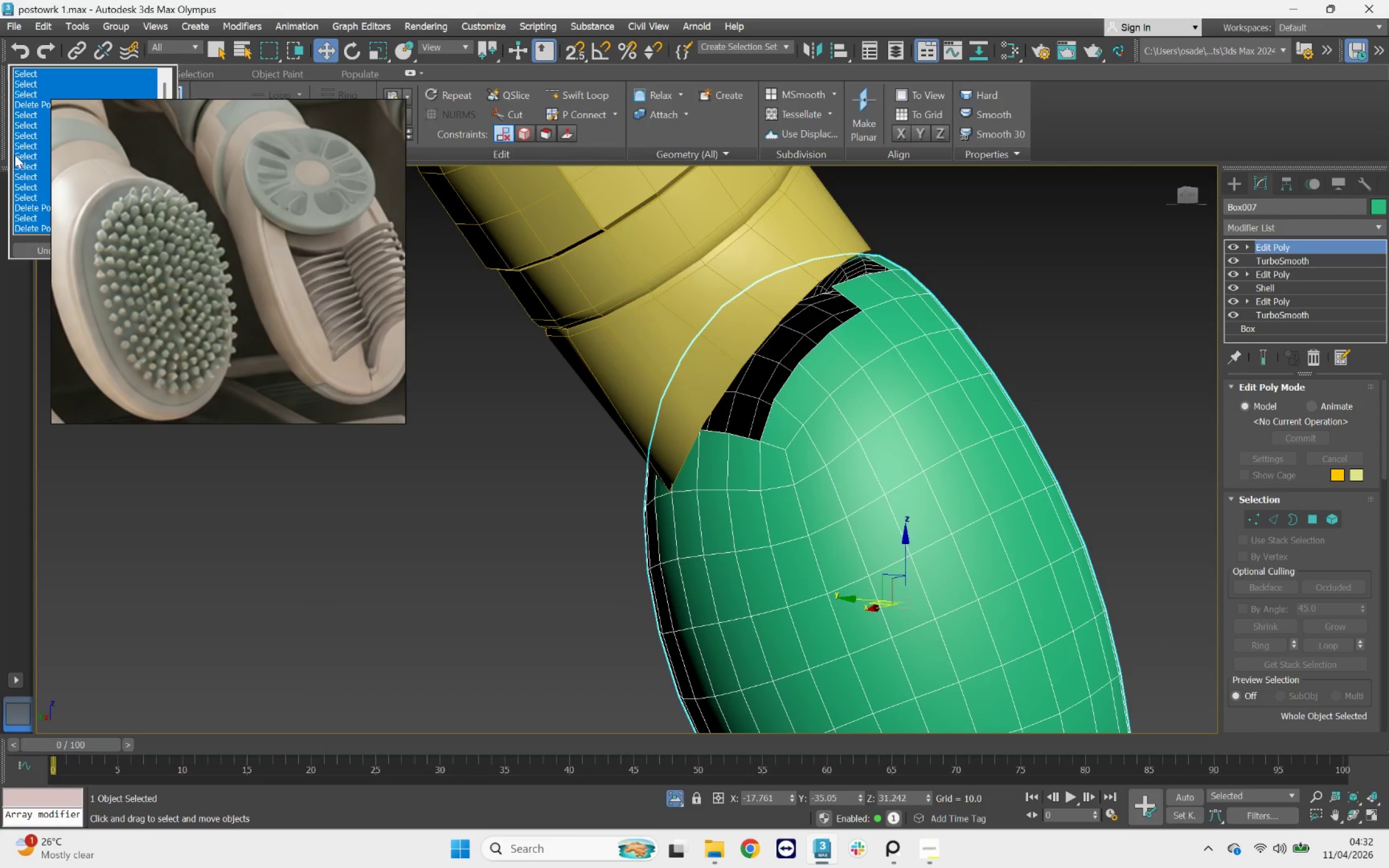 
left_click([15, 154])
 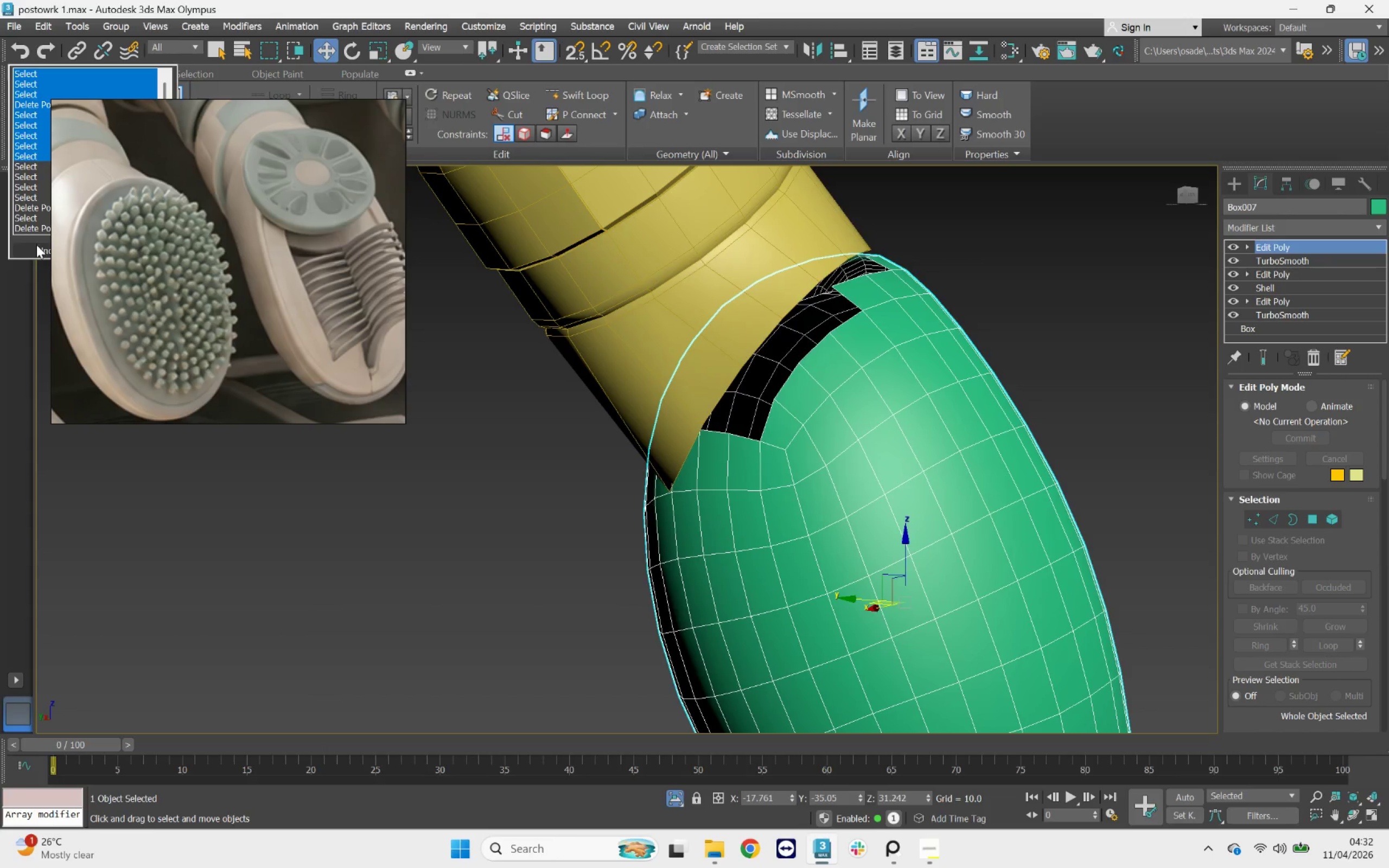 
left_click([36, 245])
 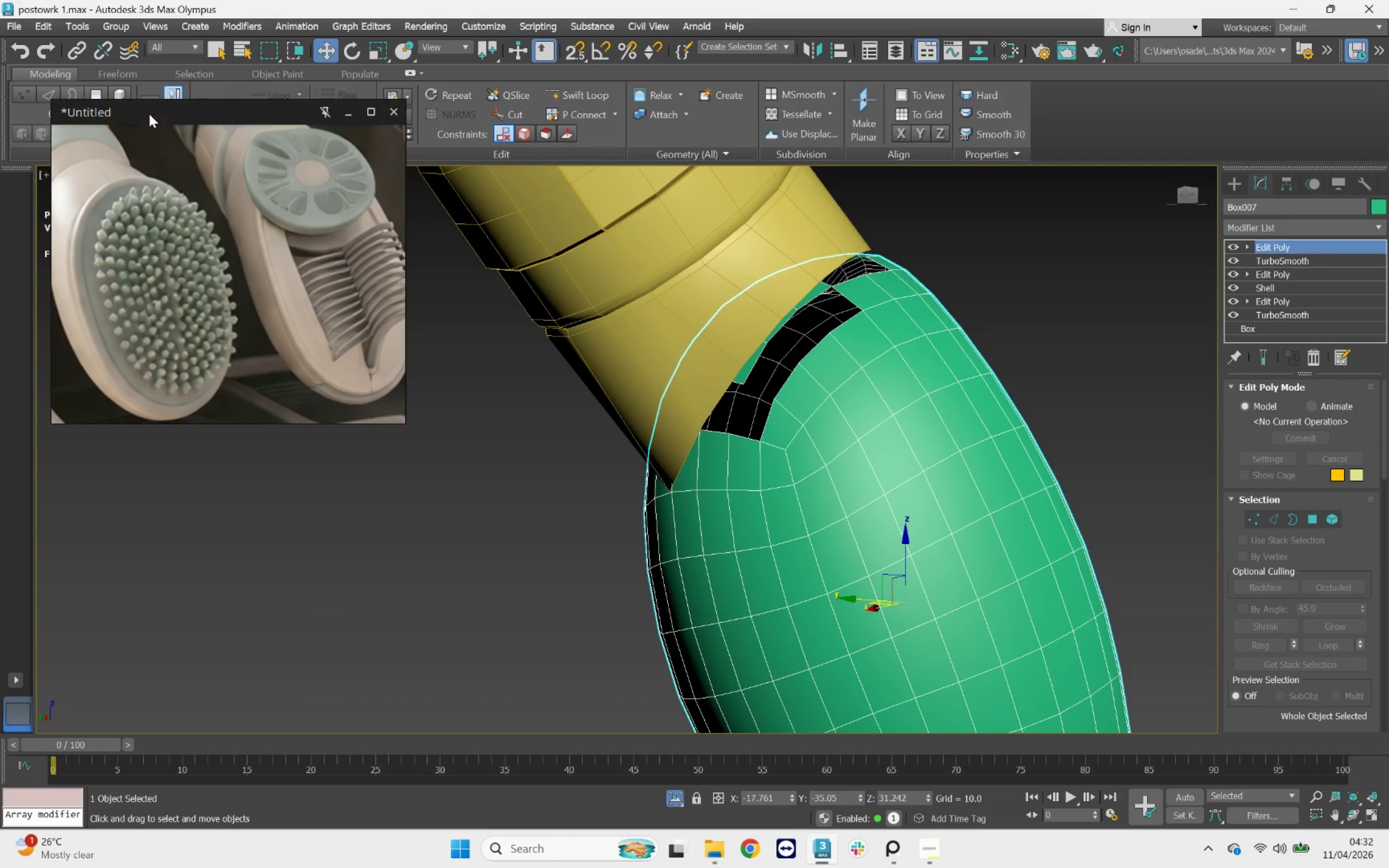 
left_click_drag(start_coordinate=[151, 108], to_coordinate=[284, 374])
 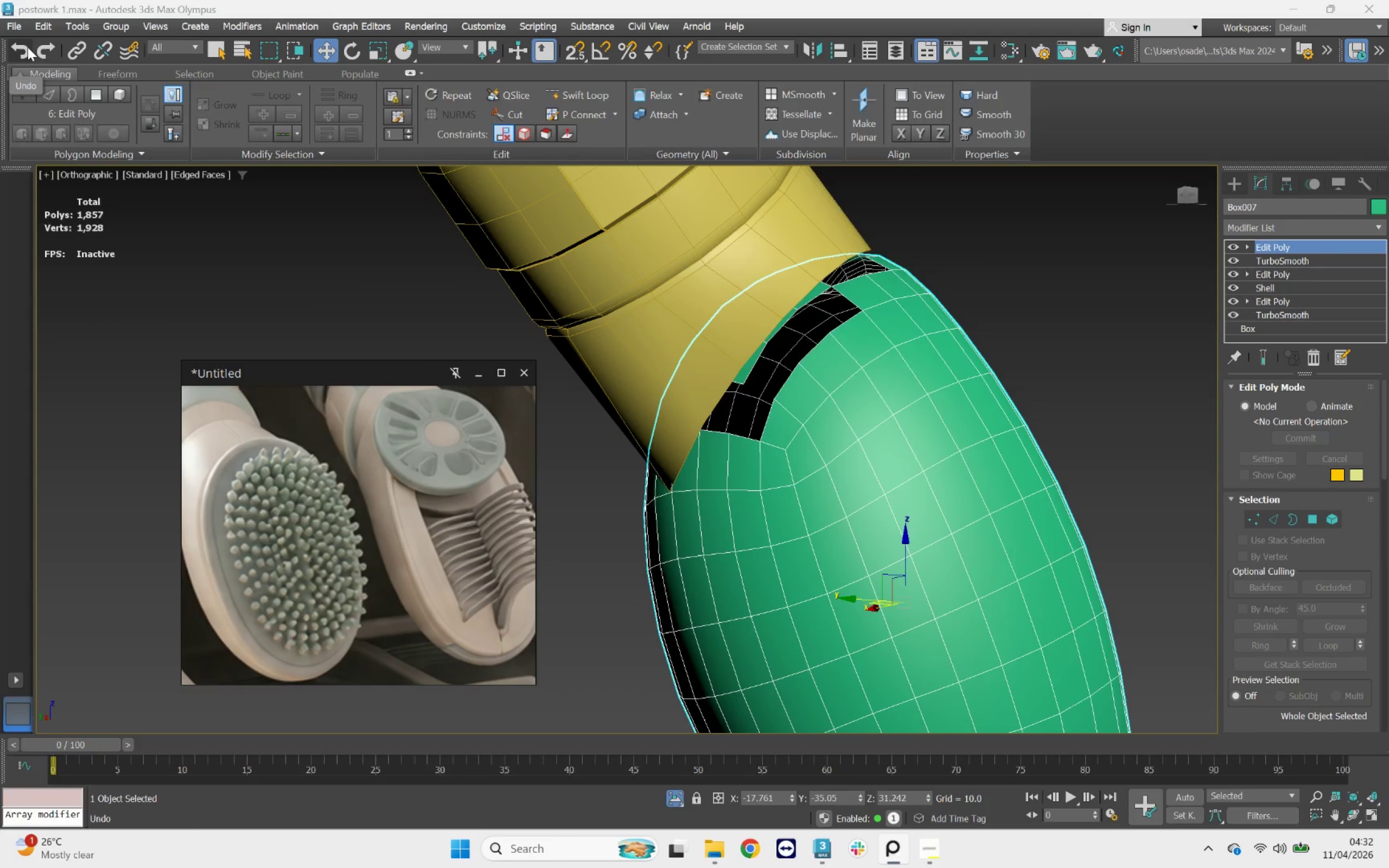 
right_click([28, 47])
 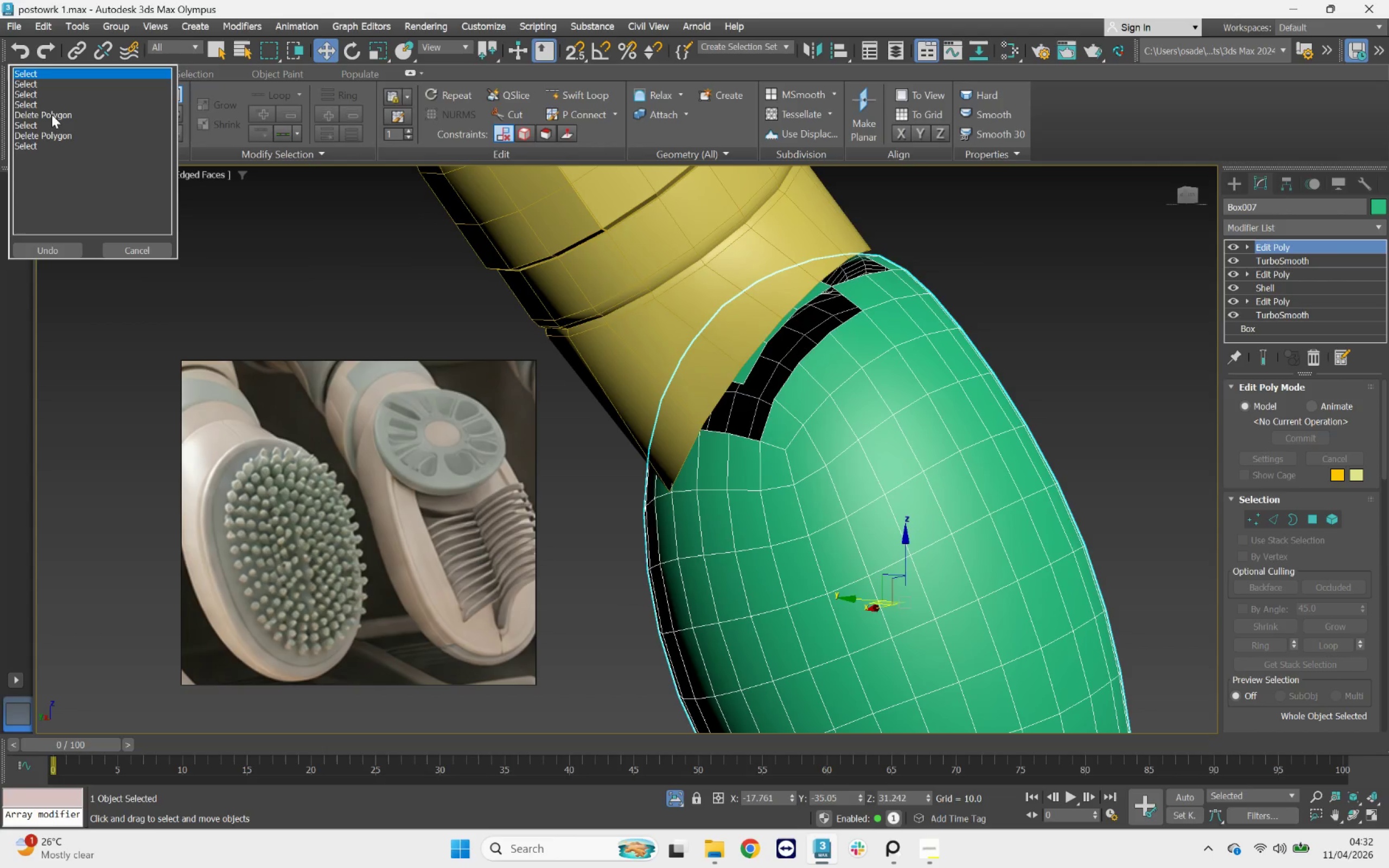 
left_click([51, 114])
 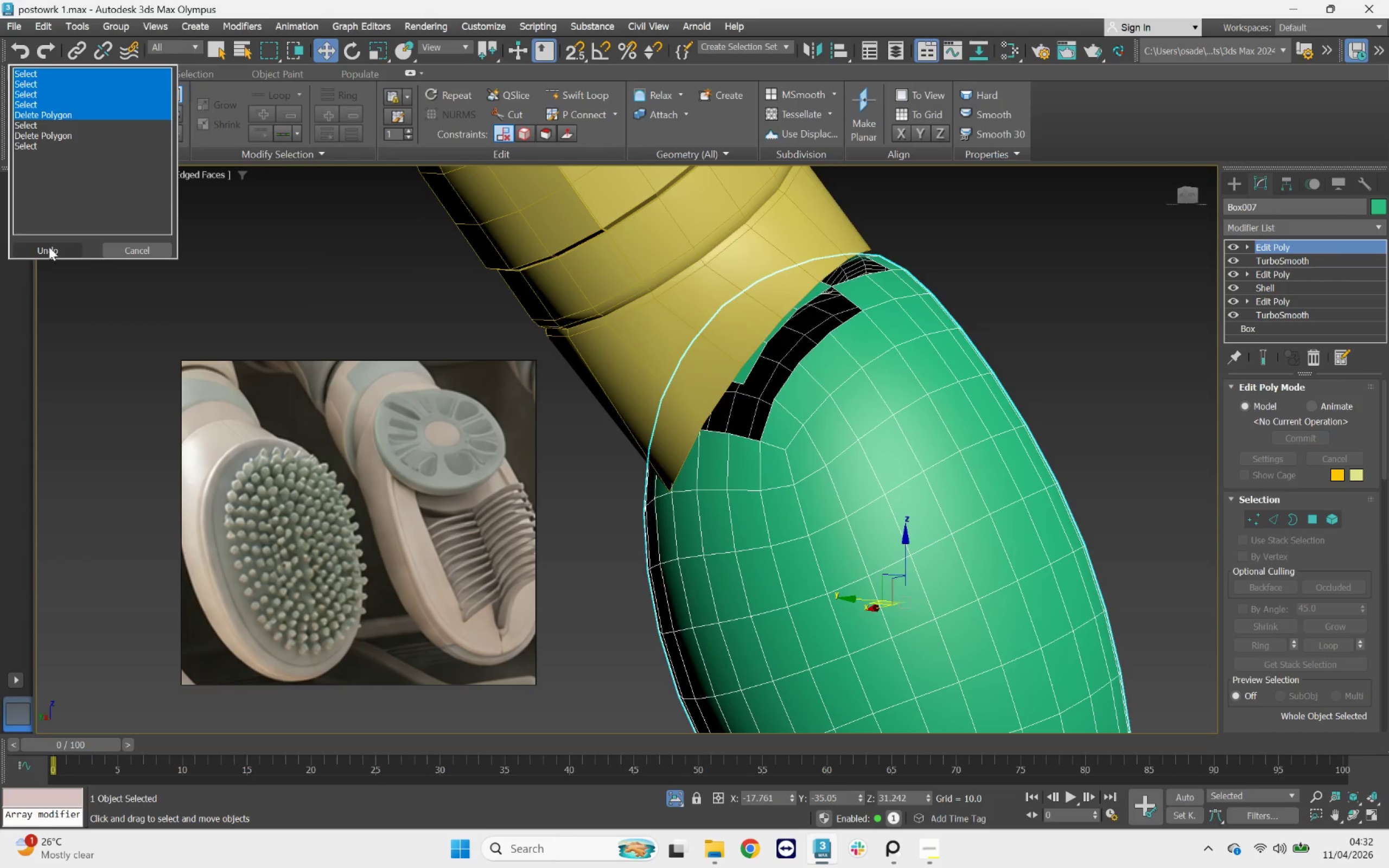 
left_click([50, 245])
 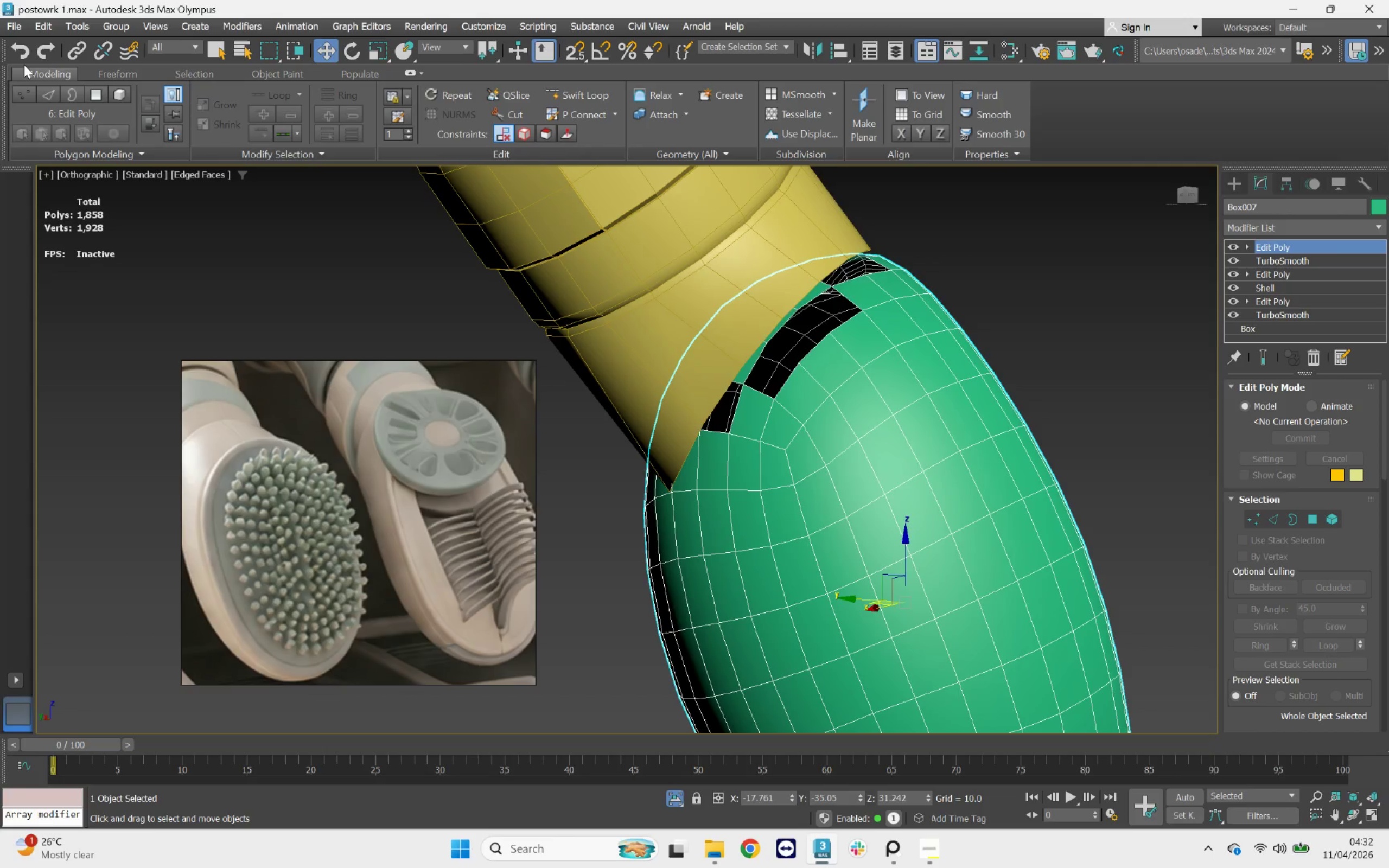 
double_click([26, 58])
 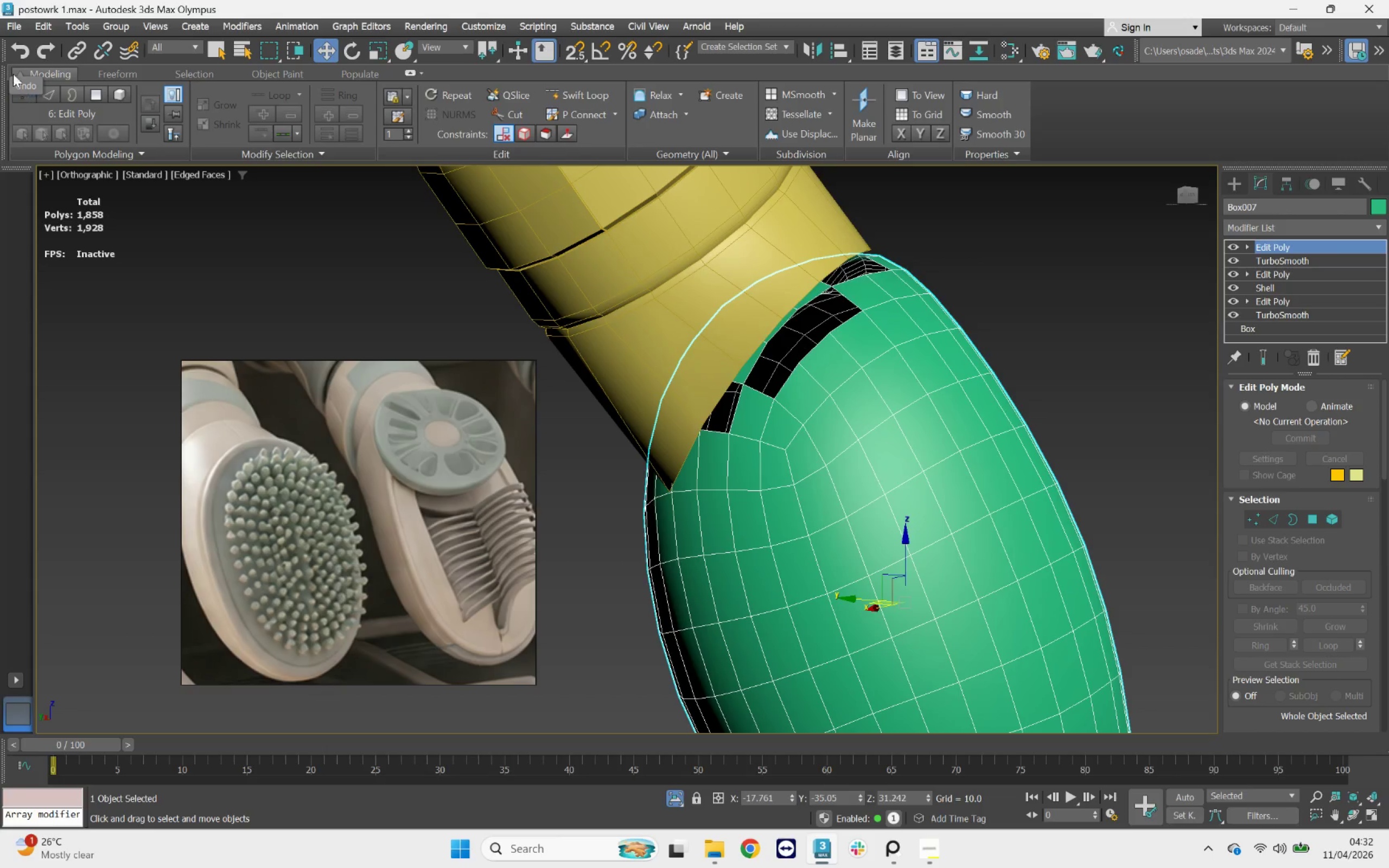 
left_click([18, 44])
 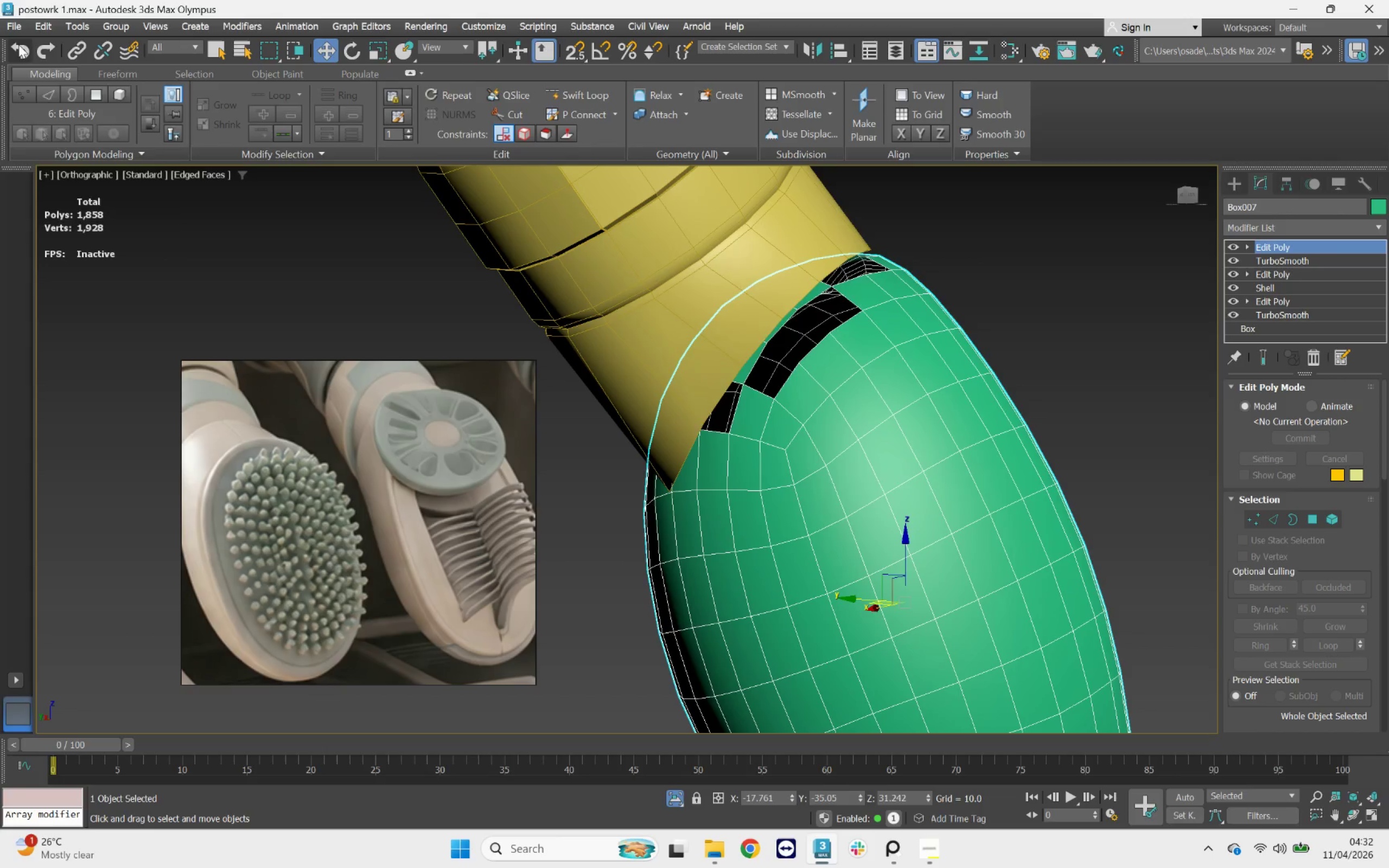 
right_click([18, 44])
 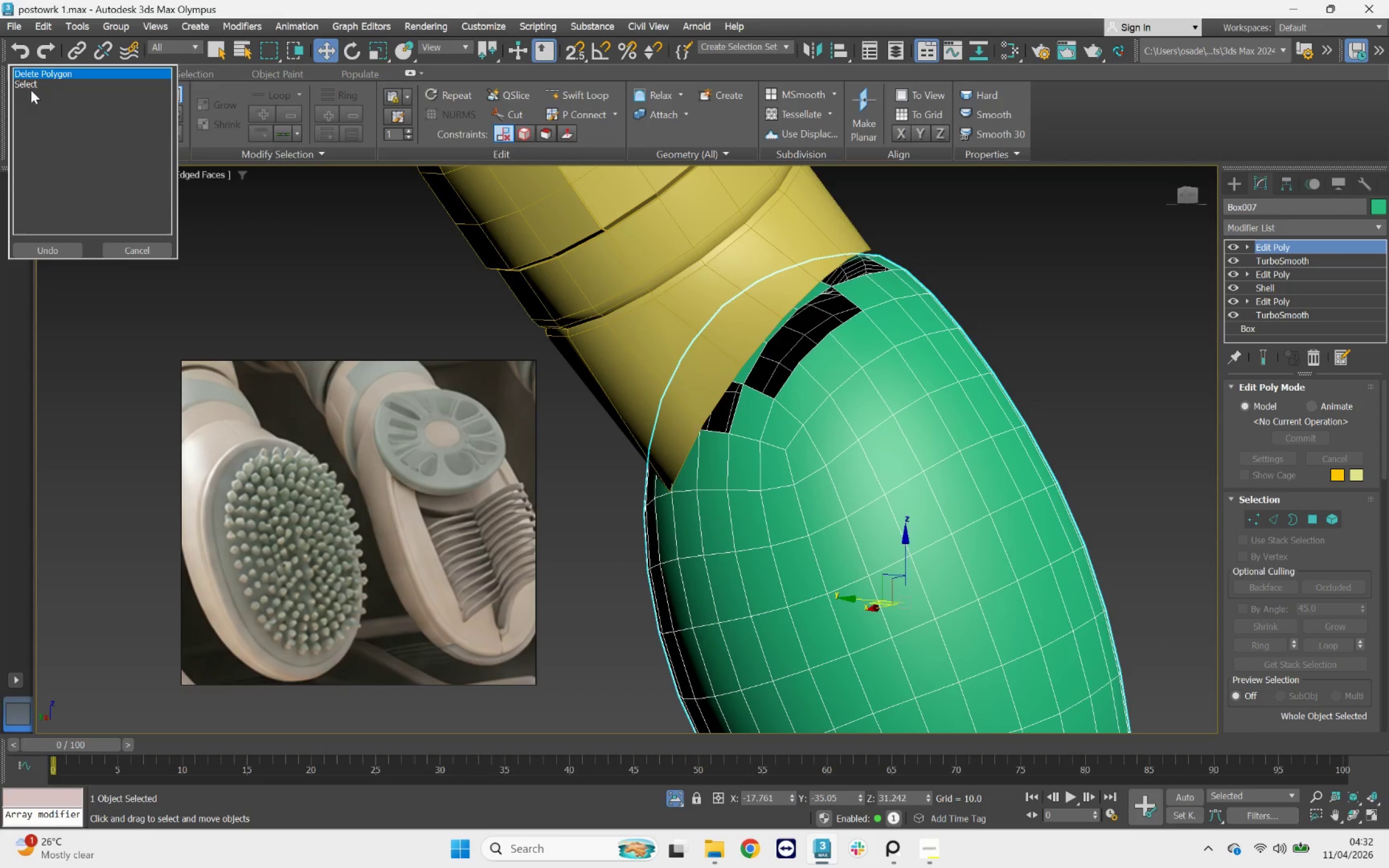 
left_click([31, 85])
 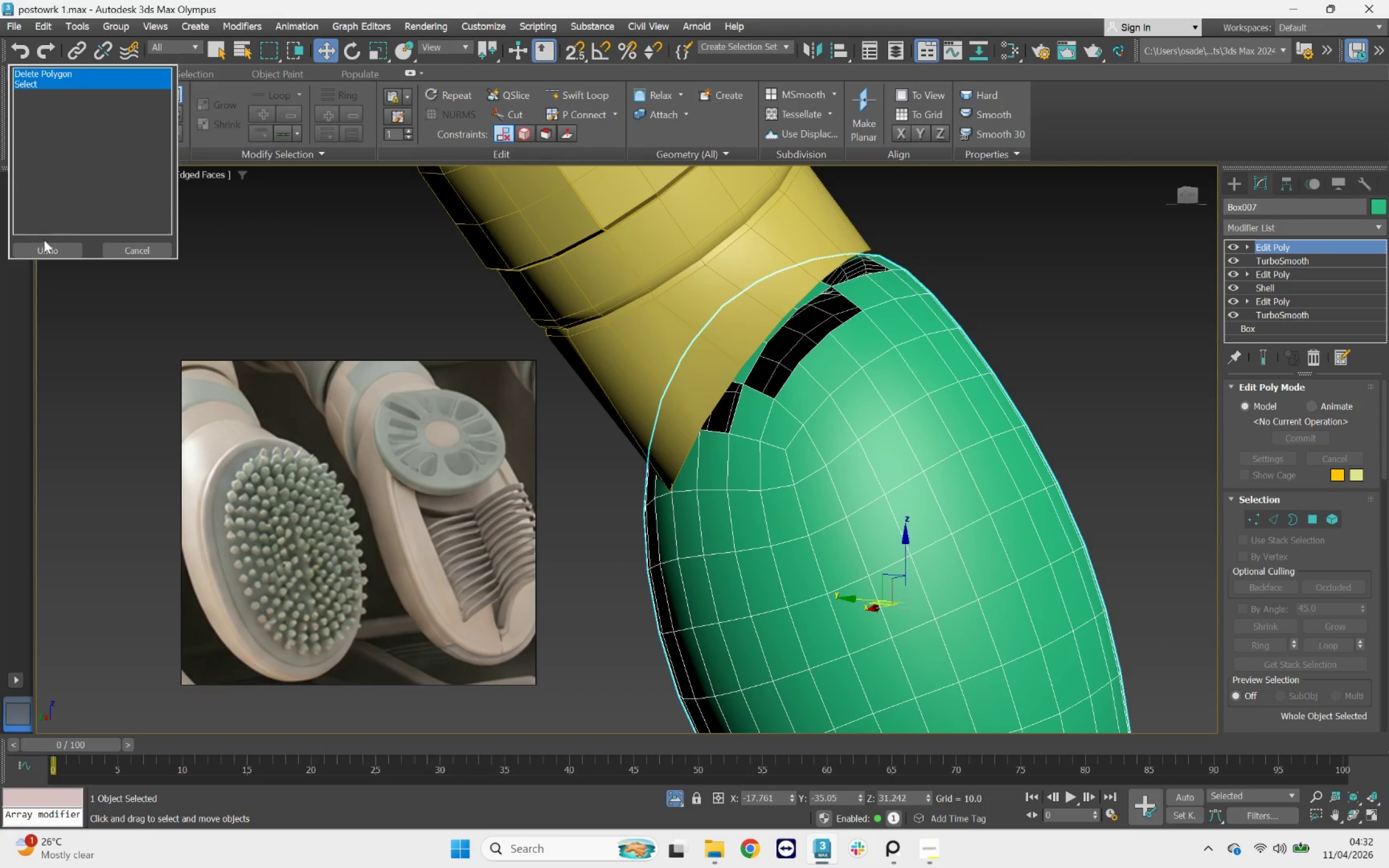 
left_click([47, 252])
 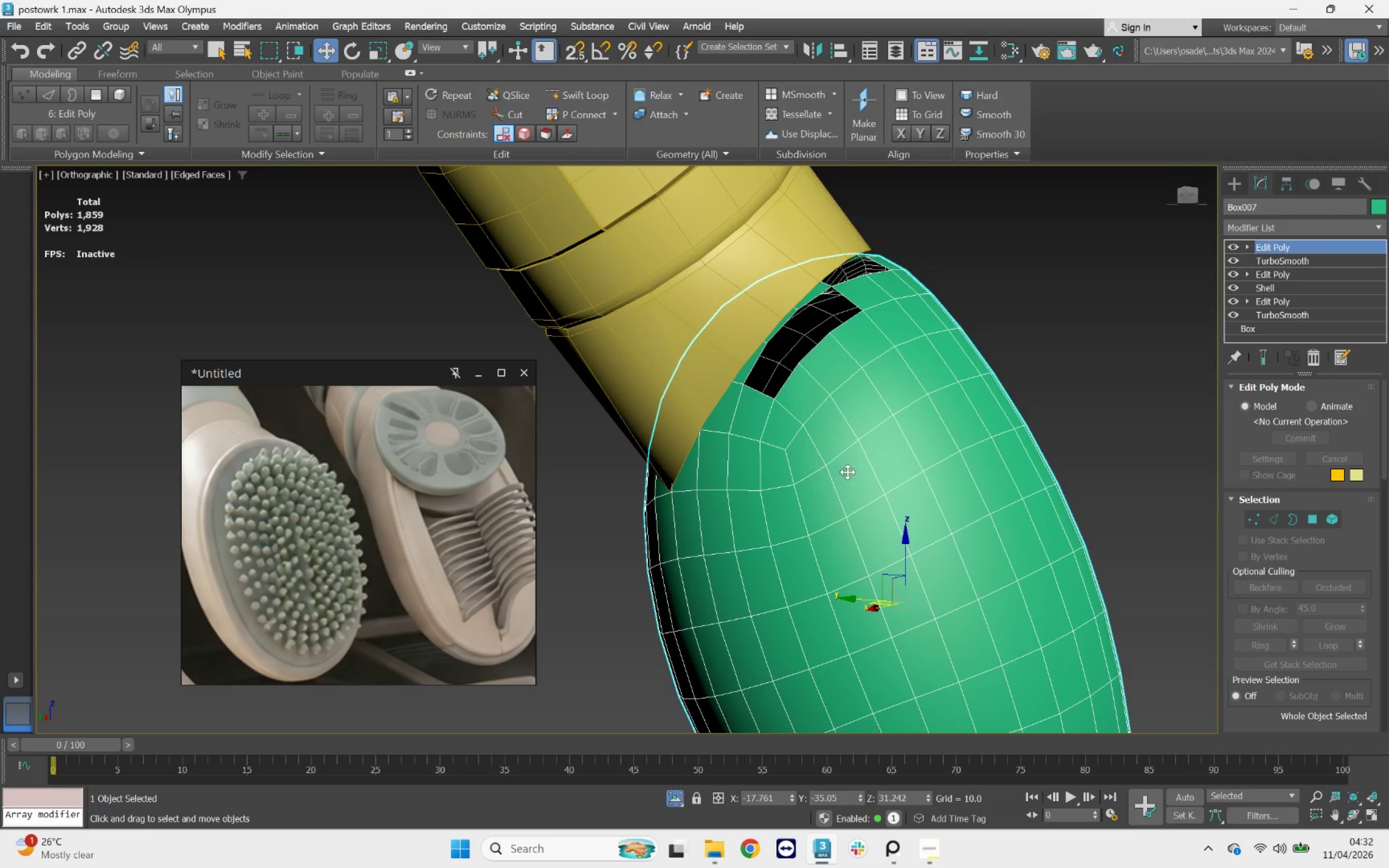 
hold_key(key=AltLeft, duration=4.69)
 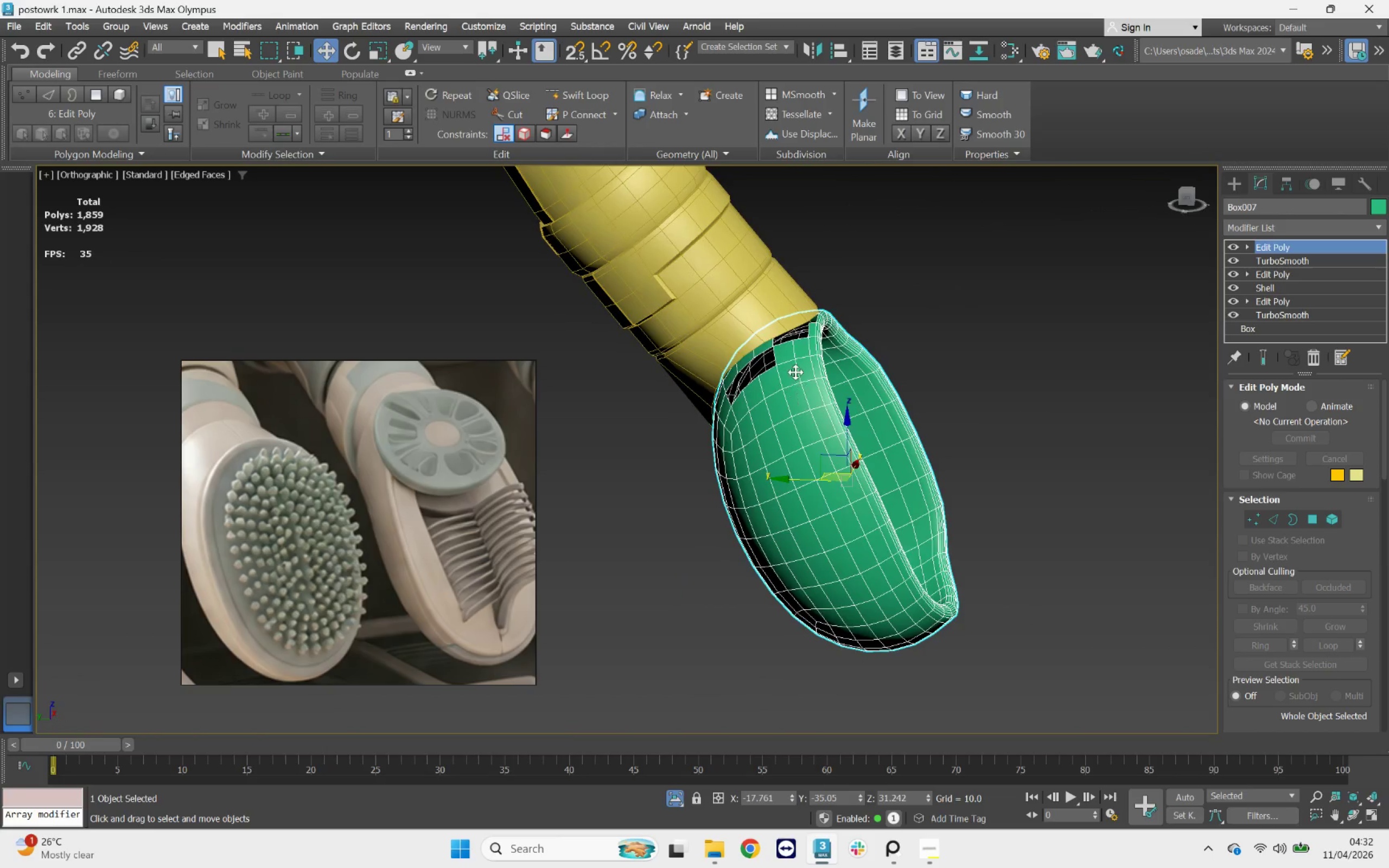 
scroll: coordinate [782, 387], scroll_direction: down, amount: 2.0
 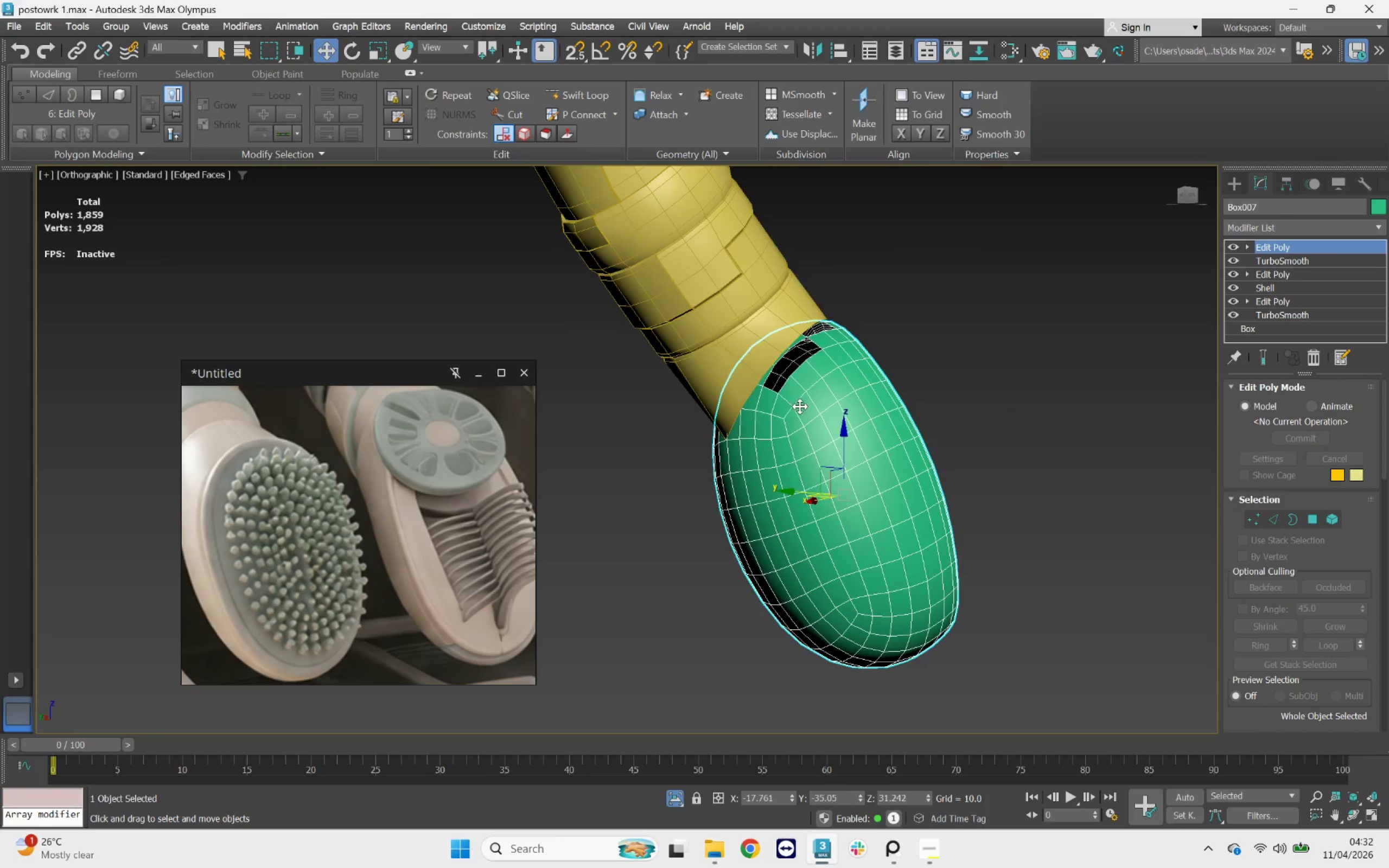 
scroll: coordinate [795, 368], scroll_direction: up, amount: 2.0
 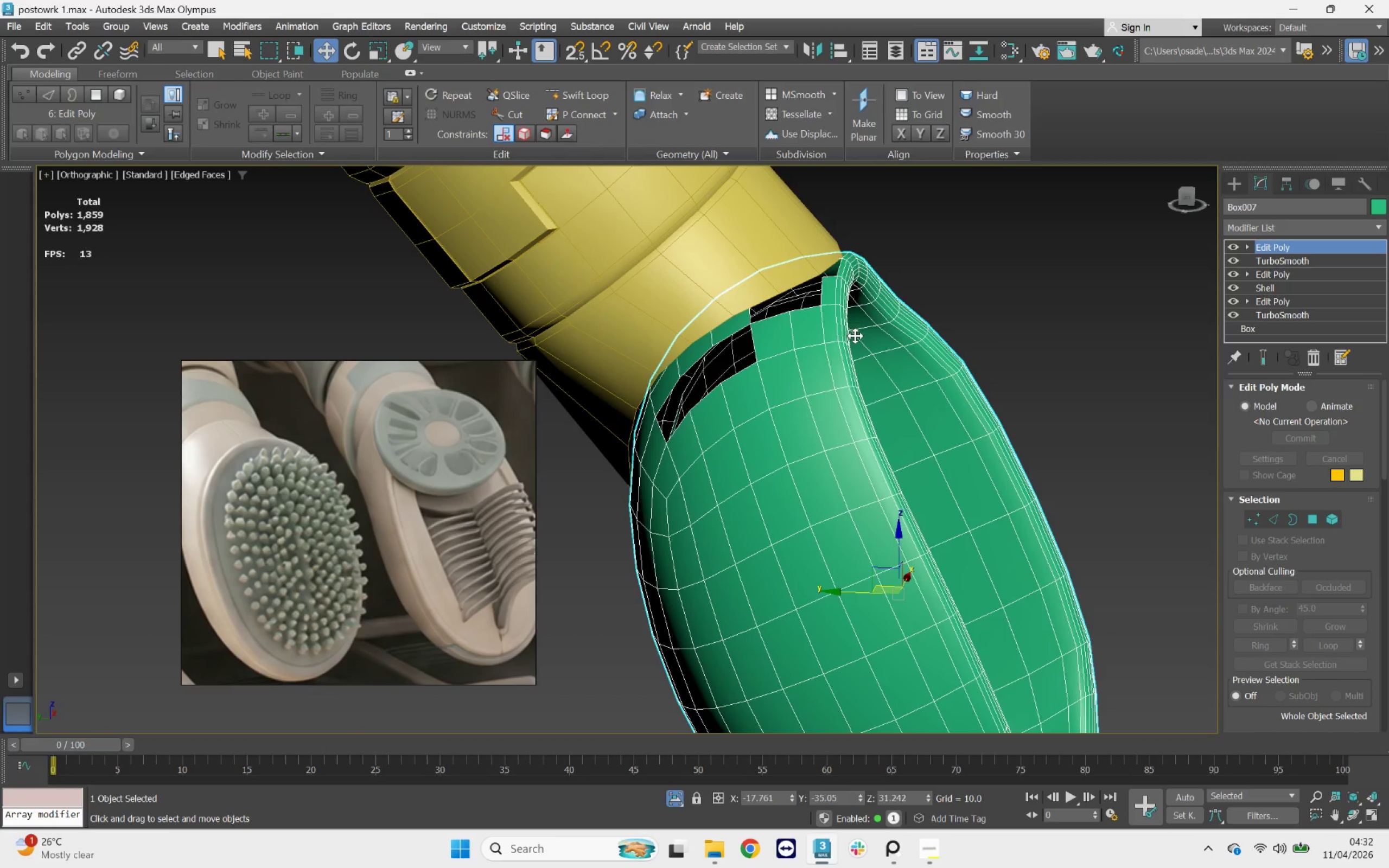 
left_click([908, 265])
 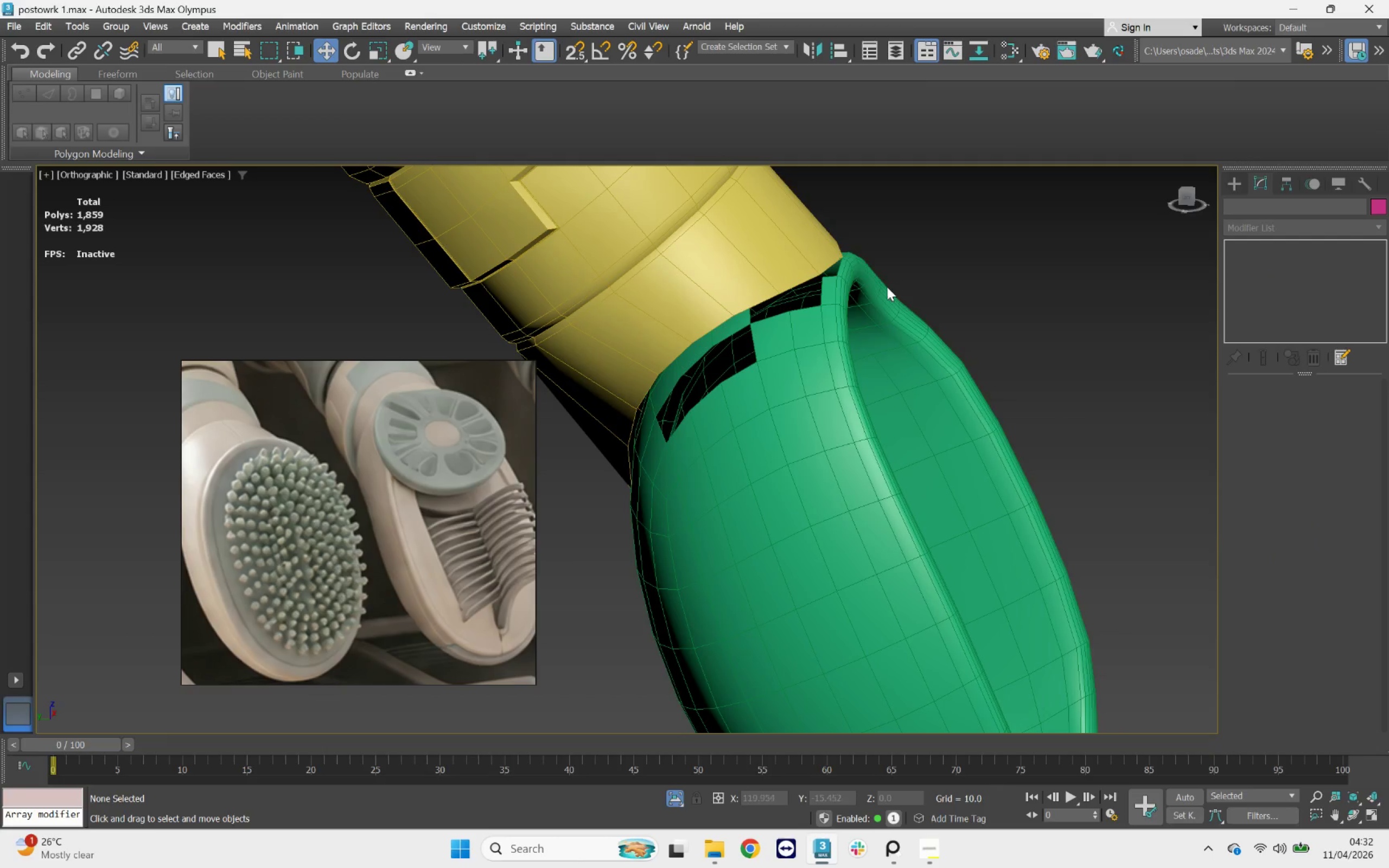 
left_click([875, 293])
 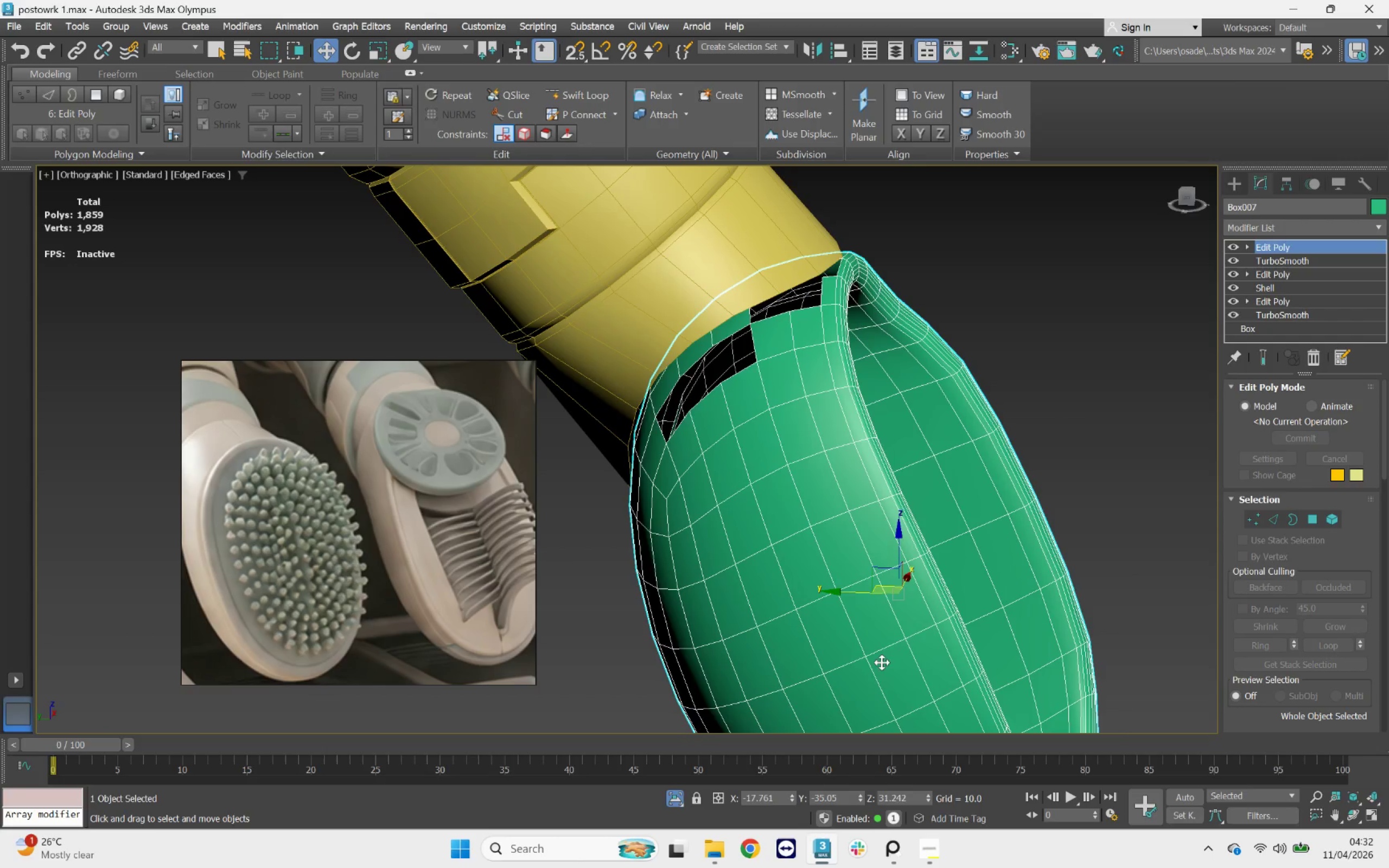 
mouse_move([674, 802])
 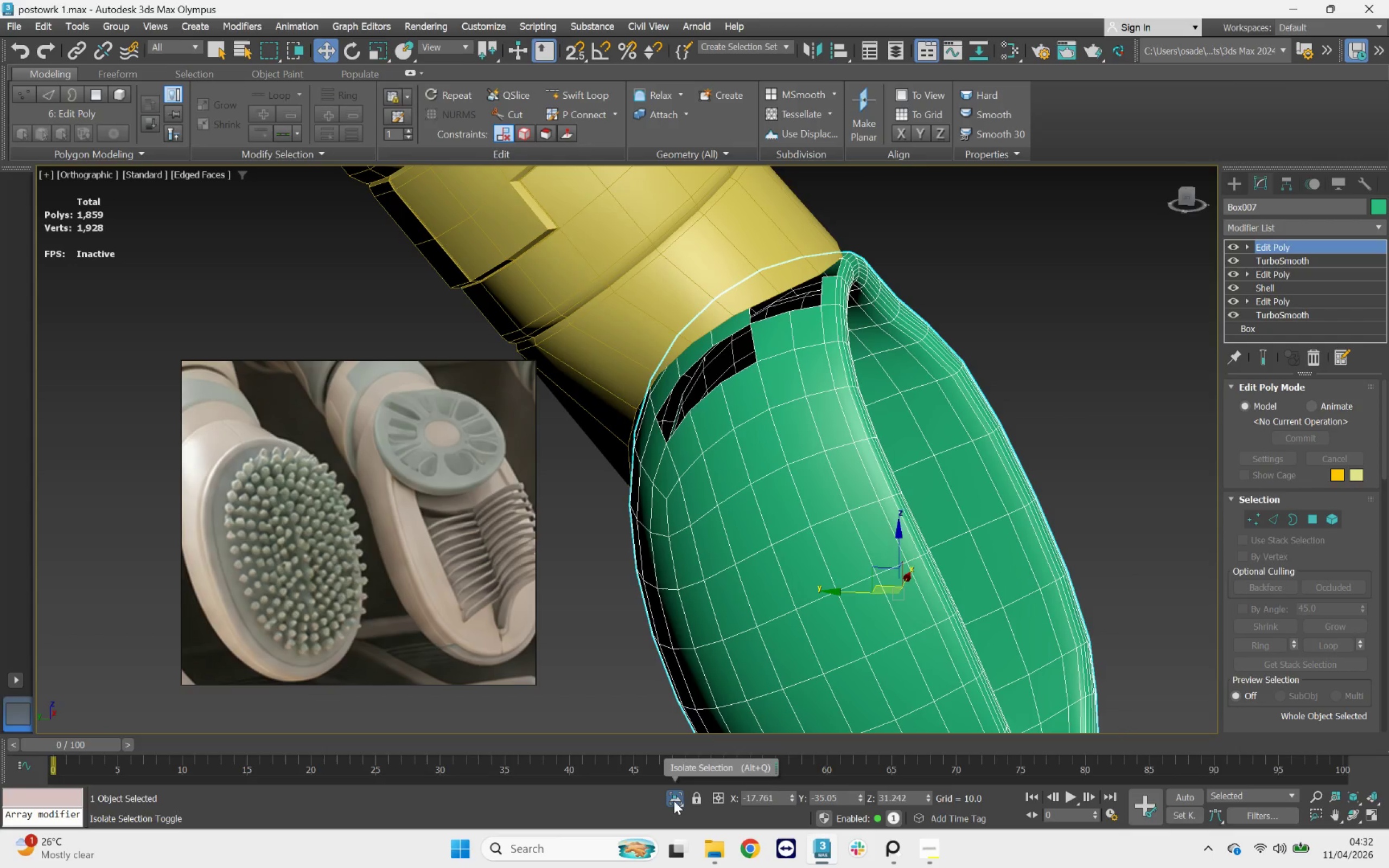 
left_click([674, 801])
 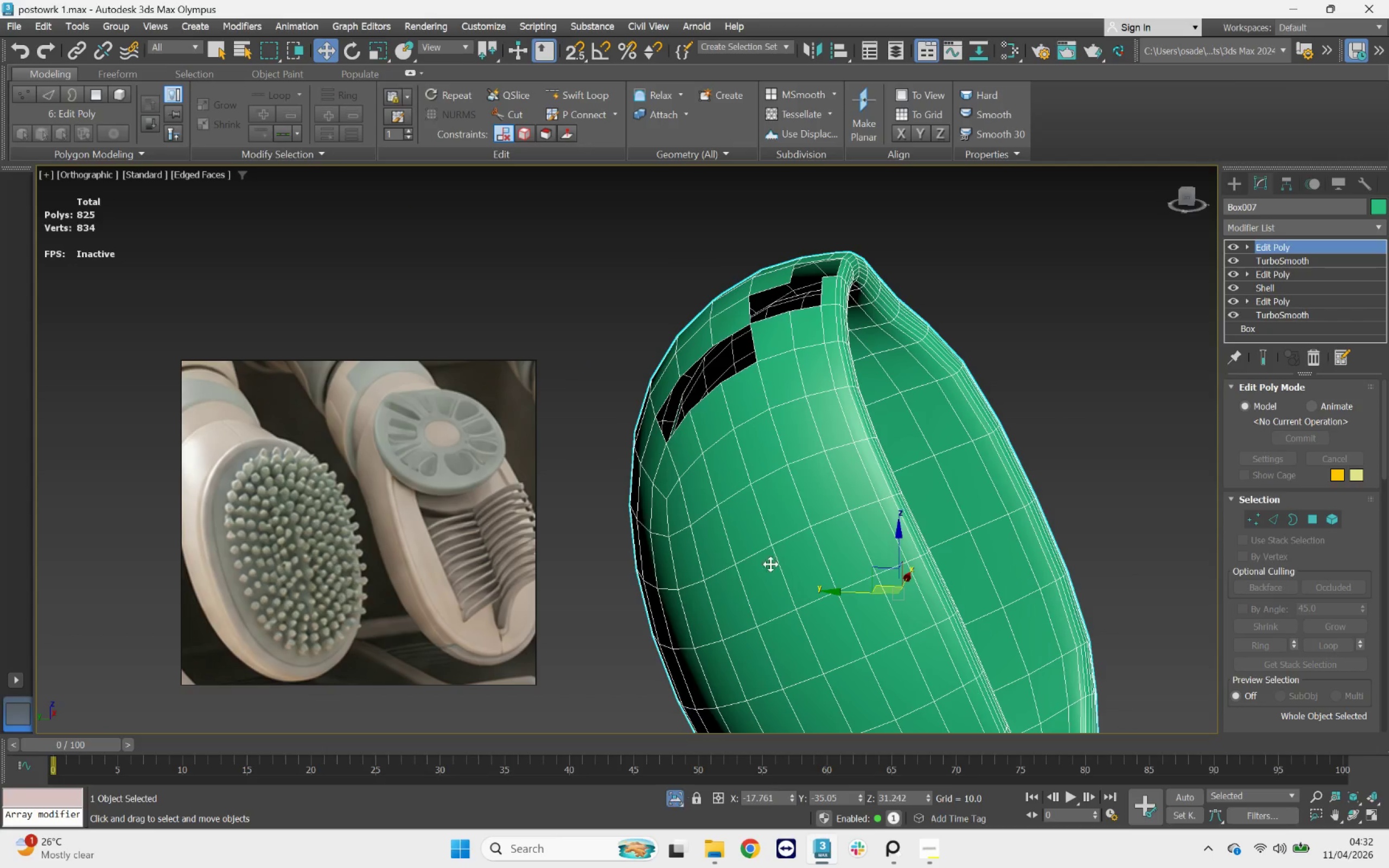 
hold_key(key=MetaLeft, duration=0.81)
 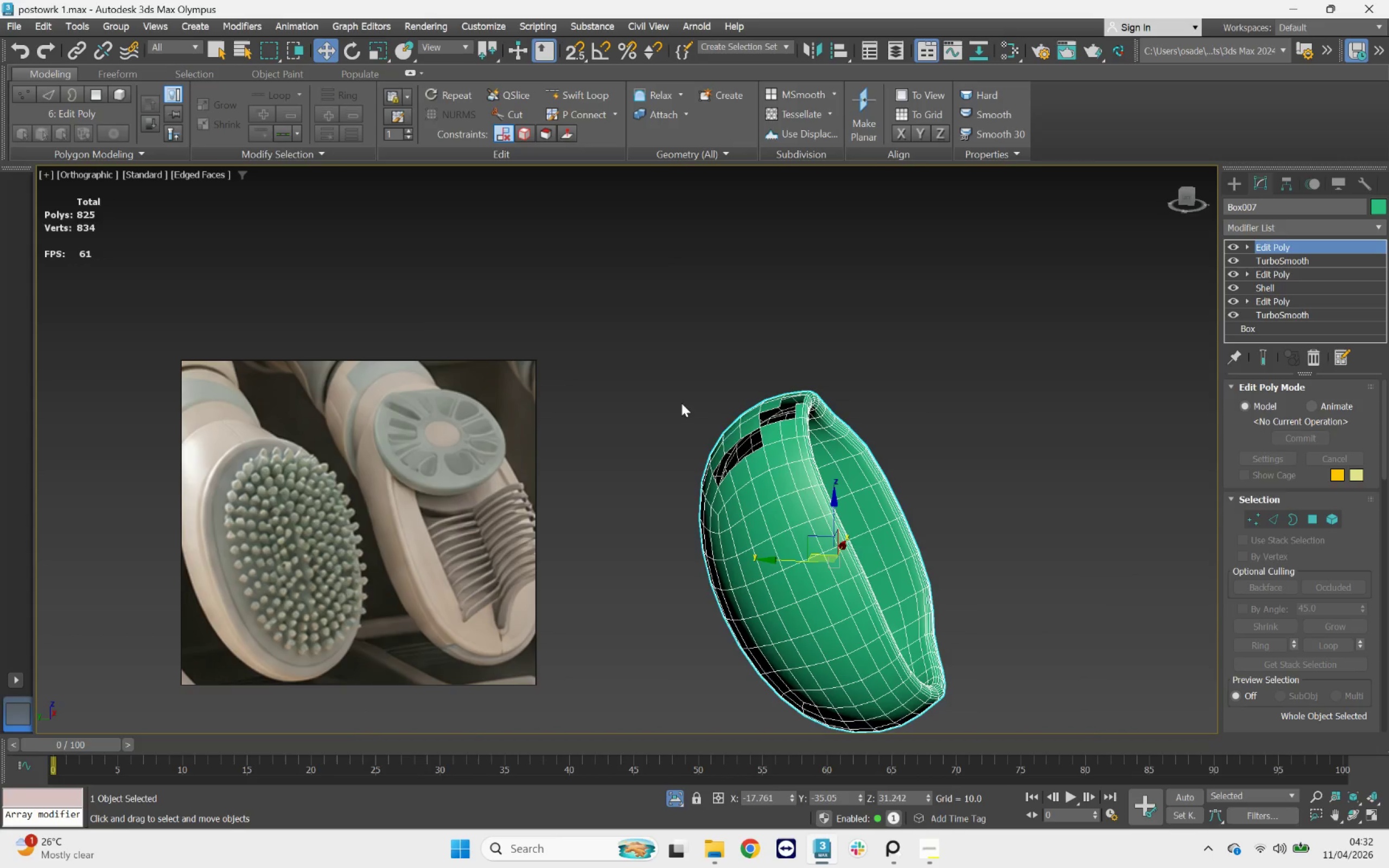 
scroll: coordinate [767, 545], scroll_direction: down, amount: 2.0
 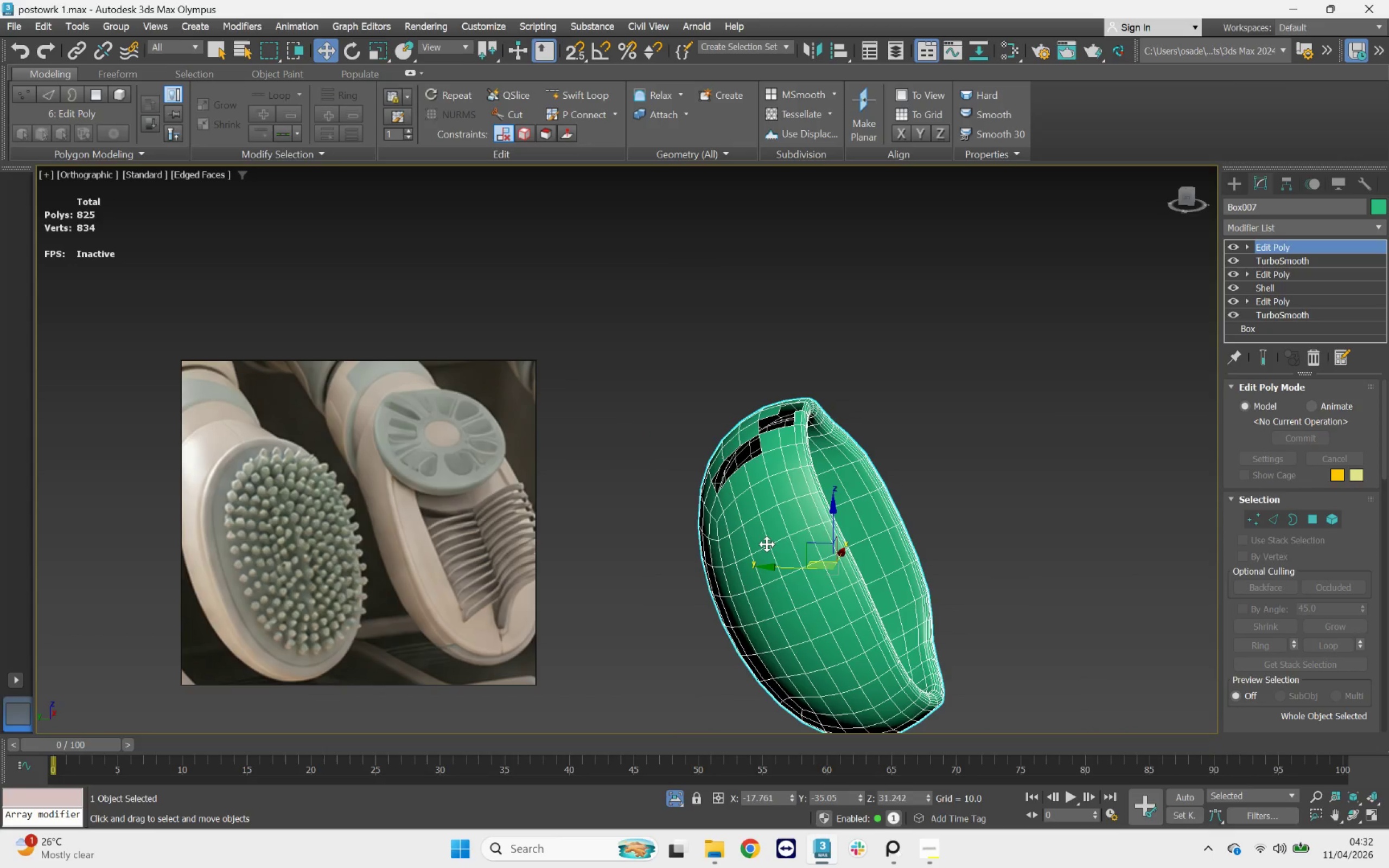 
hold_key(key=AltLeft, duration=3.78)
 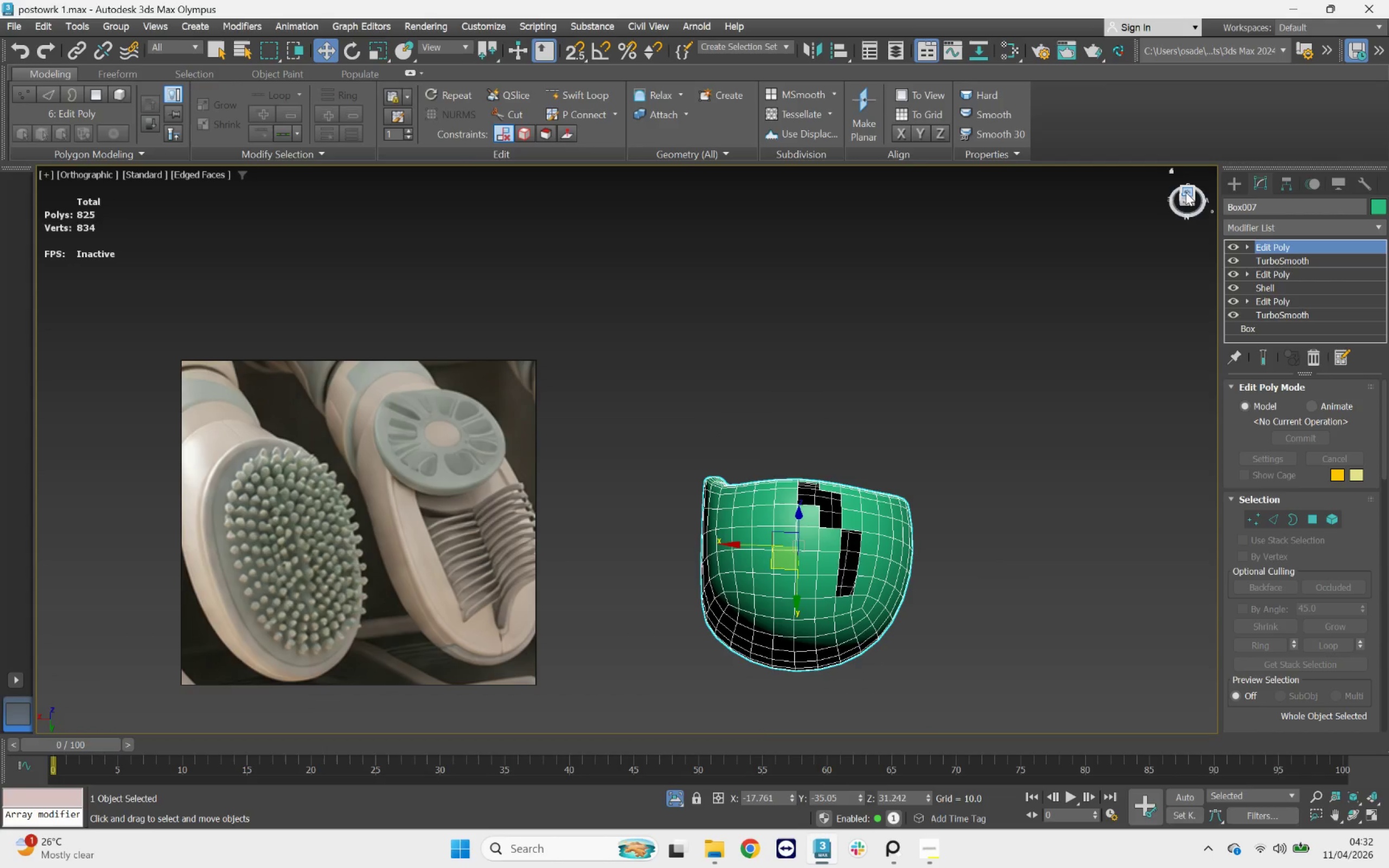 
left_click([1187, 192])
 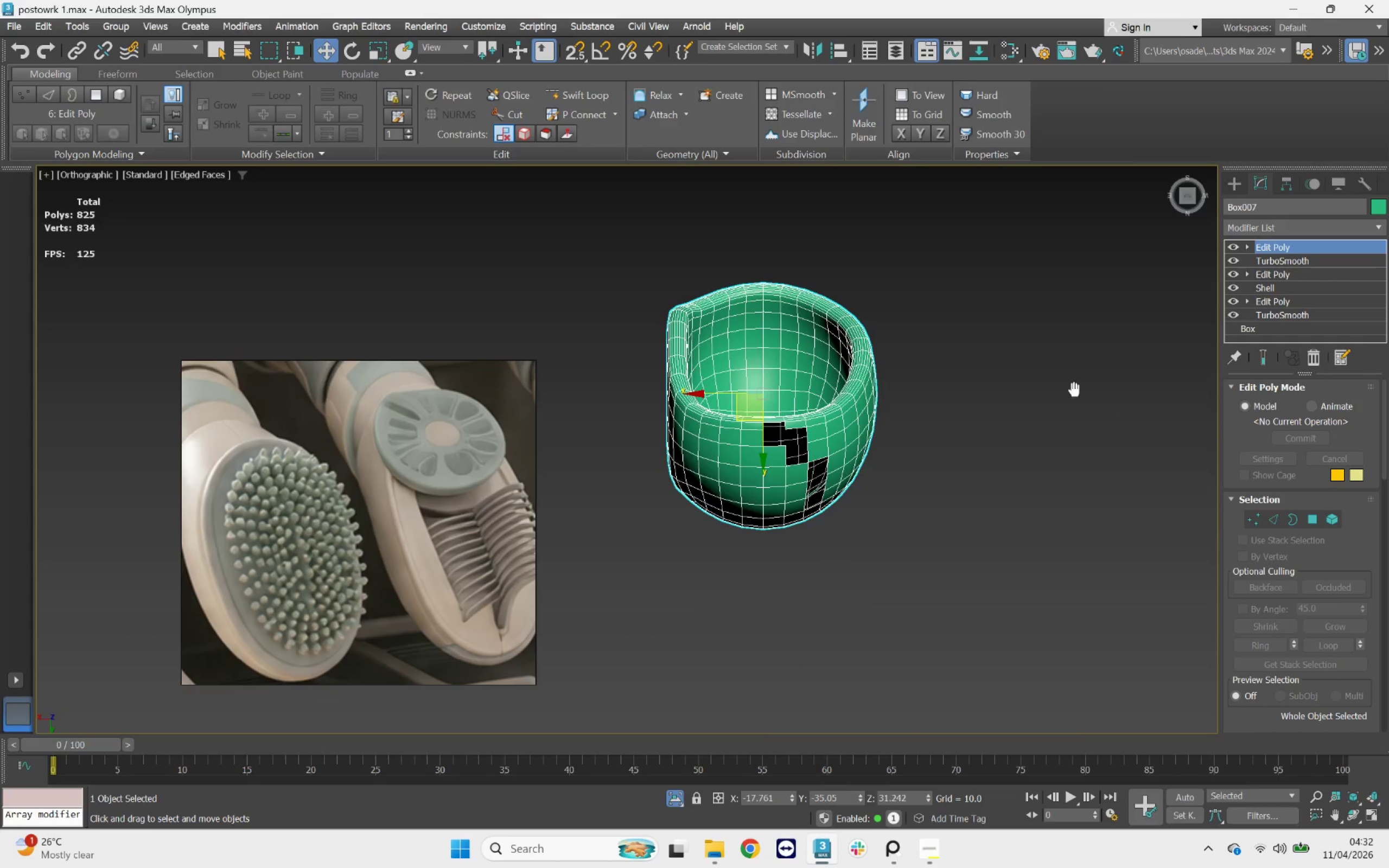 
scroll: coordinate [820, 439], scroll_direction: up, amount: 4.0
 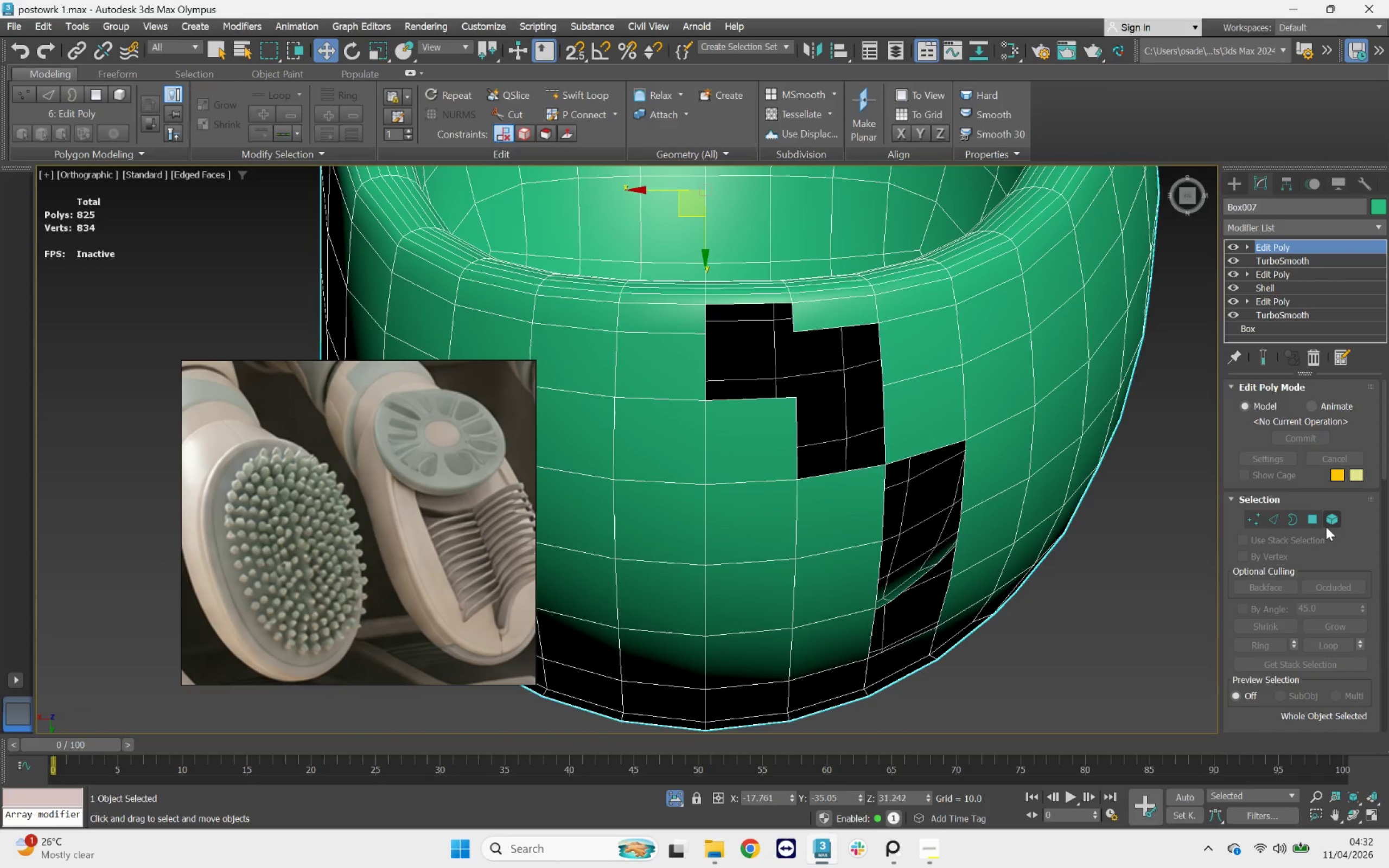 
wait(5.55)
 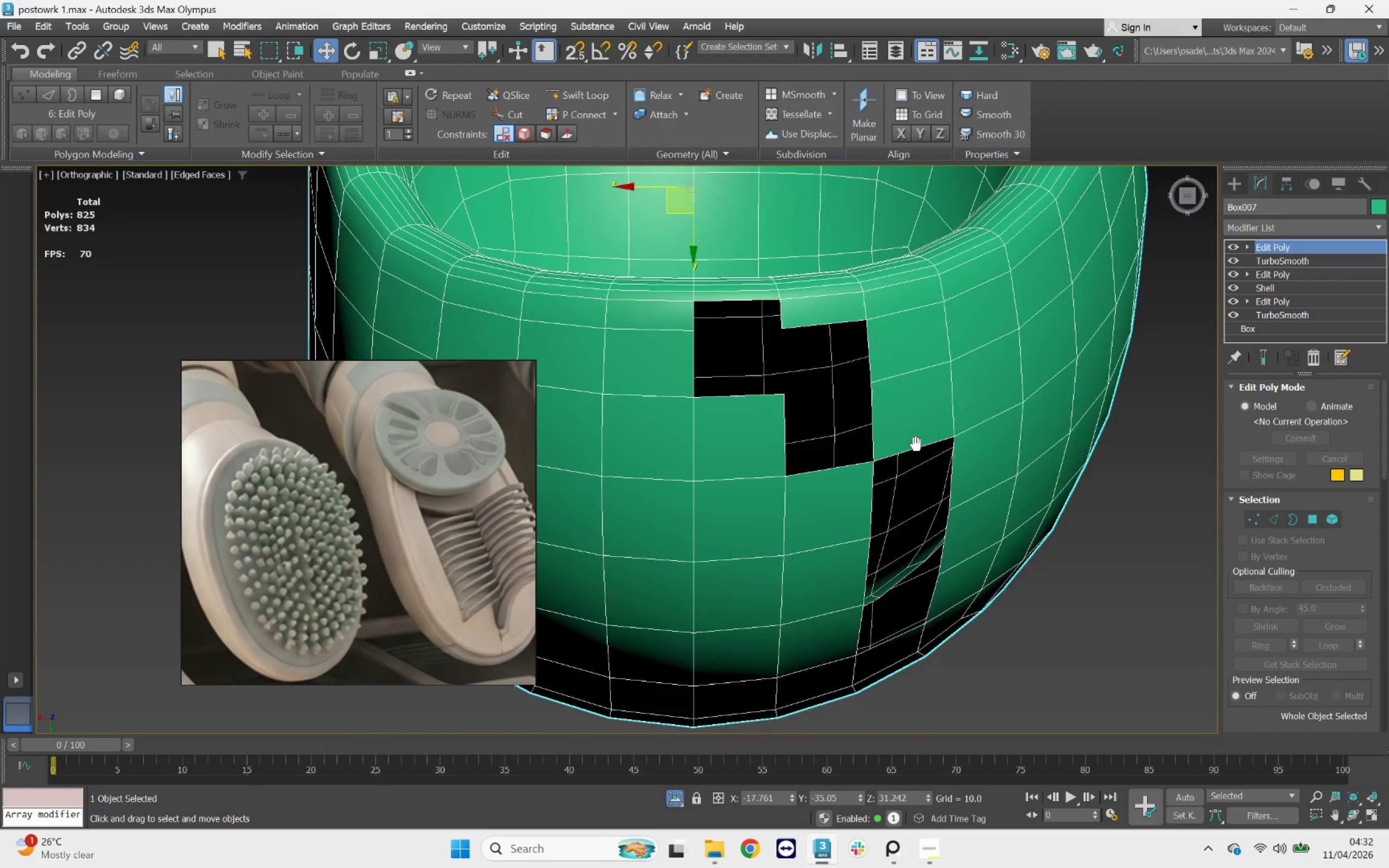 
left_click([829, 316])
 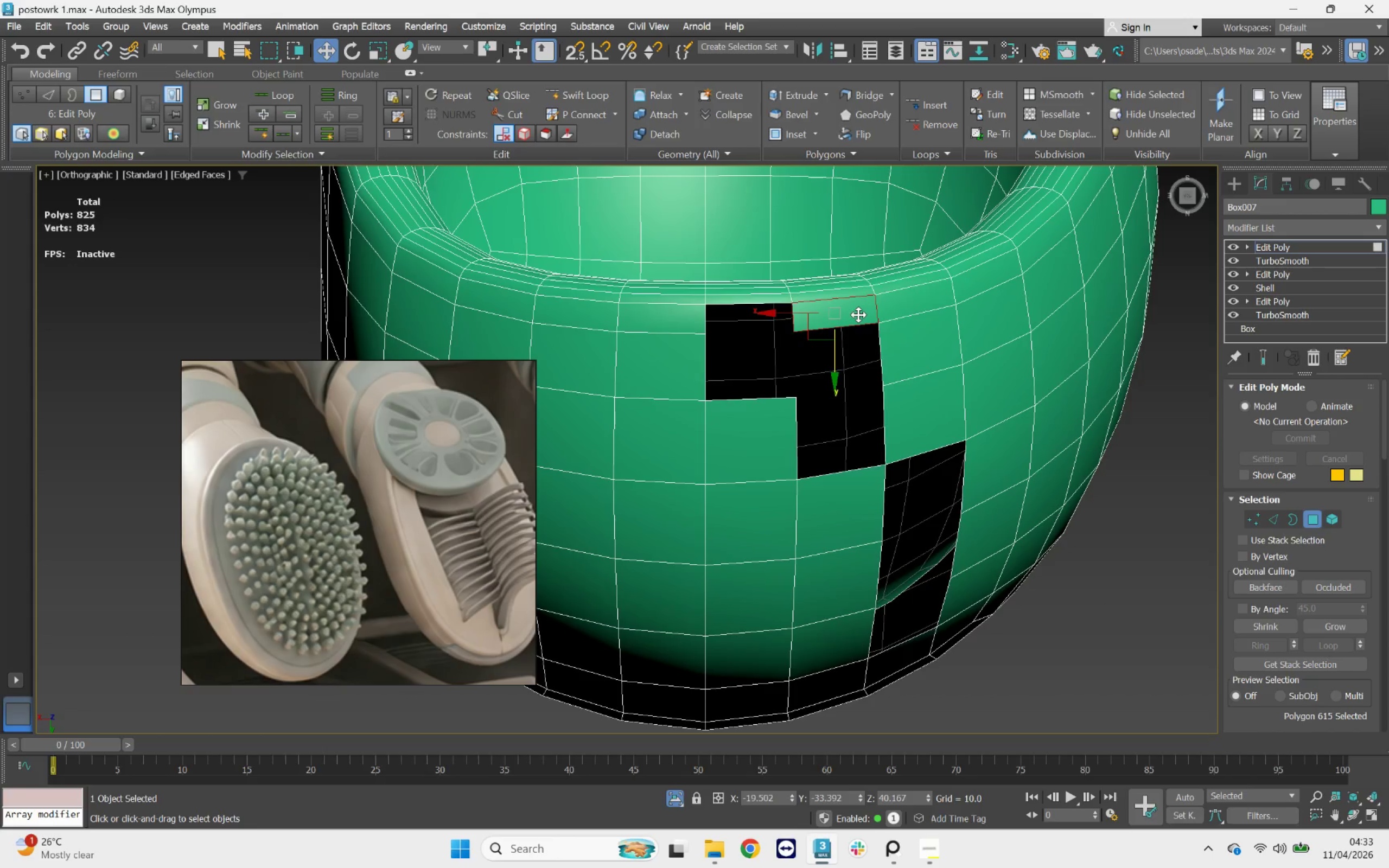 
type(32)
 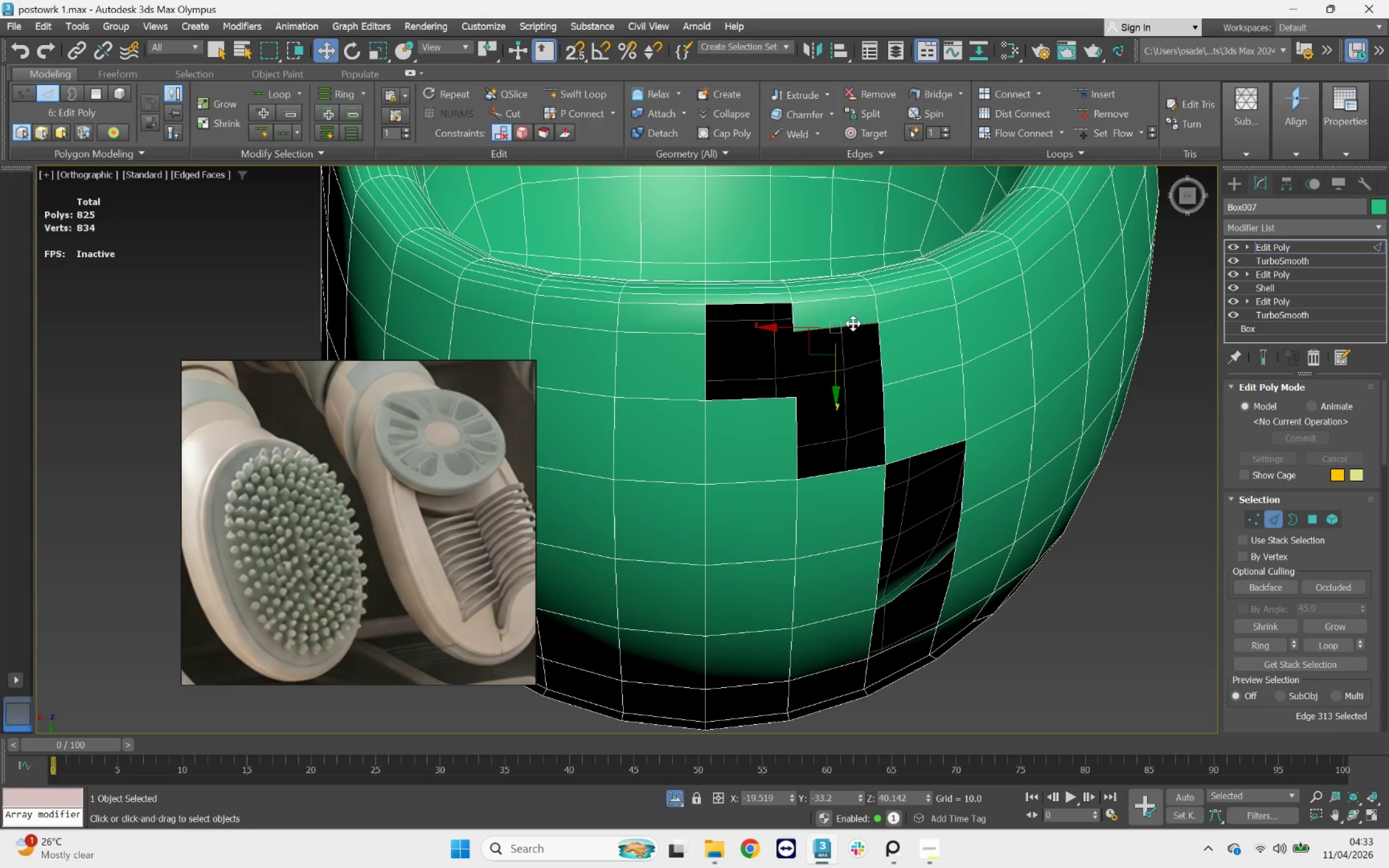 
left_click([845, 313])
 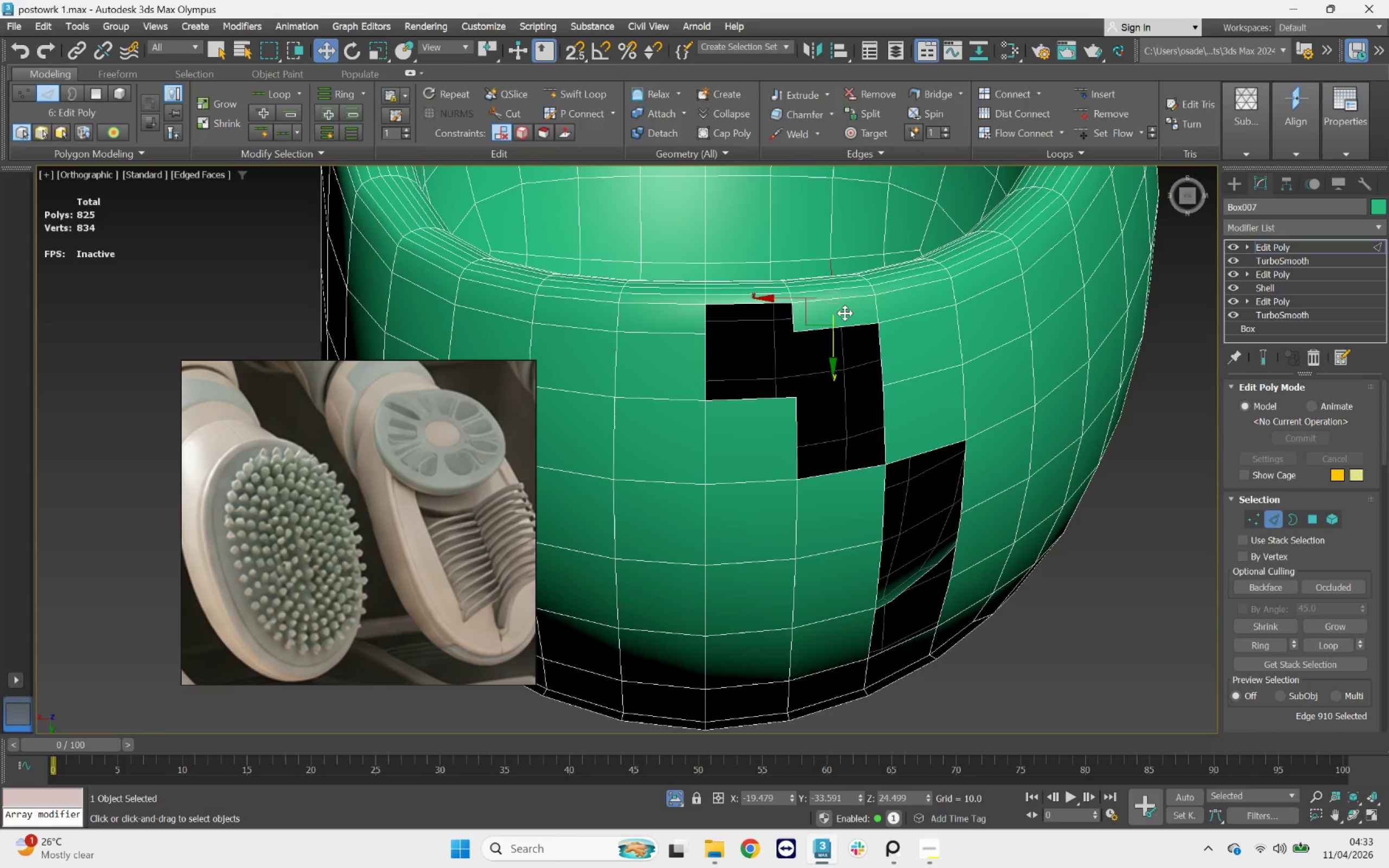 
key(Q)
 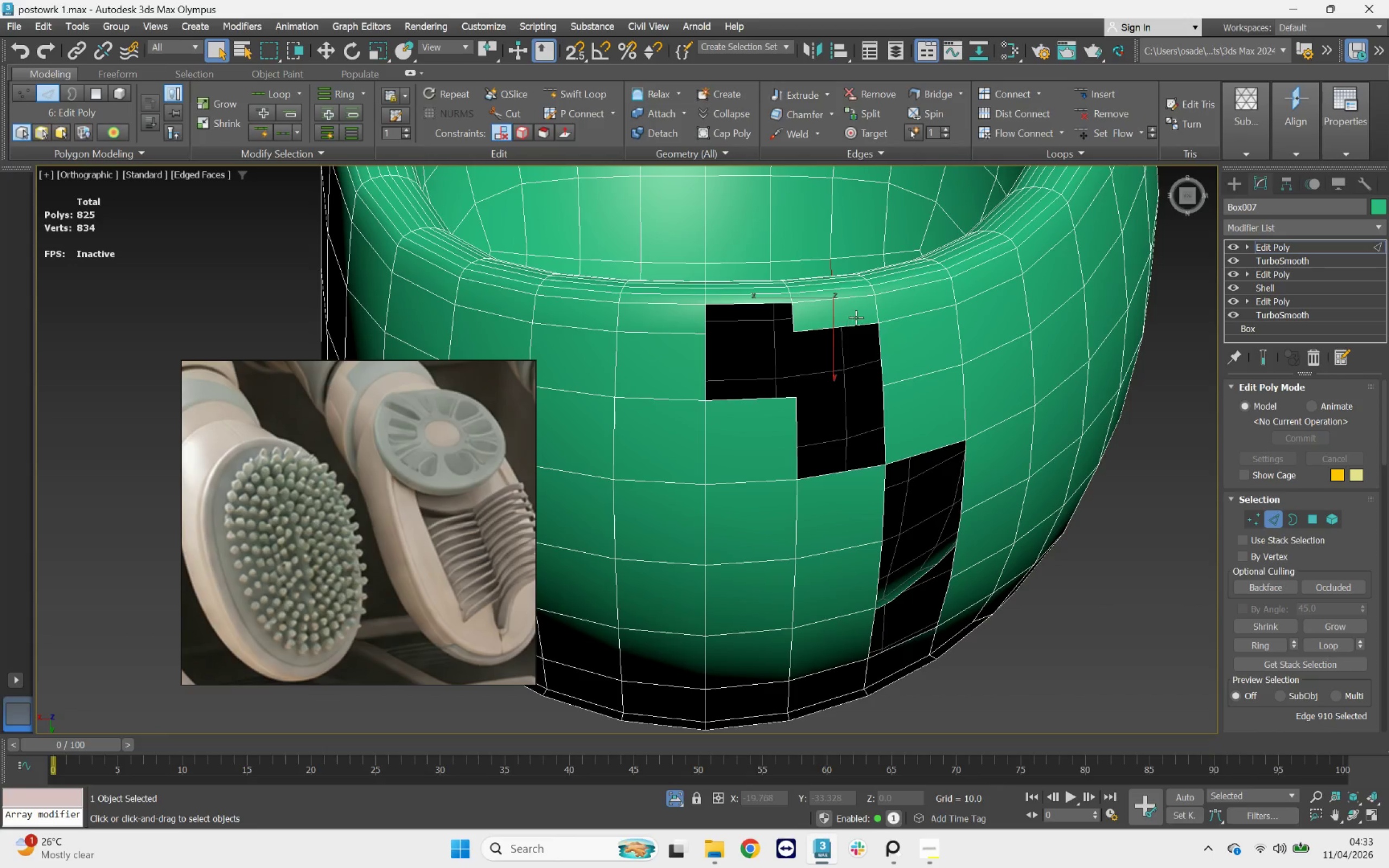 
left_click([857, 317])
 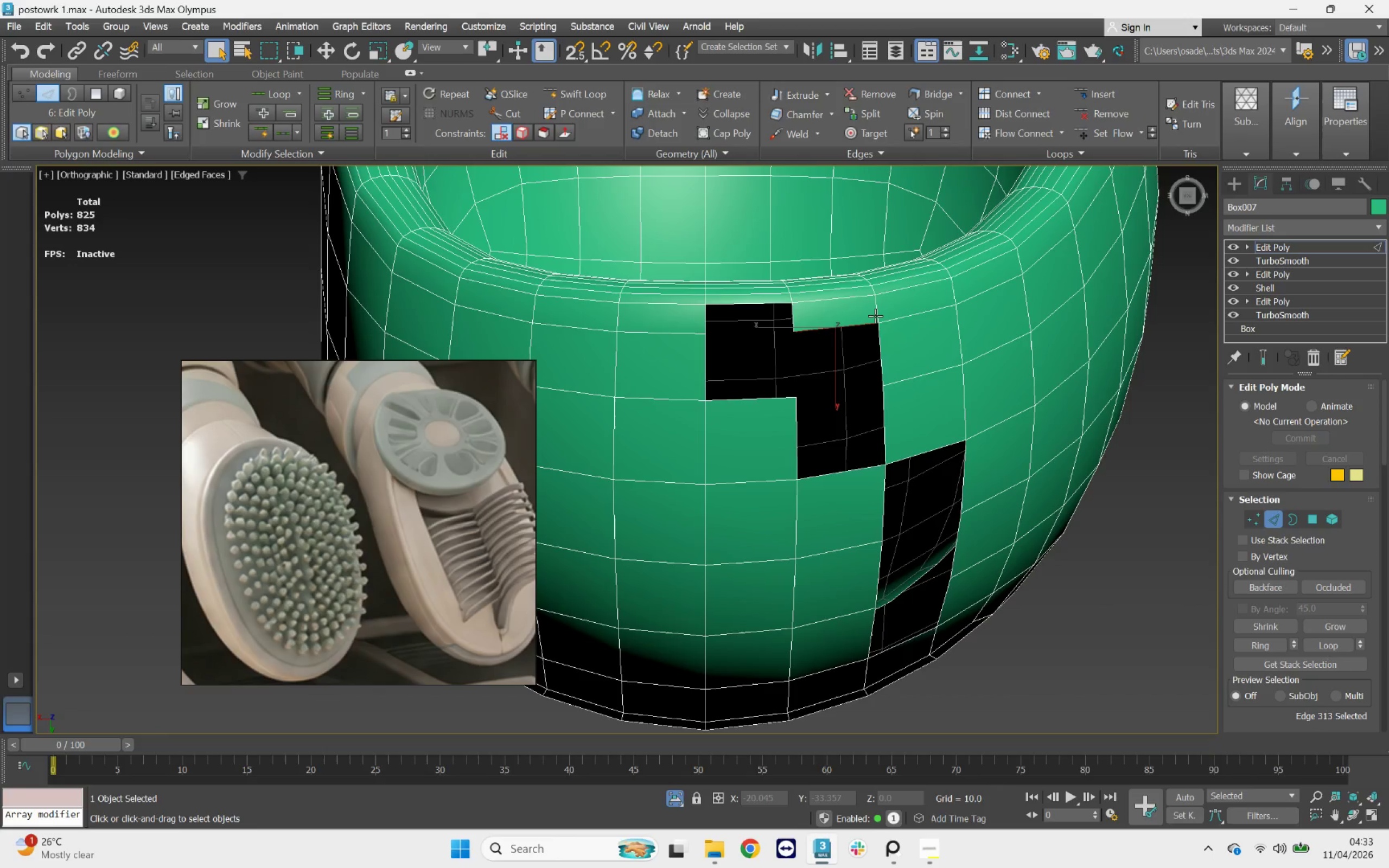 
key(4)
 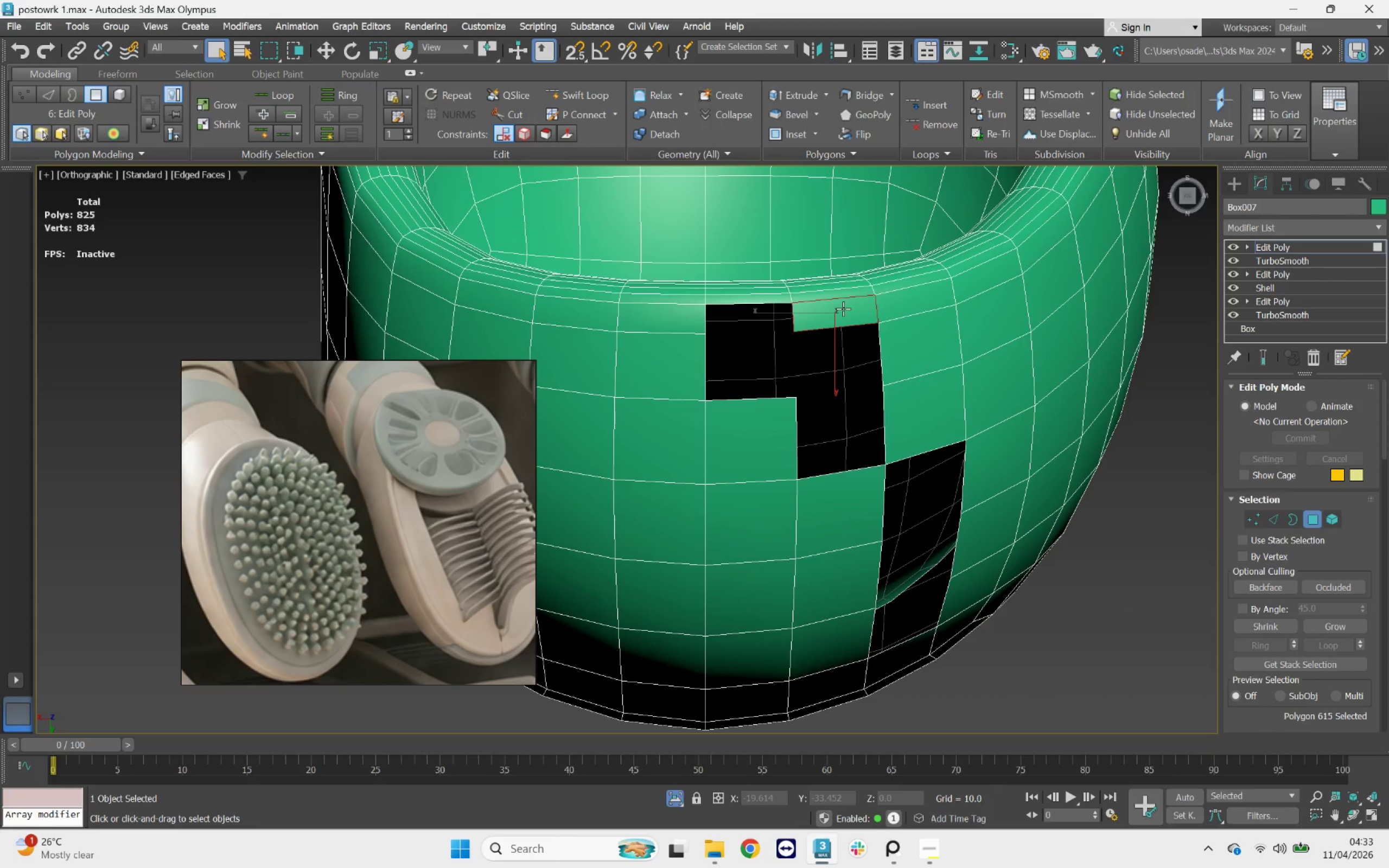 
key(F2)
 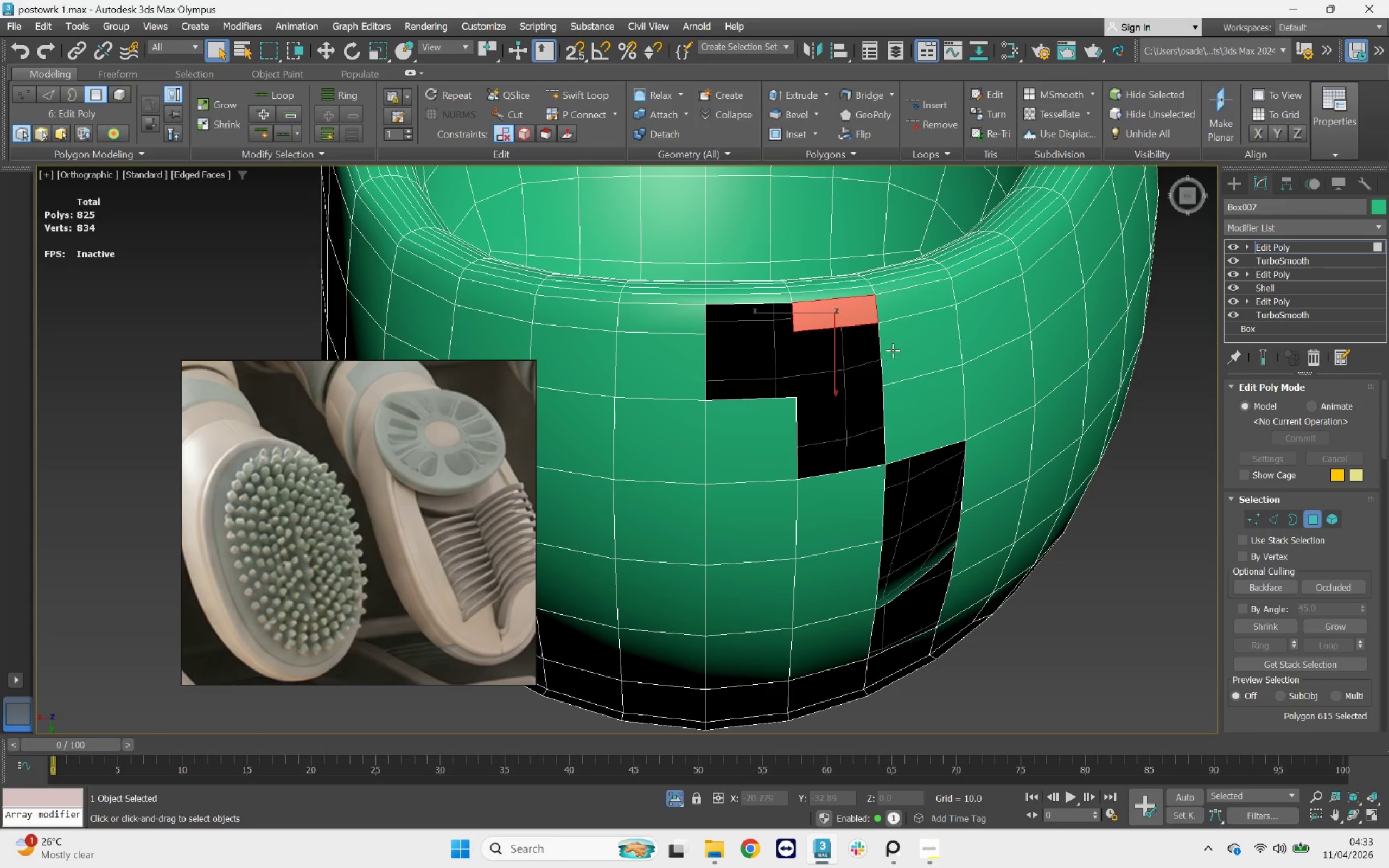 
scroll: coordinate [932, 336], scroll_direction: down, amount: 2.0
 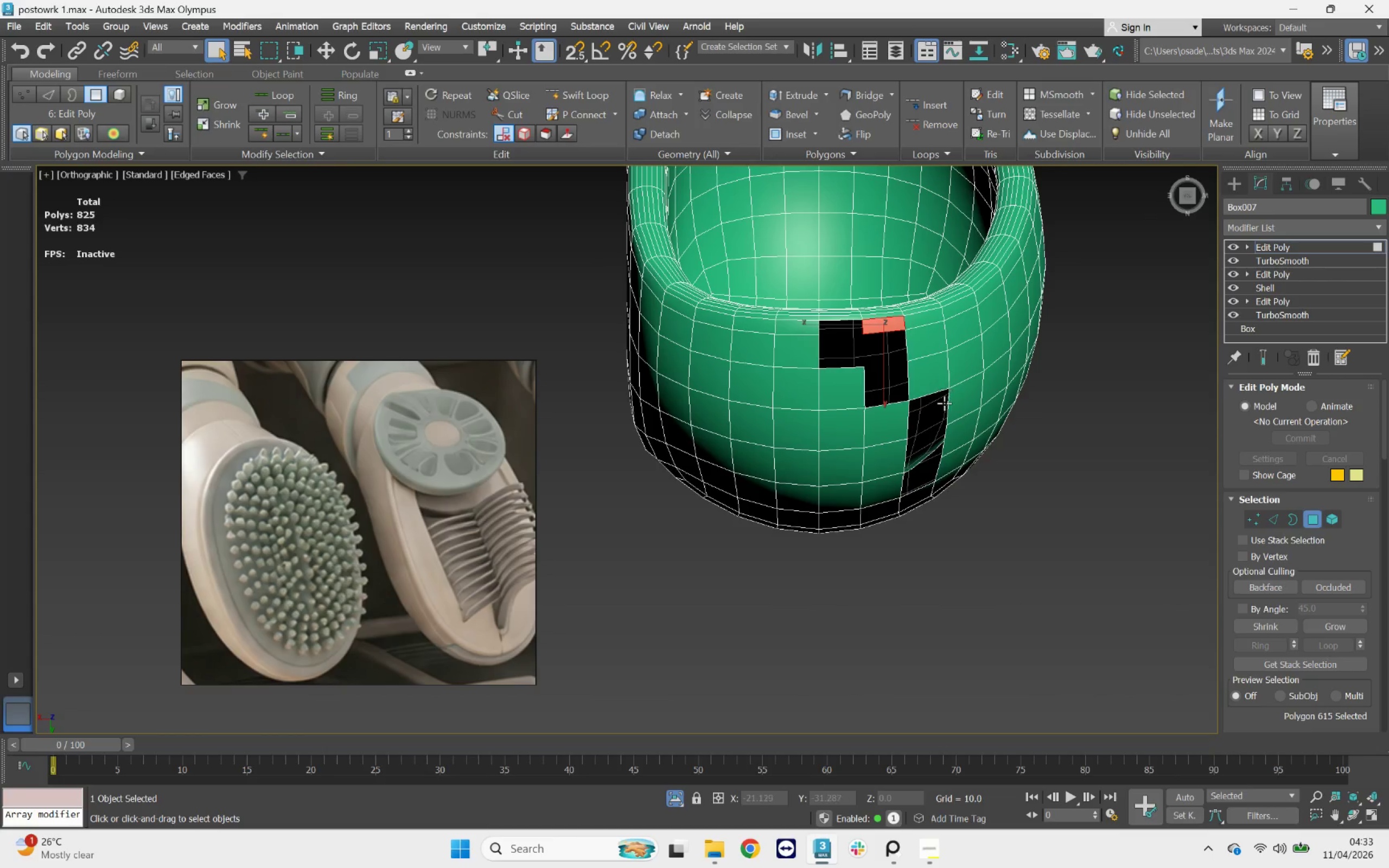 
scroll: coordinate [944, 407], scroll_direction: up, amount: 2.0
 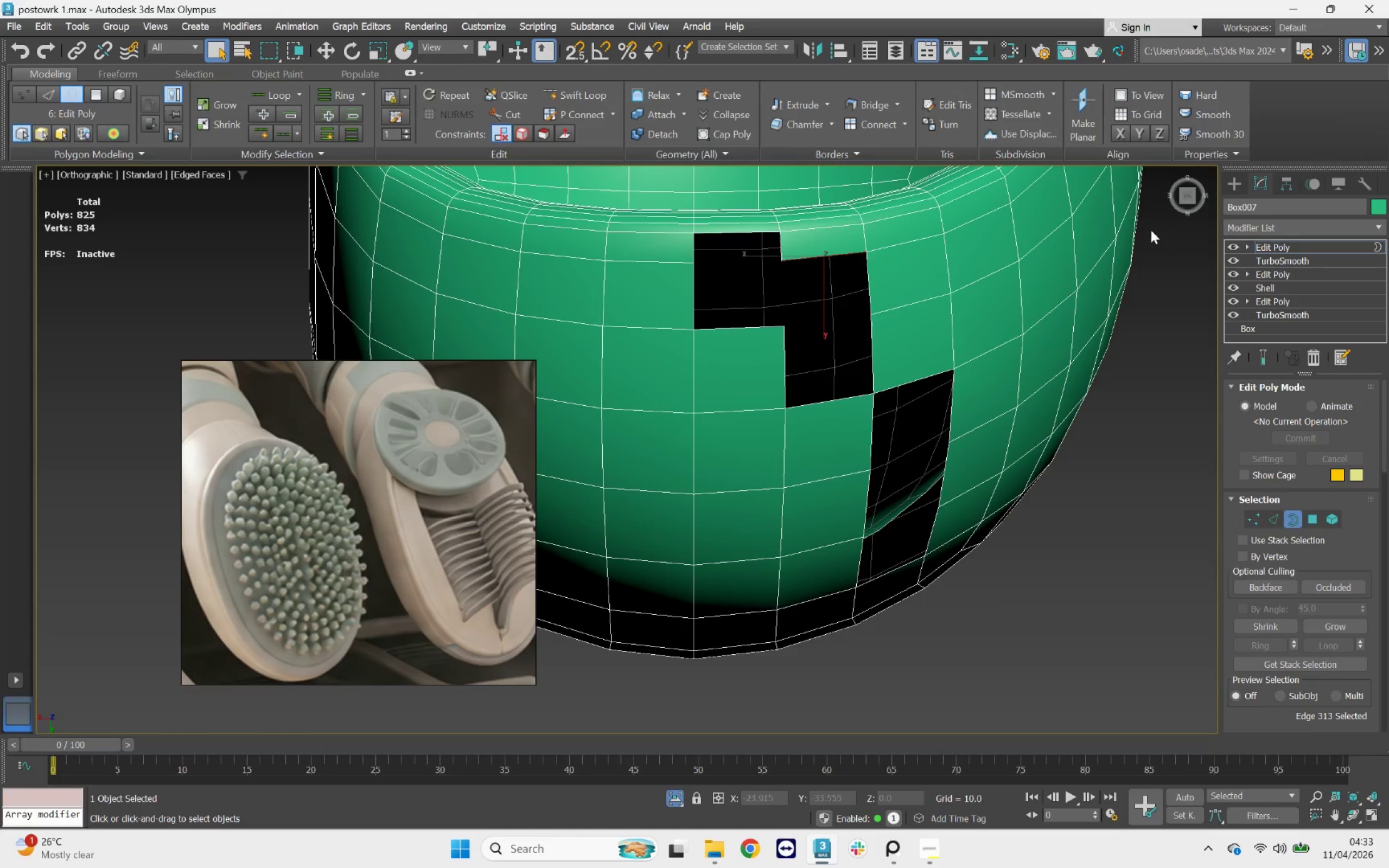 
left_click_drag(start_coordinate=[1122, 225], to_coordinate=[604, 710])
 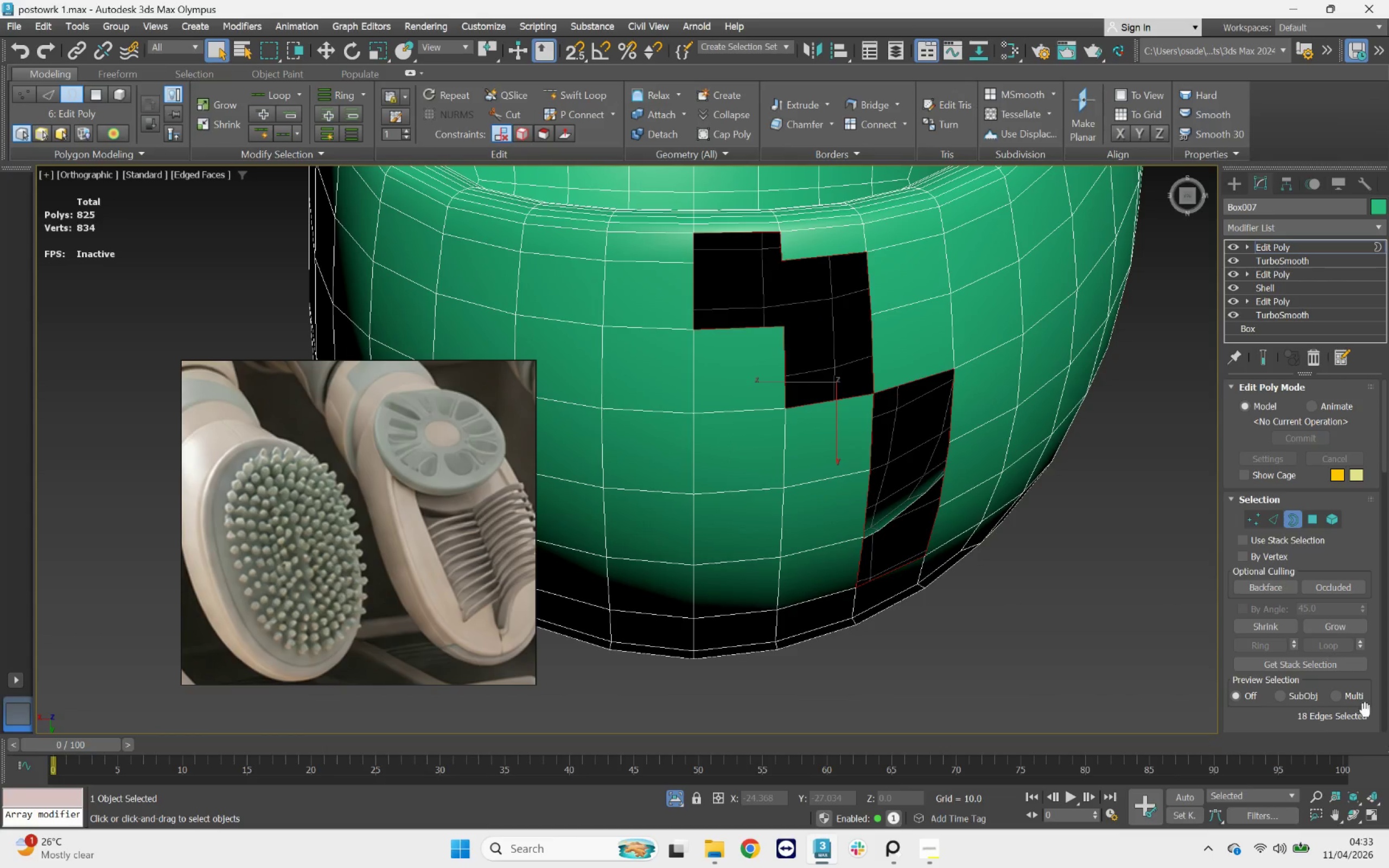 
scroll: coordinate [1369, 669], scroll_direction: down, amount: 8.0
 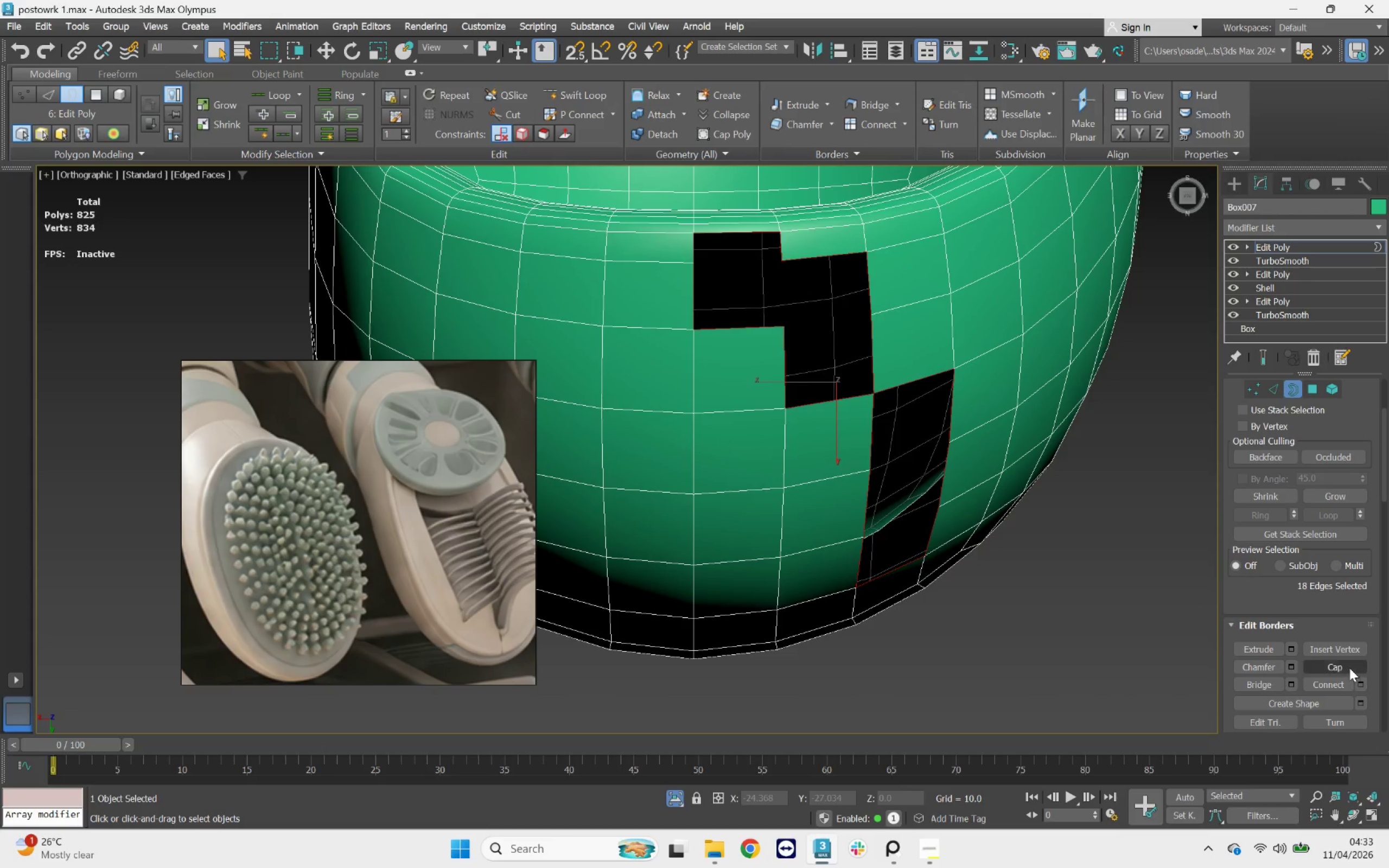 
left_click([1349, 668])
 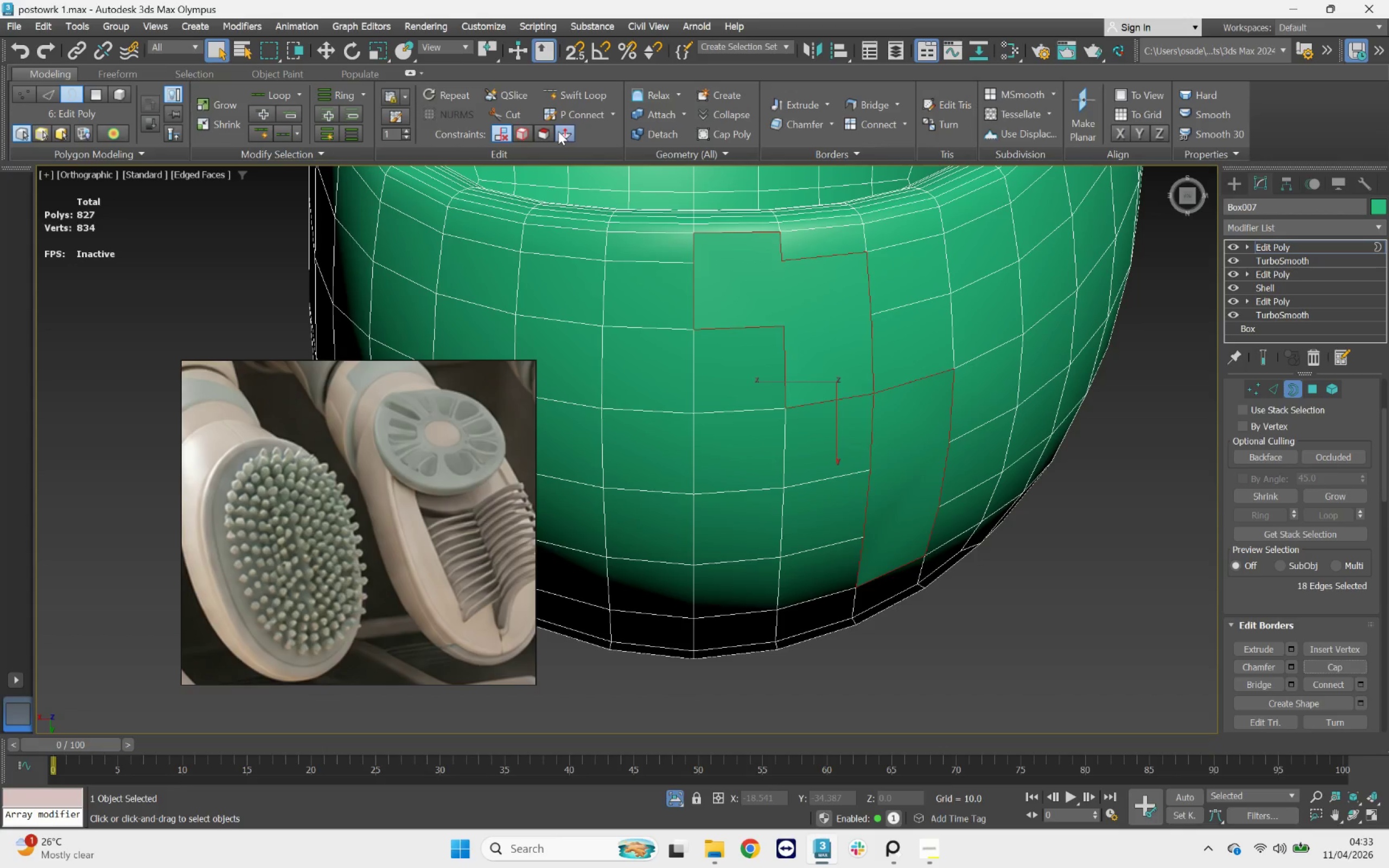 
left_click([519, 120])
 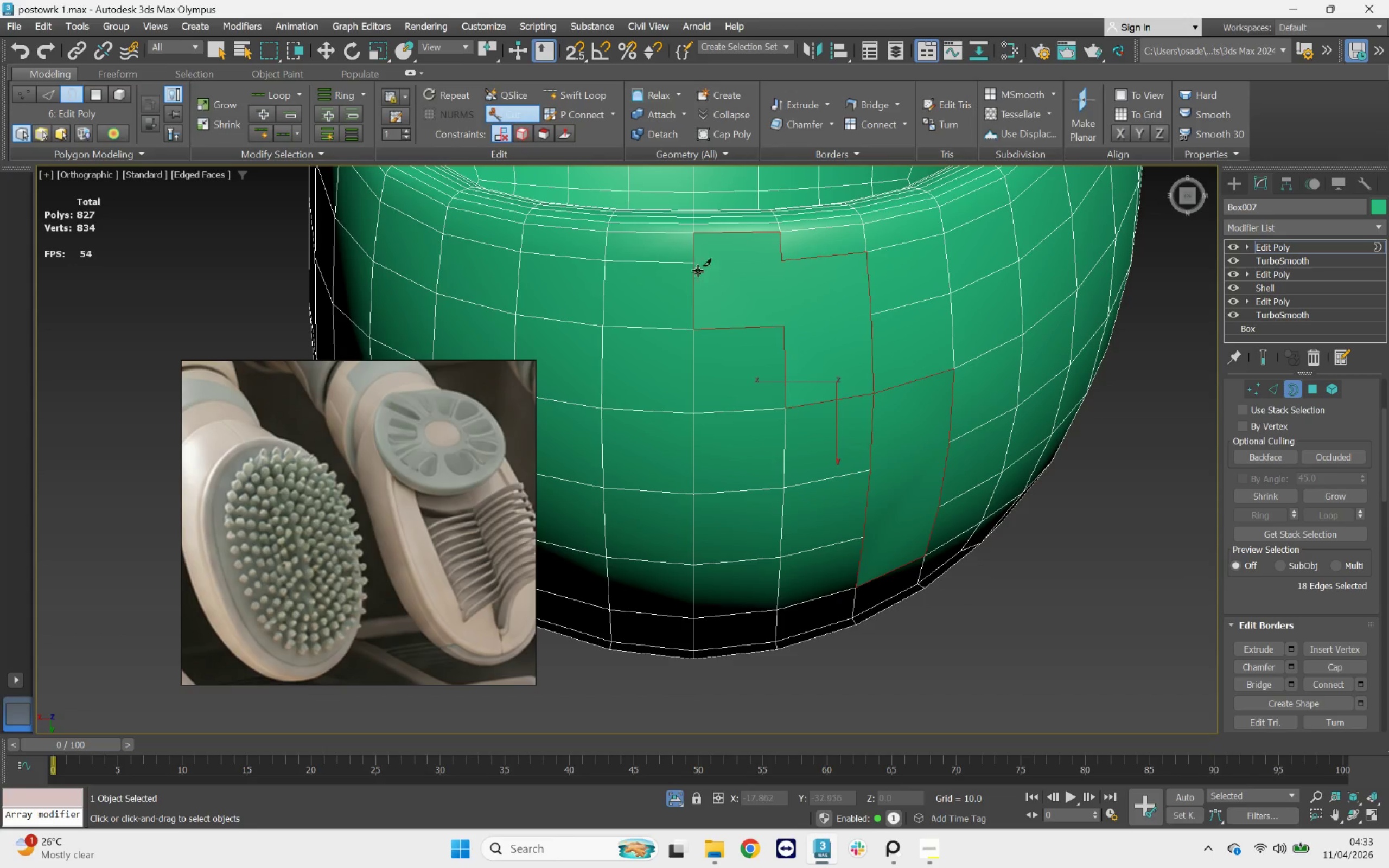 
left_click_drag(start_coordinate=[686, 263], to_coordinate=[691, 264])
 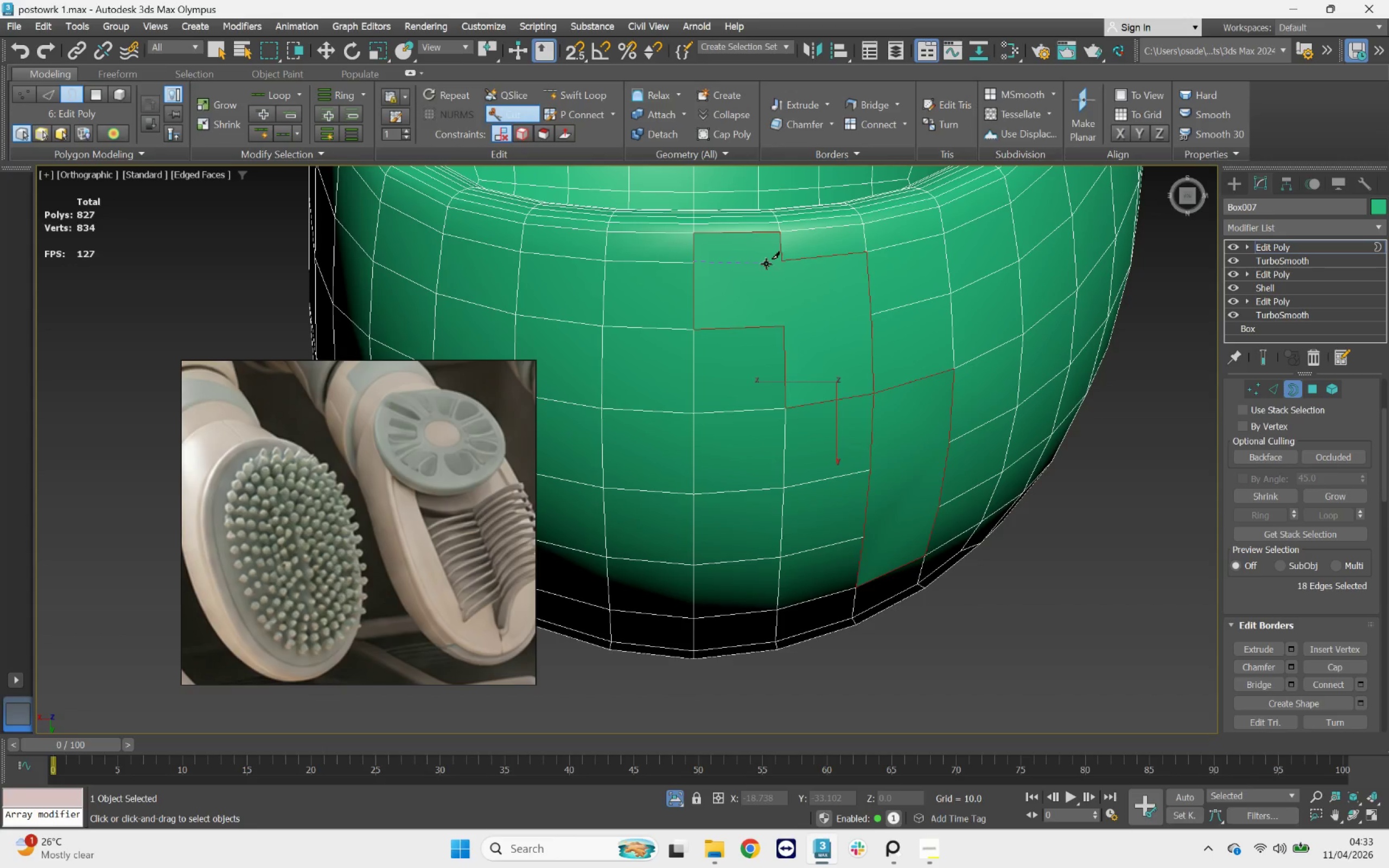 
left_click([778, 264])
 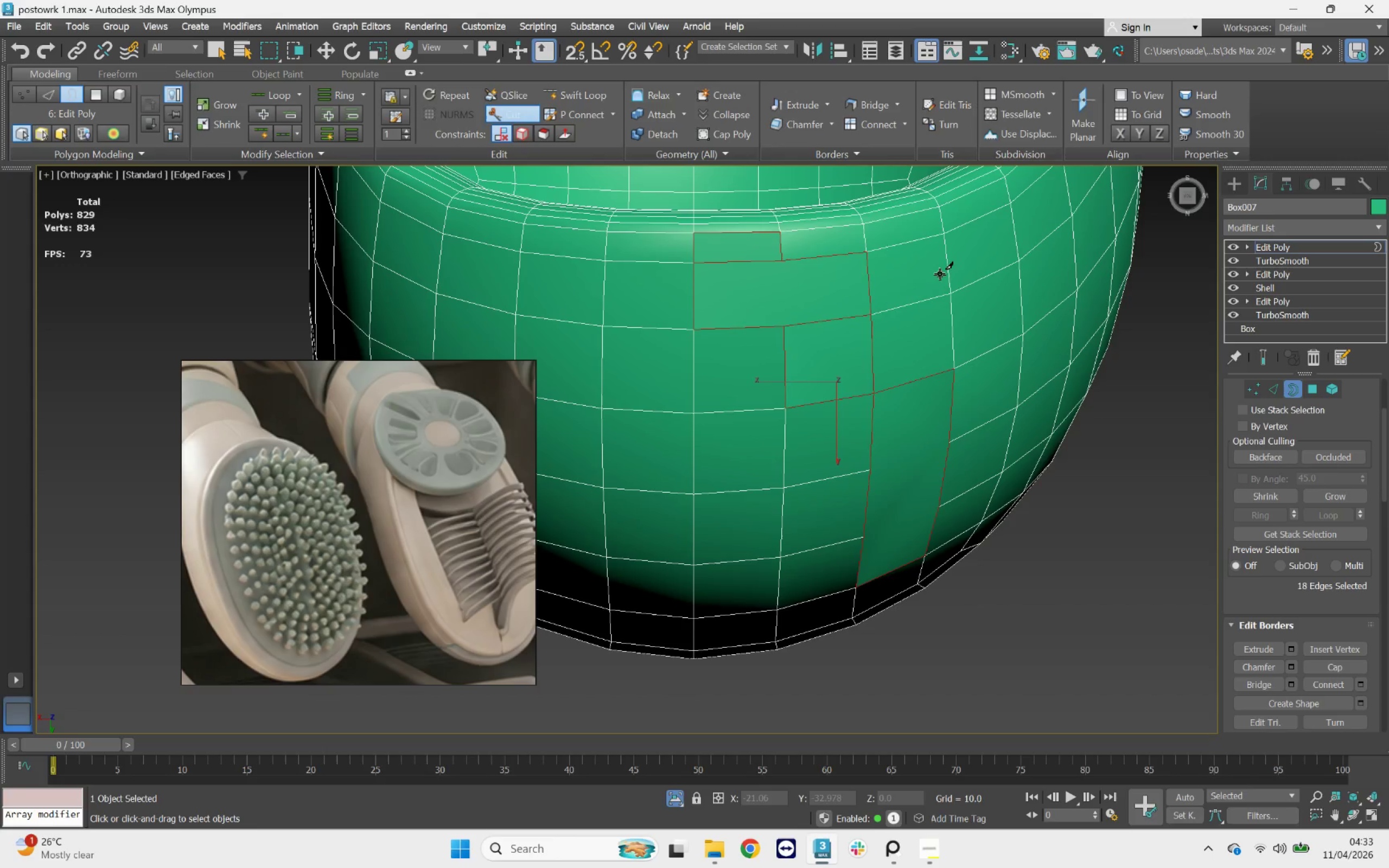 
left_click_drag(start_coordinate=[878, 467], to_coordinate=[878, 463])
 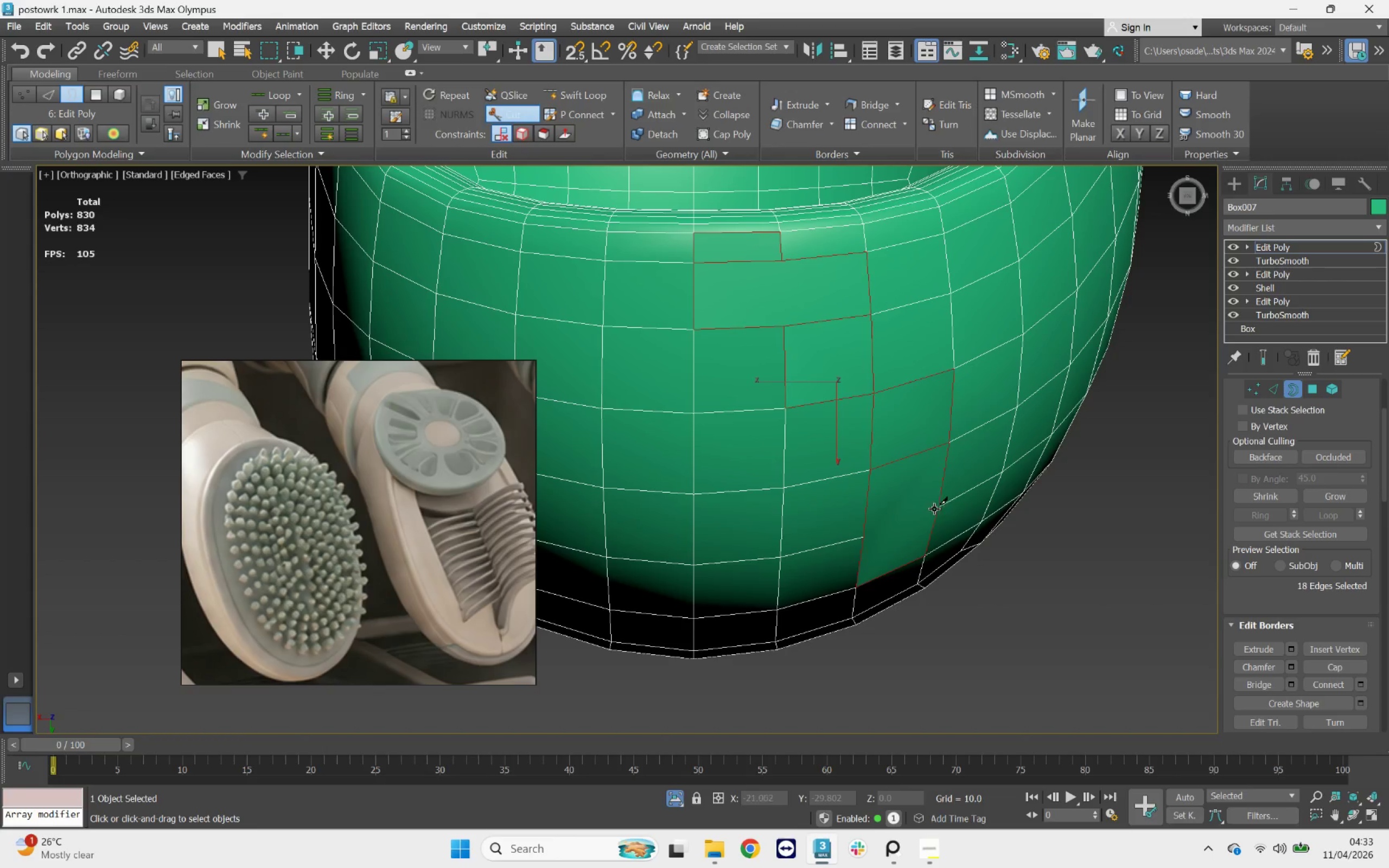 
left_click([853, 536])
 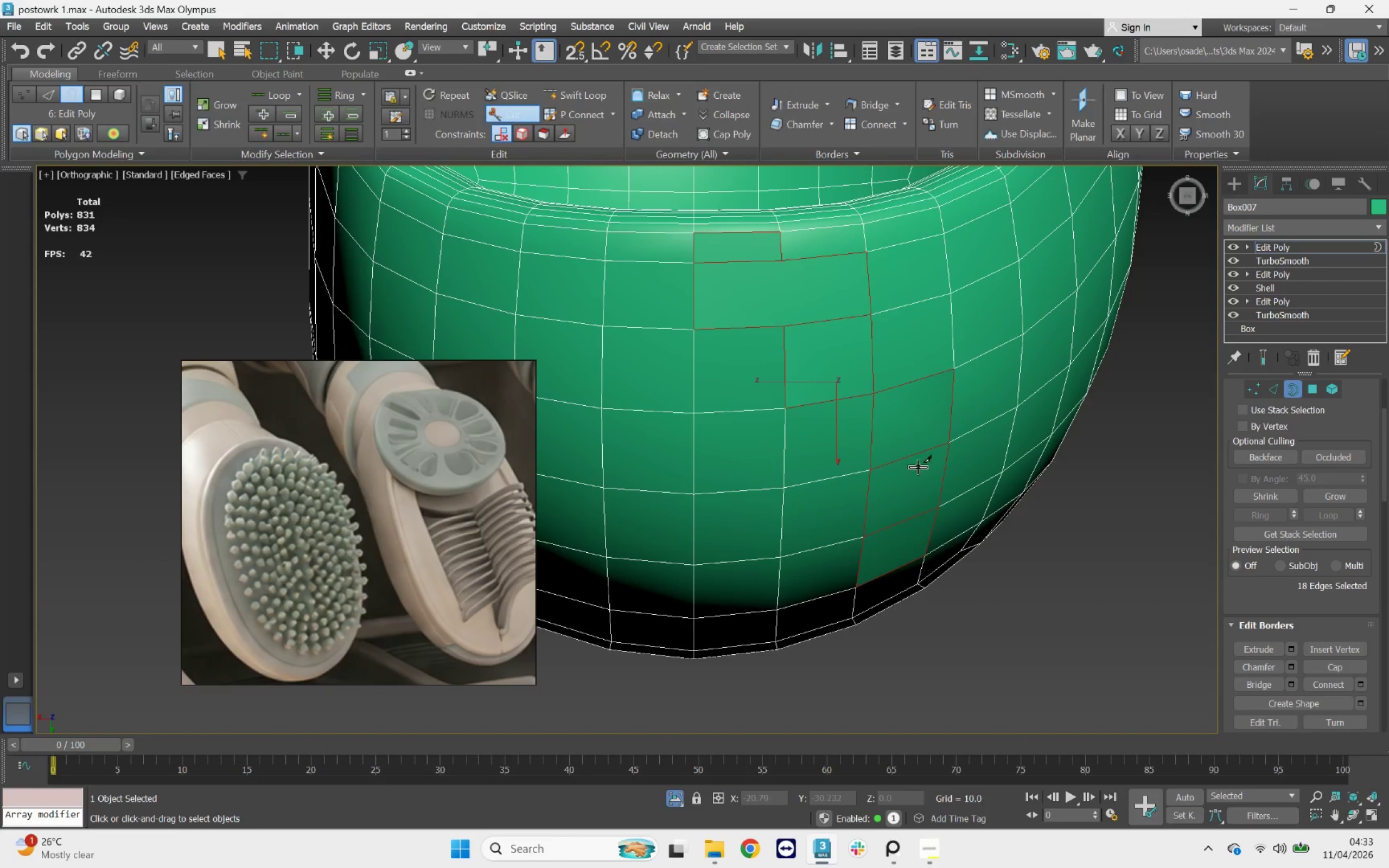 
scroll: coordinate [904, 439], scroll_direction: down, amount: 5.0
 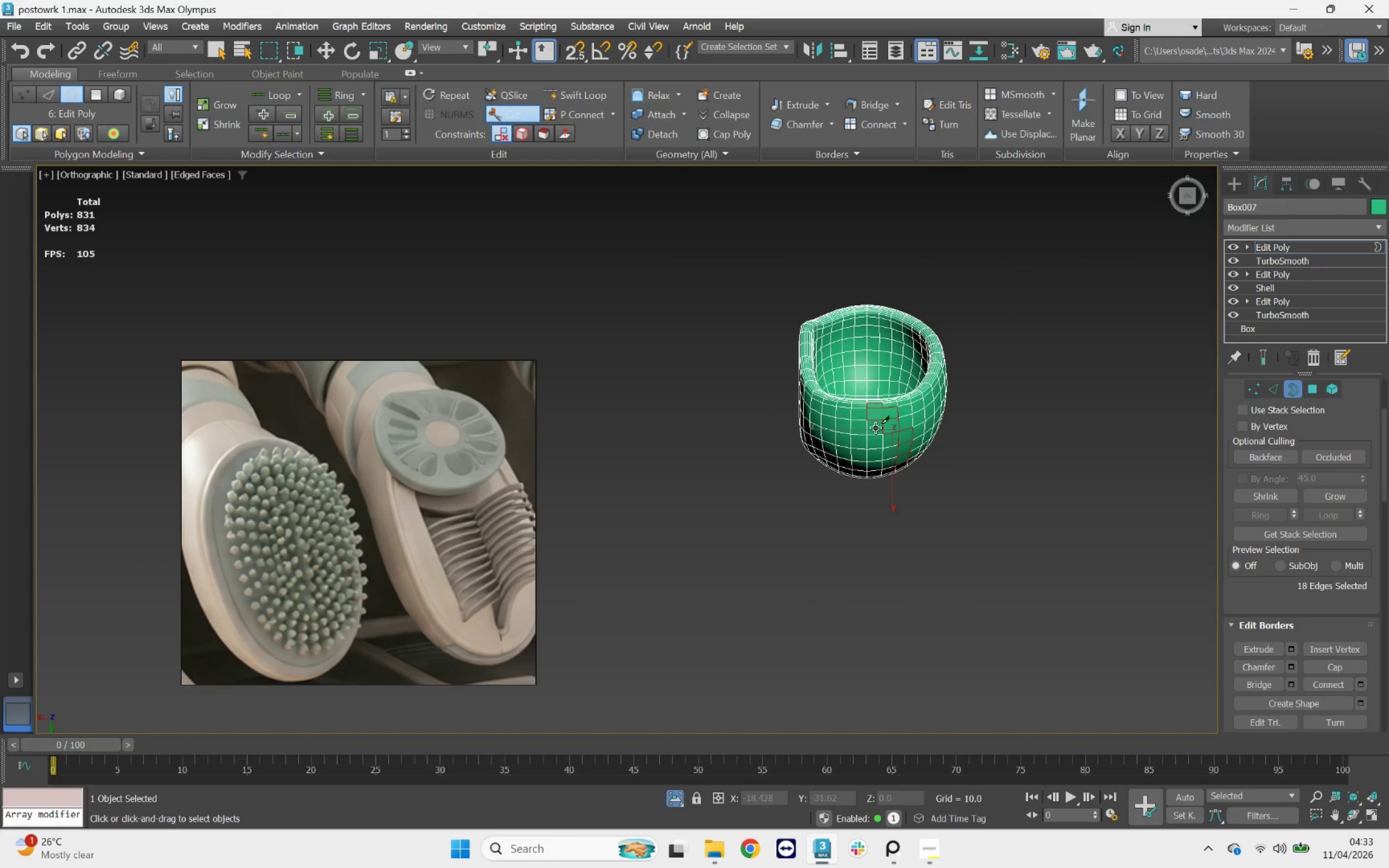 
scroll: coordinate [895, 422], scroll_direction: up, amount: 4.0
 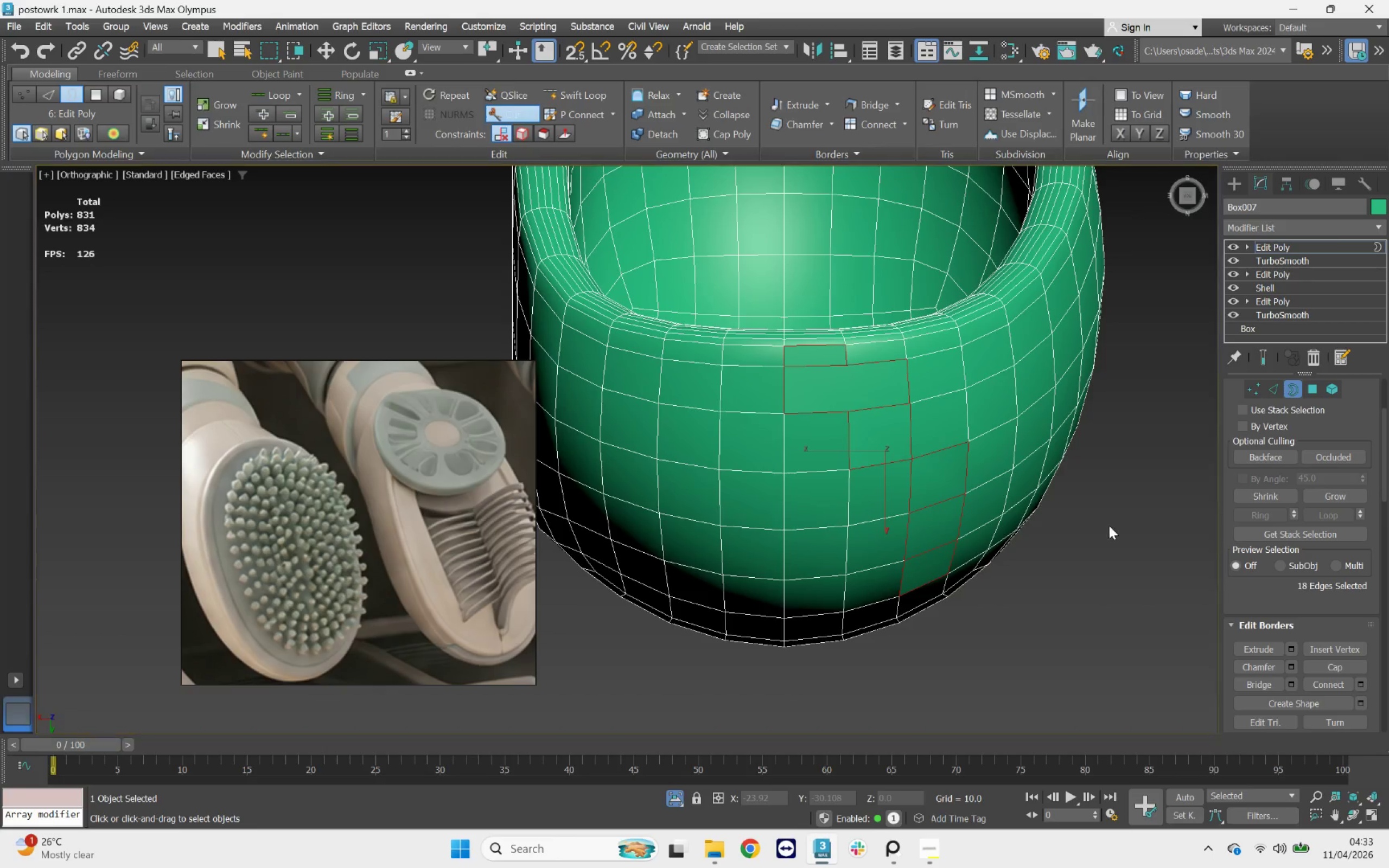 
double_click([1110, 527])
 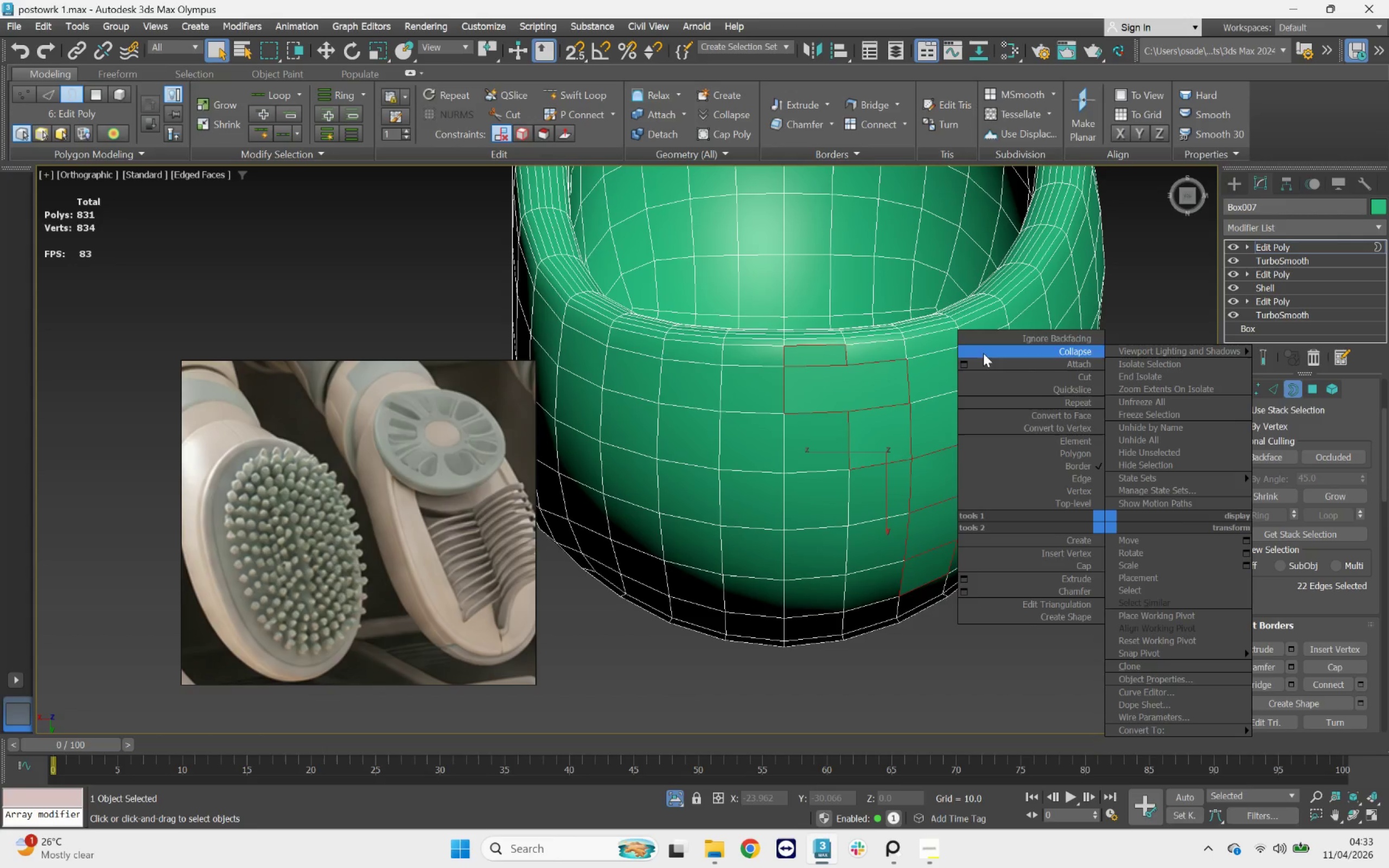 
left_click([999, 311])
 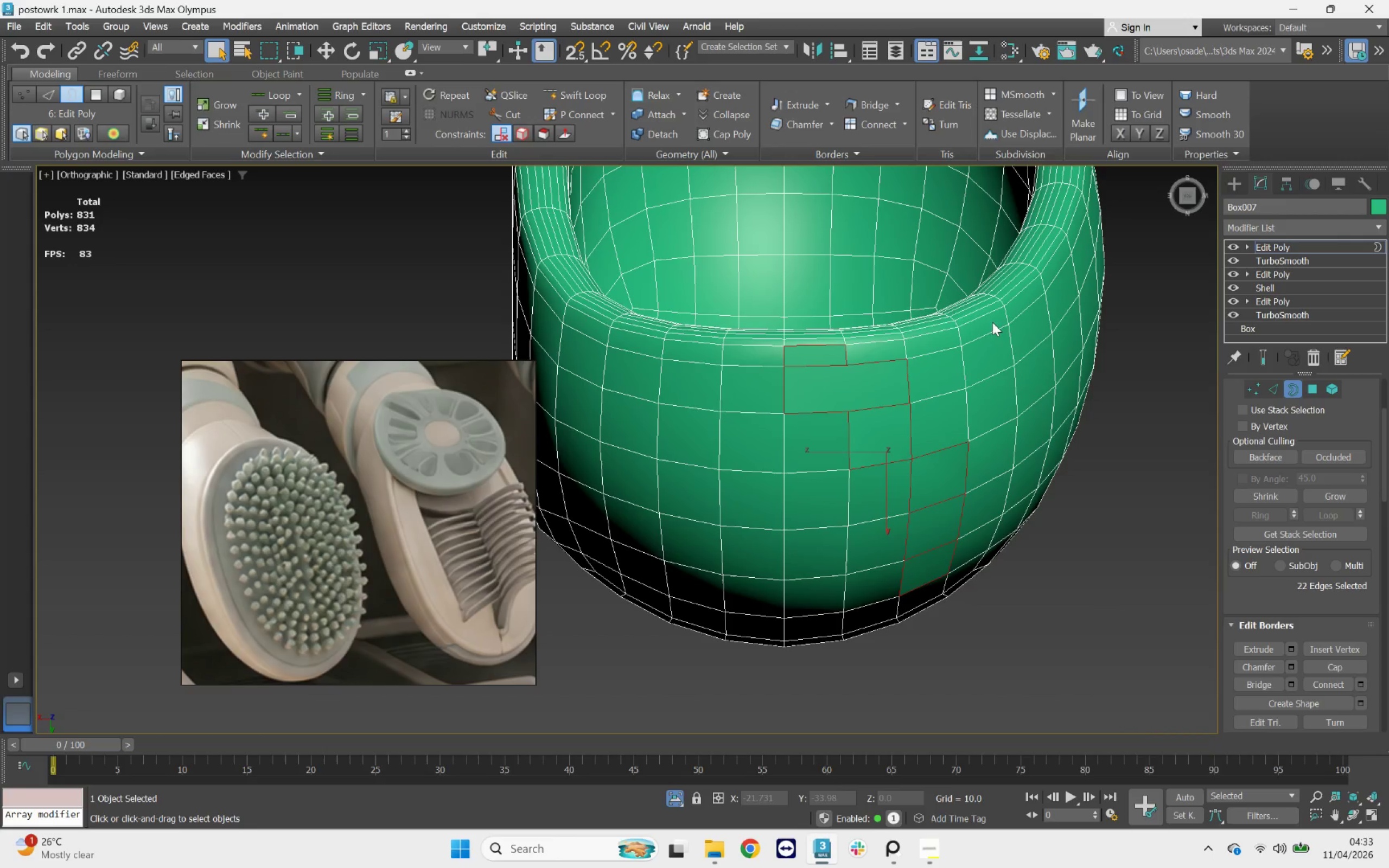 
left_click([989, 326])
 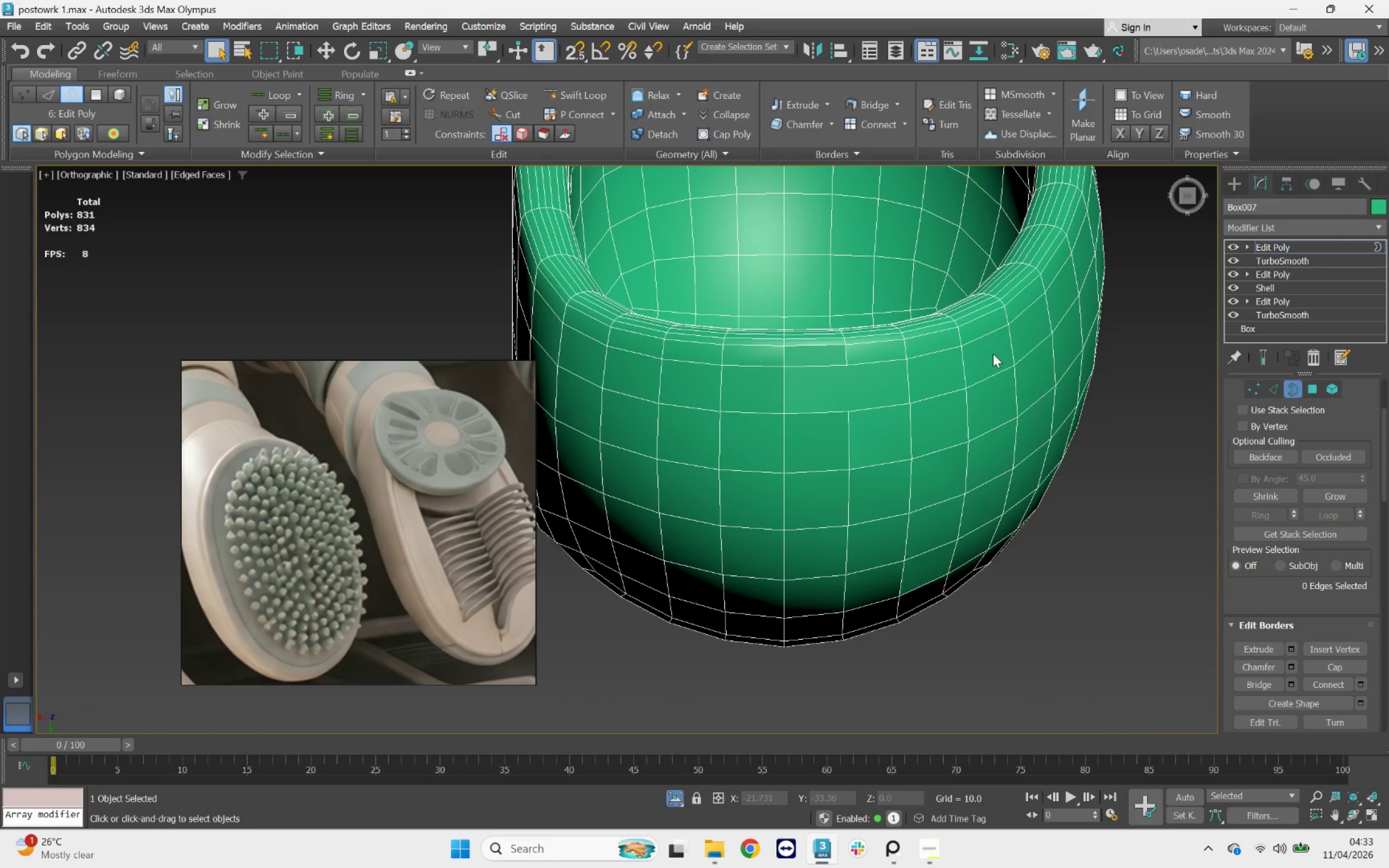 
left_click([992, 354])
 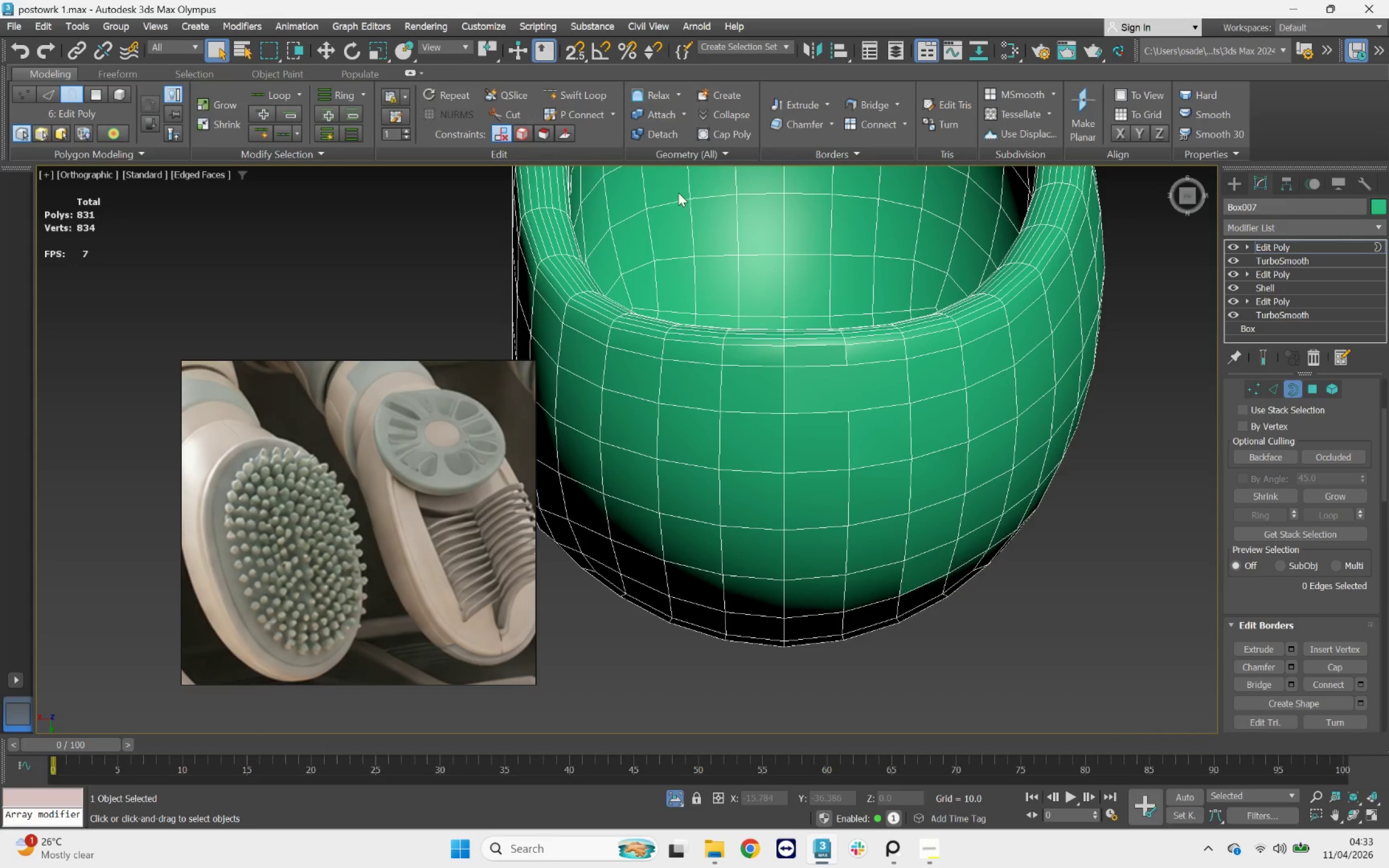 
left_click([520, 115])
 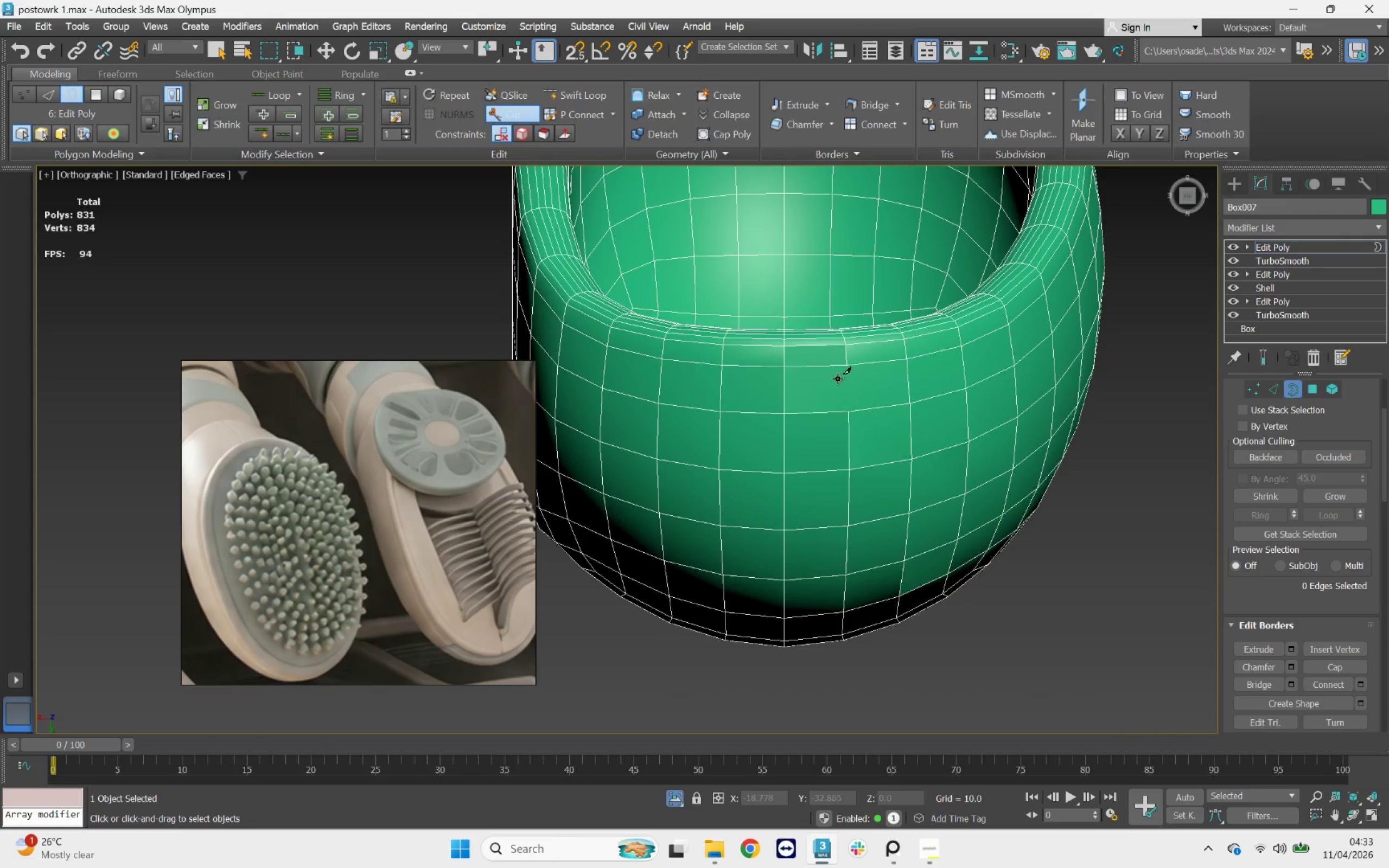 
left_click([848, 369])
 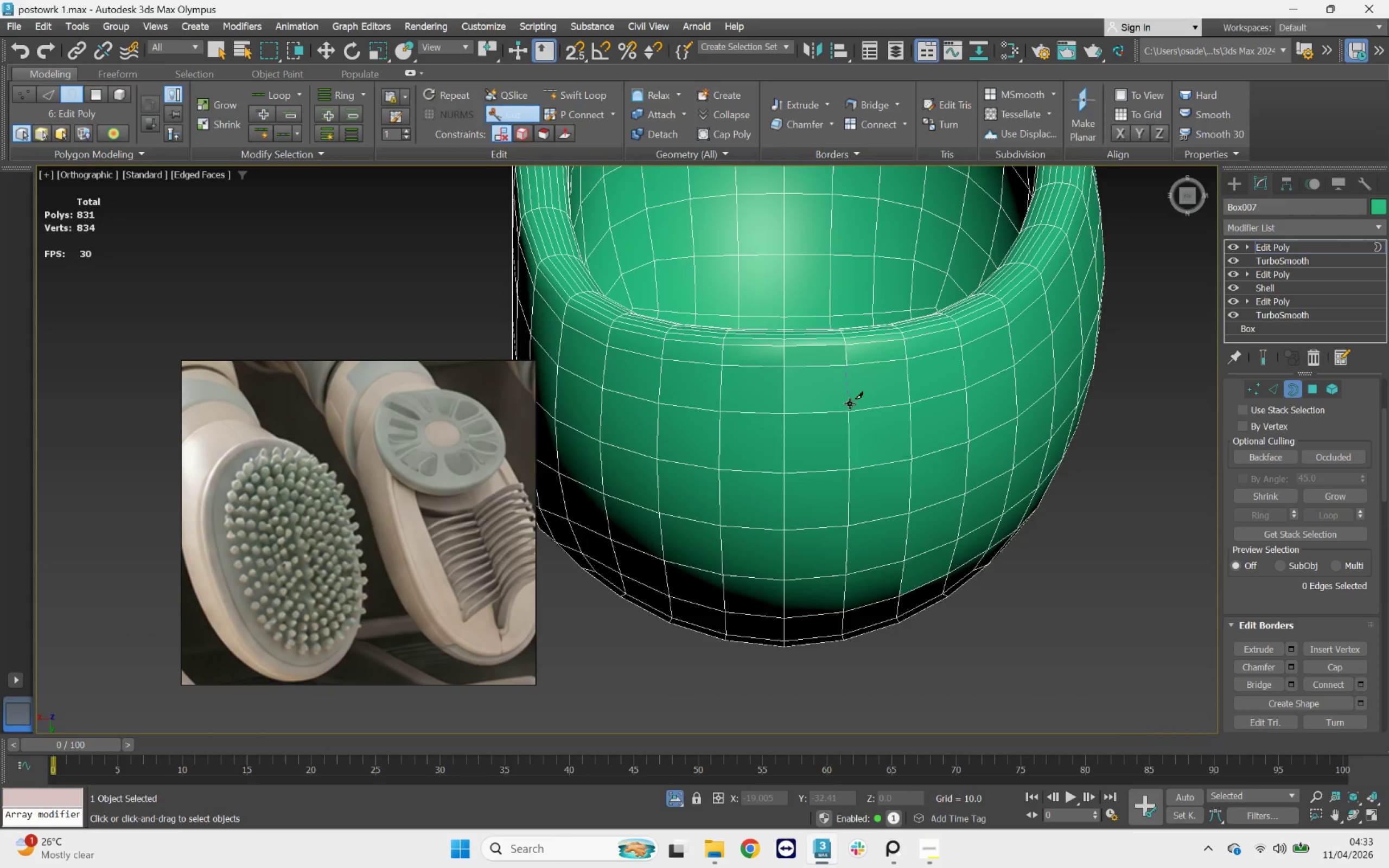 
left_click([849, 406])
 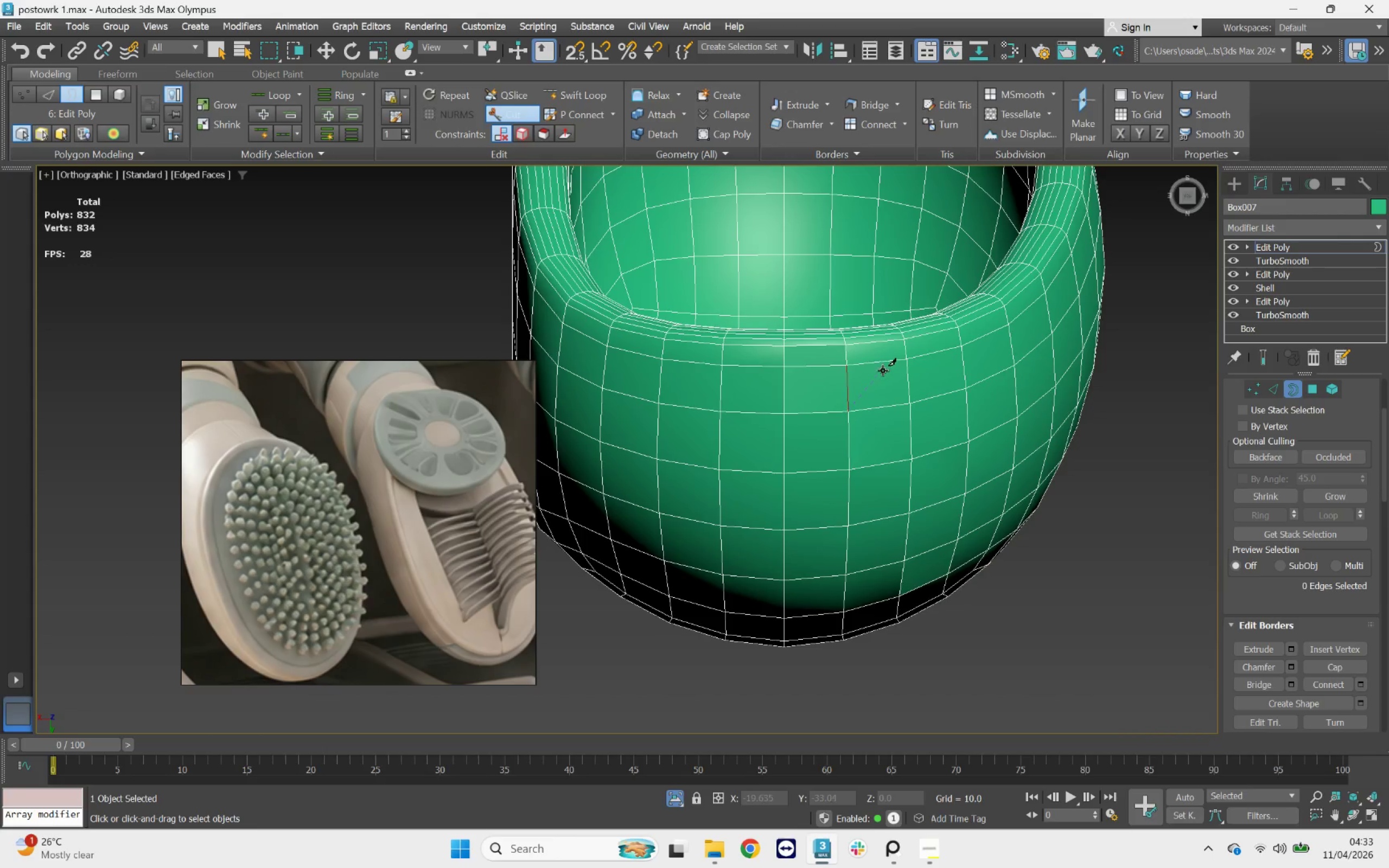 
right_click([882, 371])
 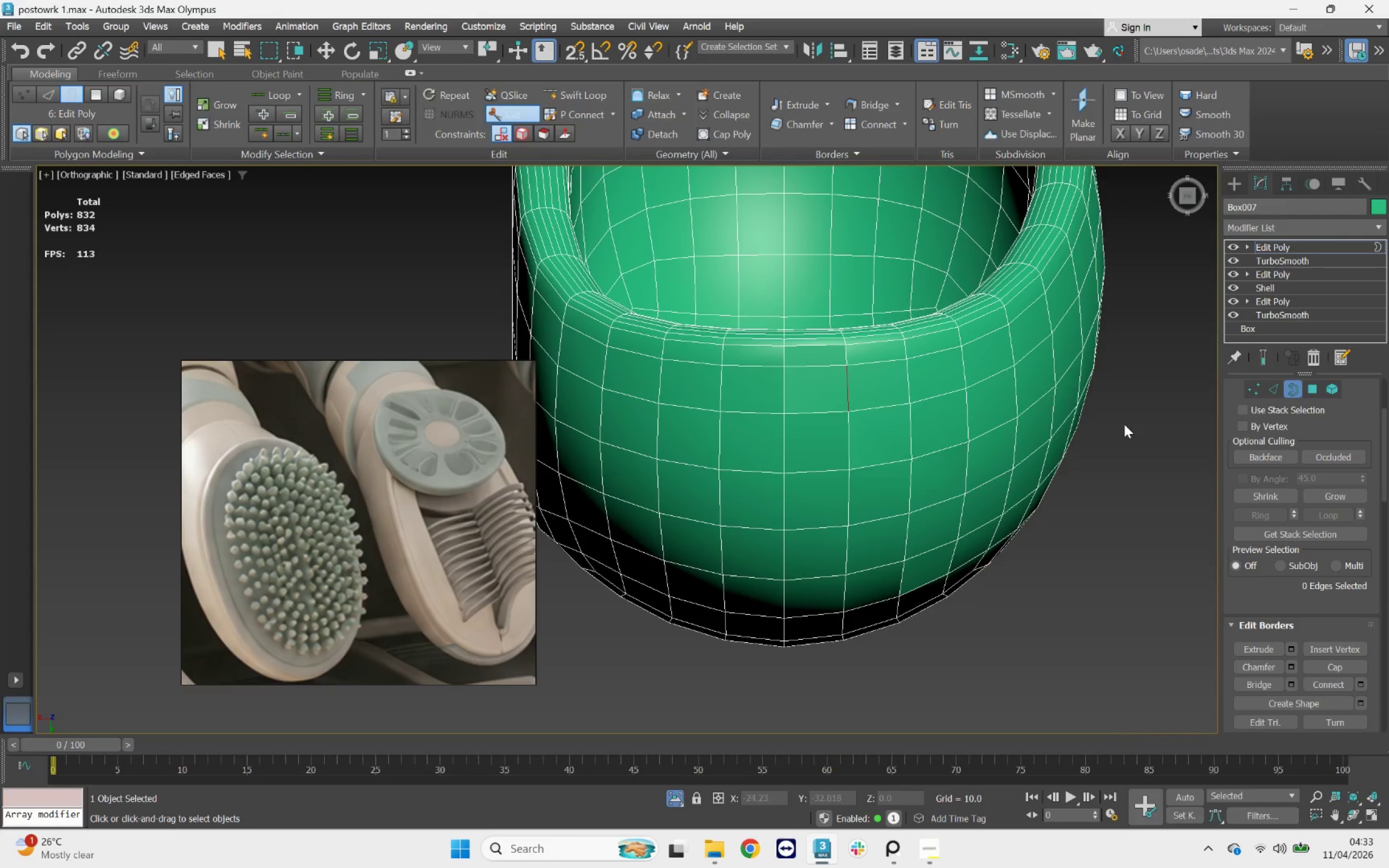 
double_click([1124, 424])
 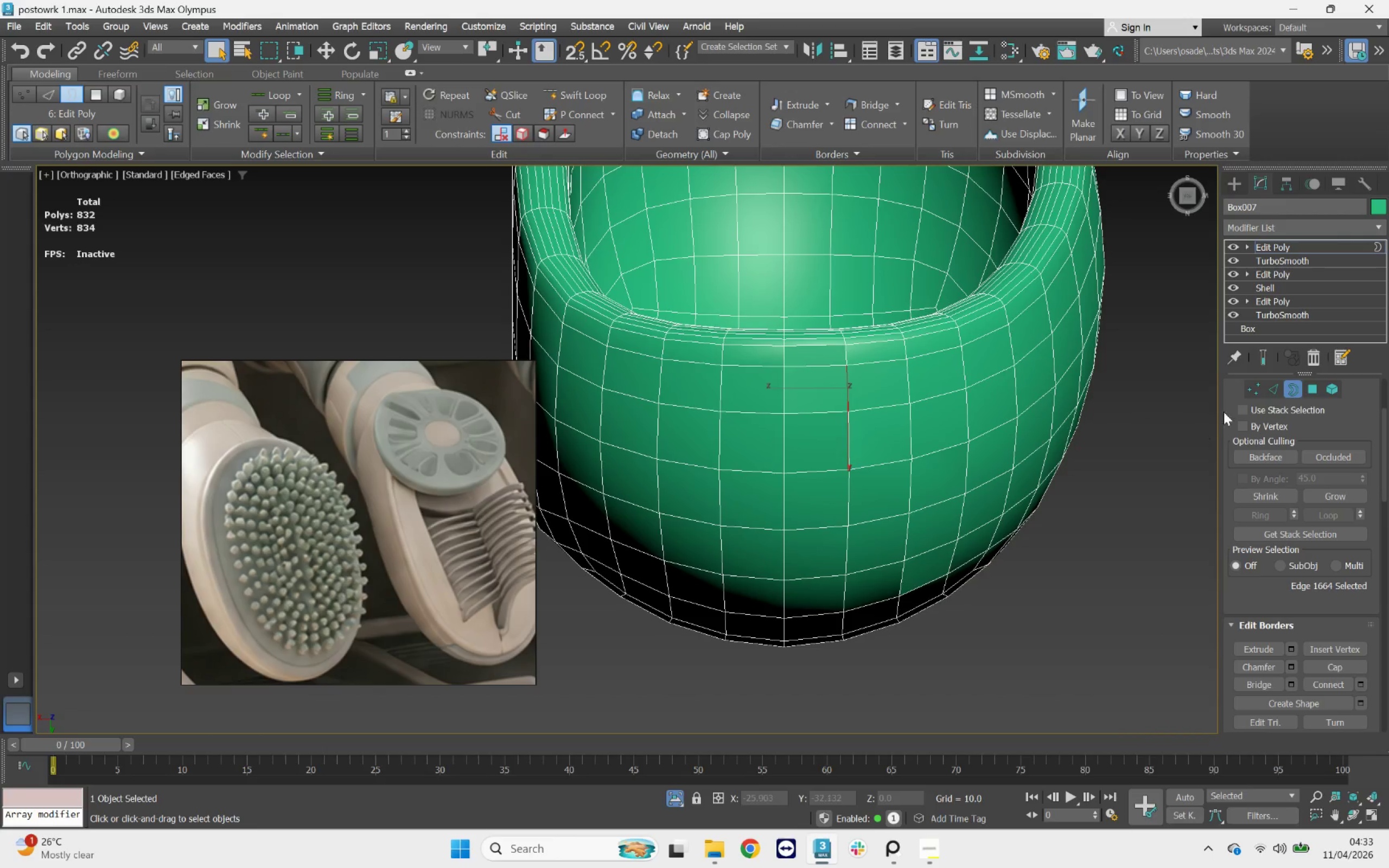 
left_click([1312, 391])
 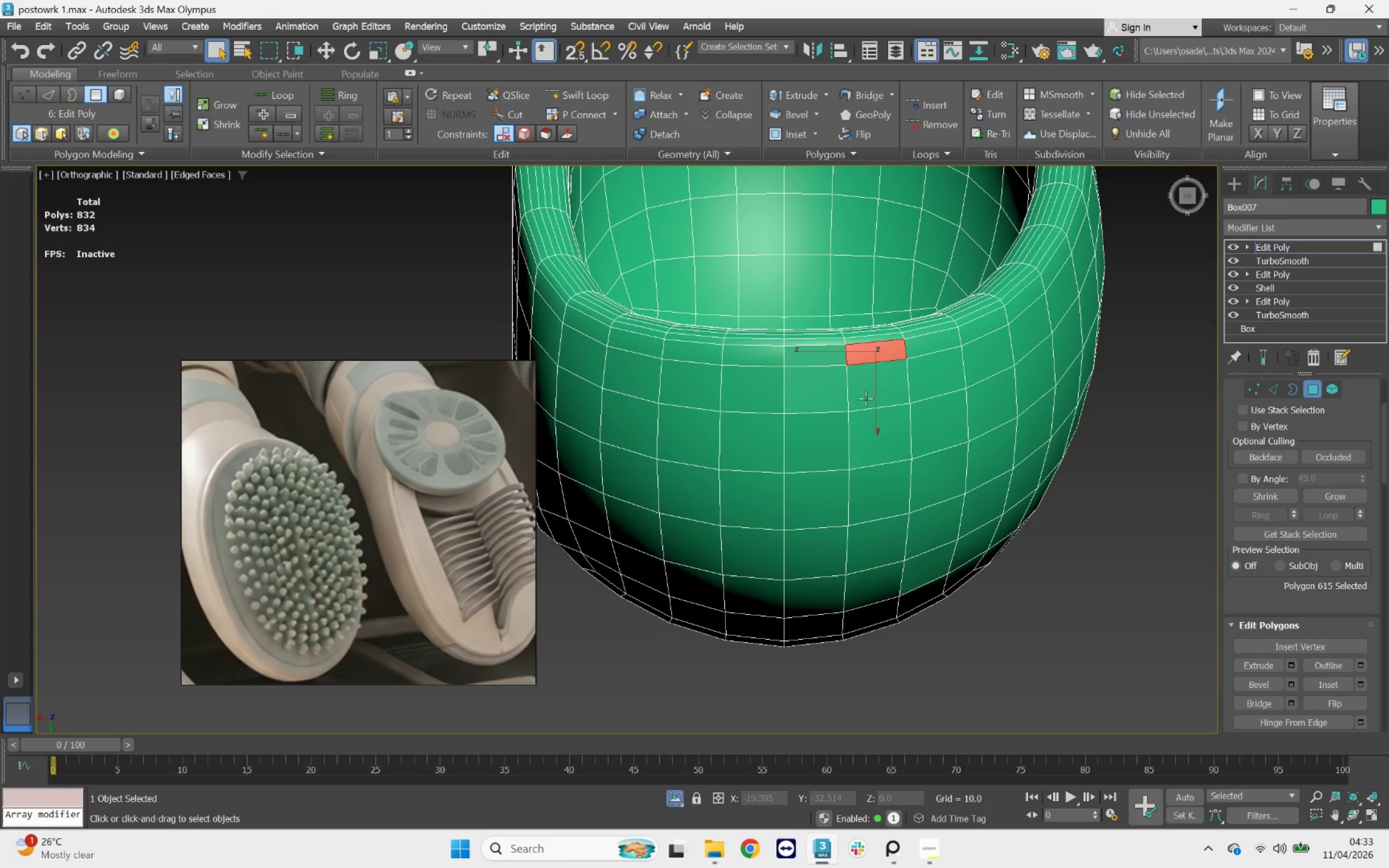 
left_click([790, 395])
 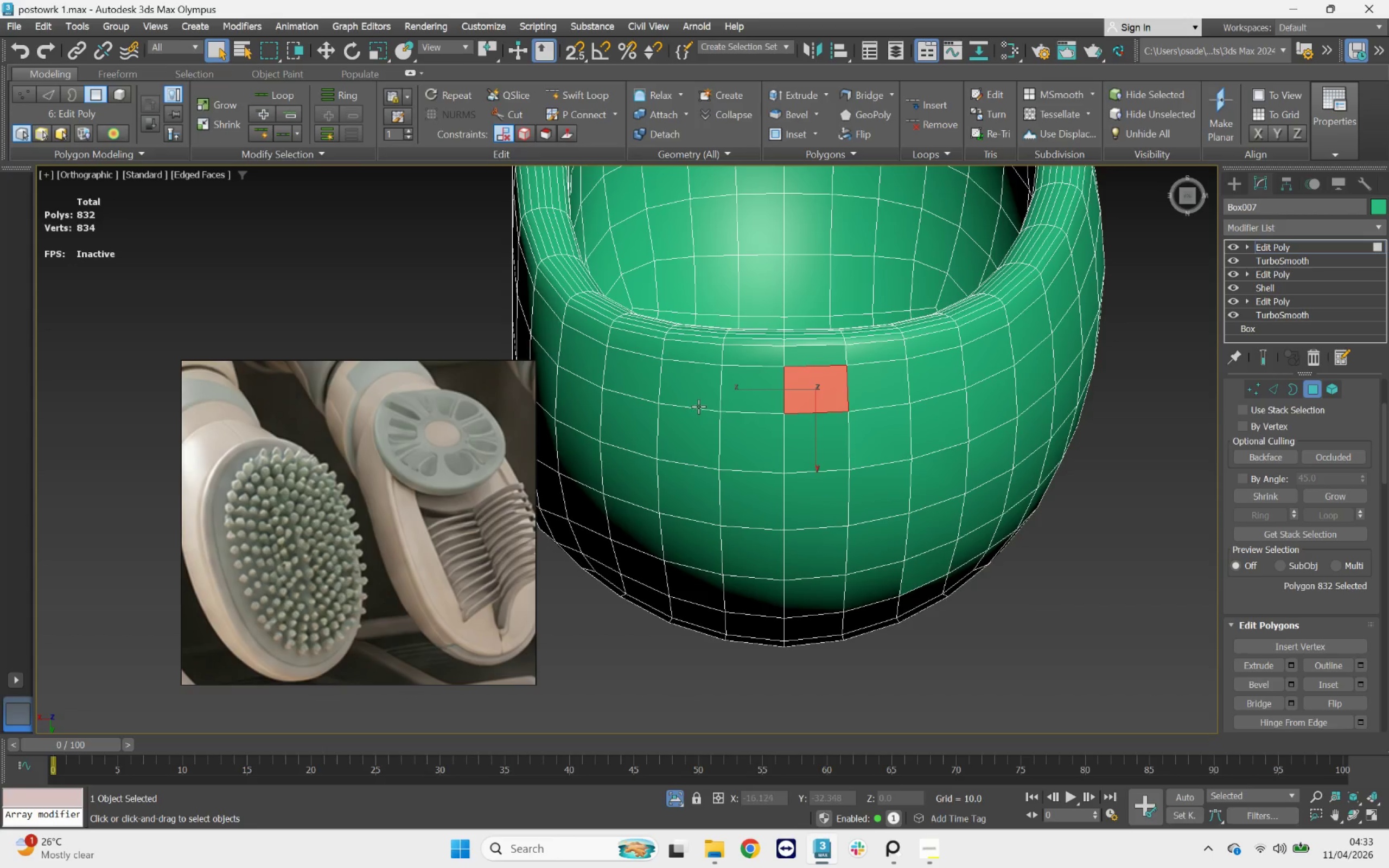 
hold_key(key=ControlLeft, duration=1.31)
double_click([732, 396])
 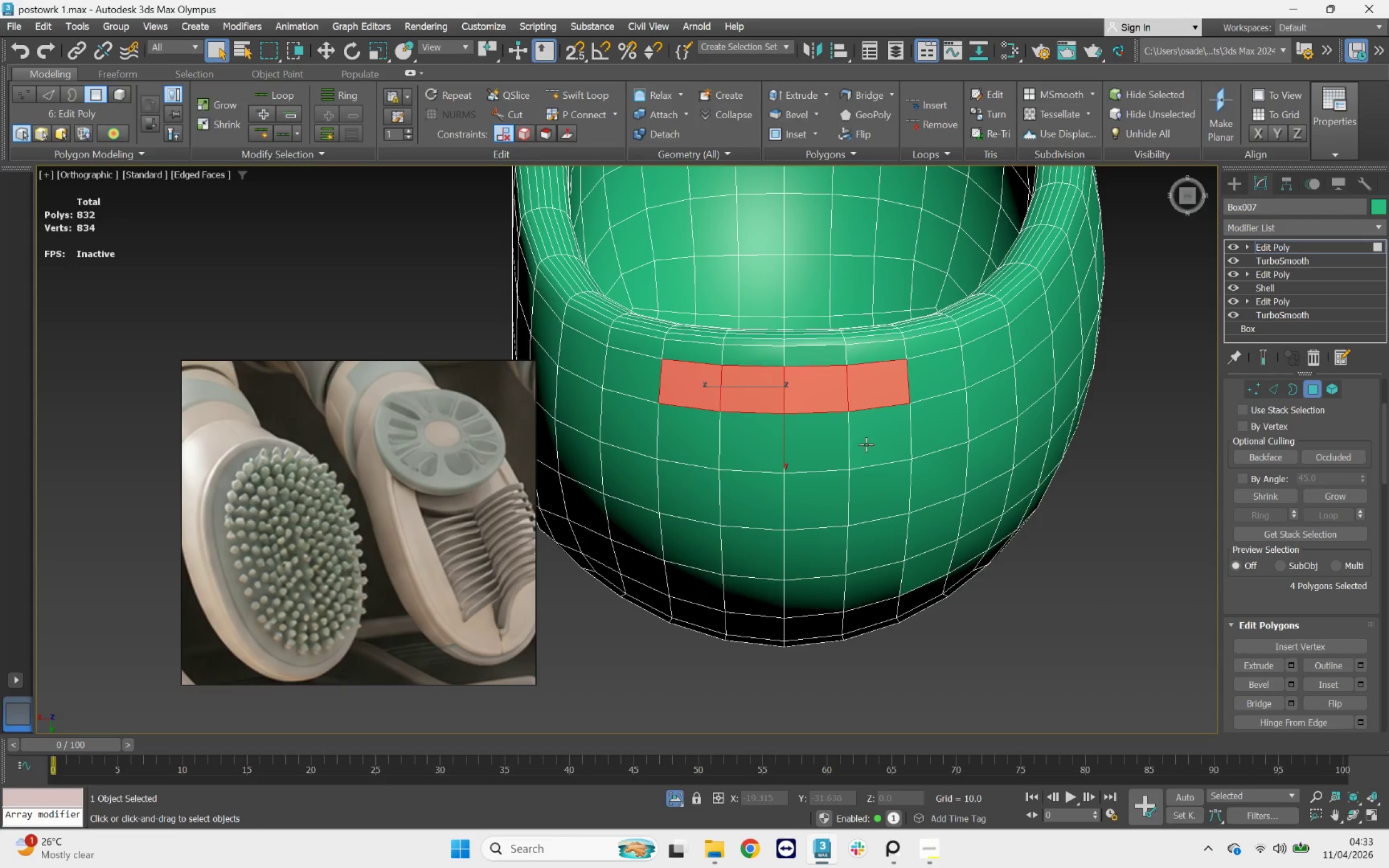 
left_click([872, 446])
 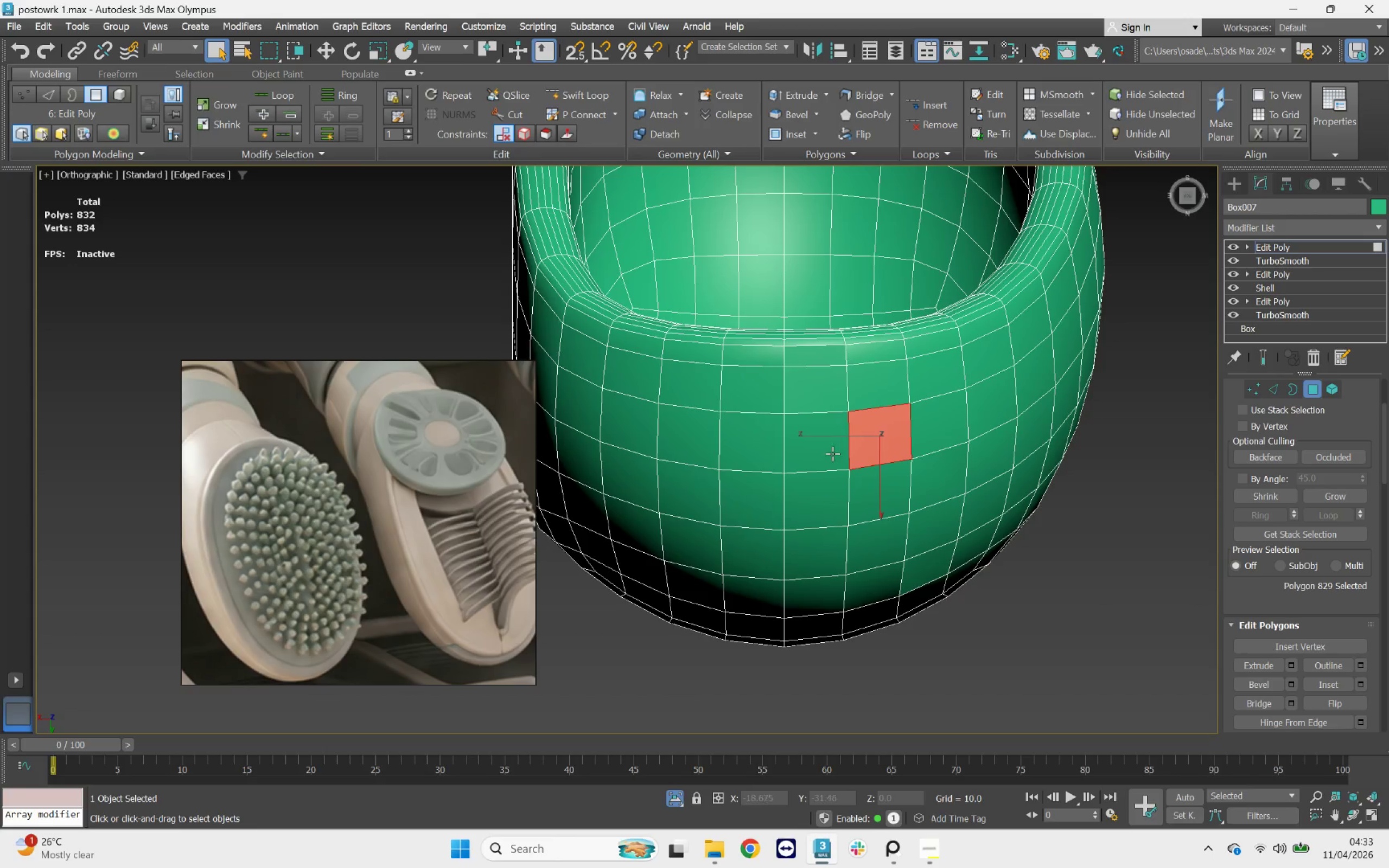 
hold_key(key=ControlLeft, duration=6.39)
left_click([818, 447])
 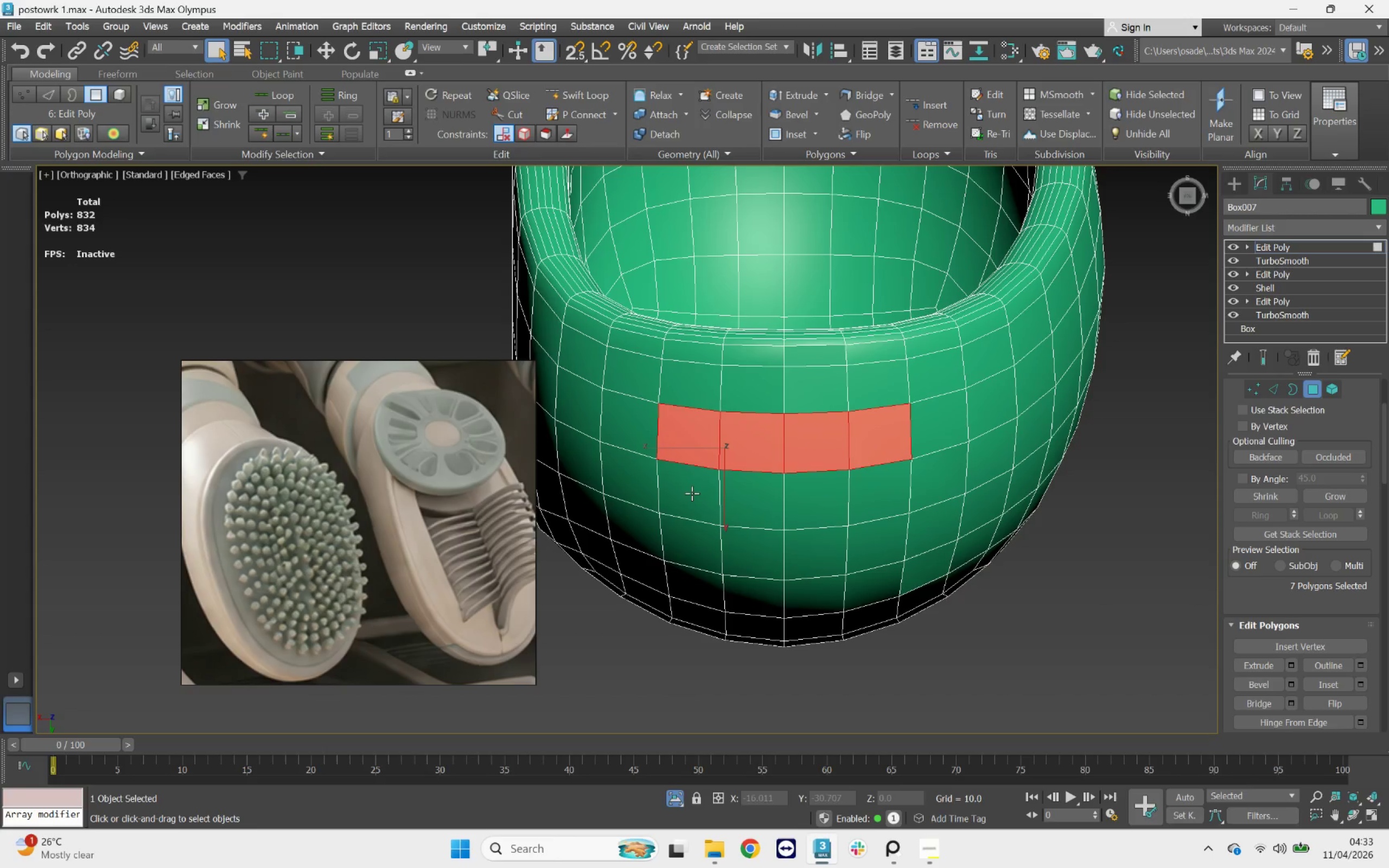 
double_click([693, 554])
 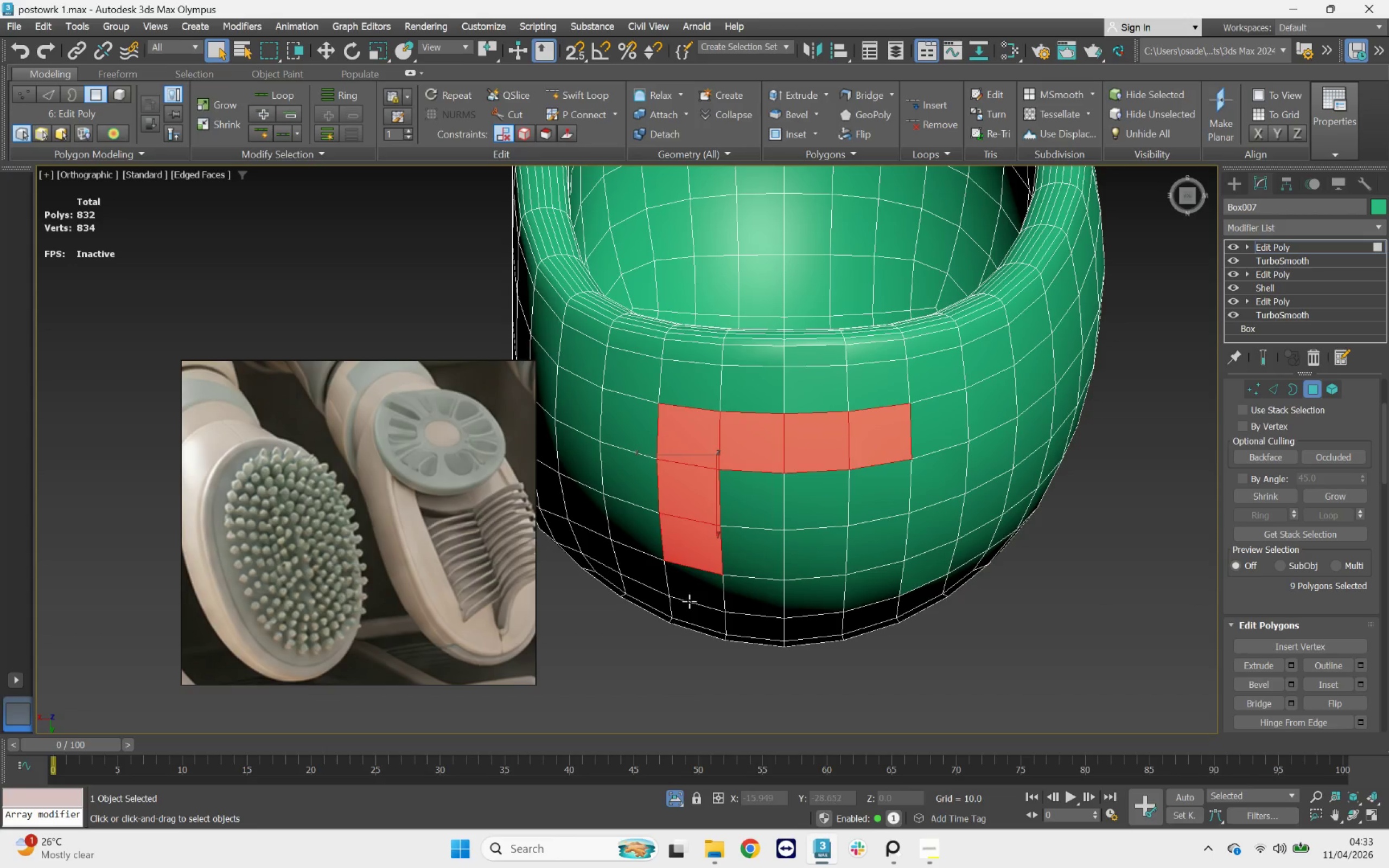 
left_click([689, 592])
 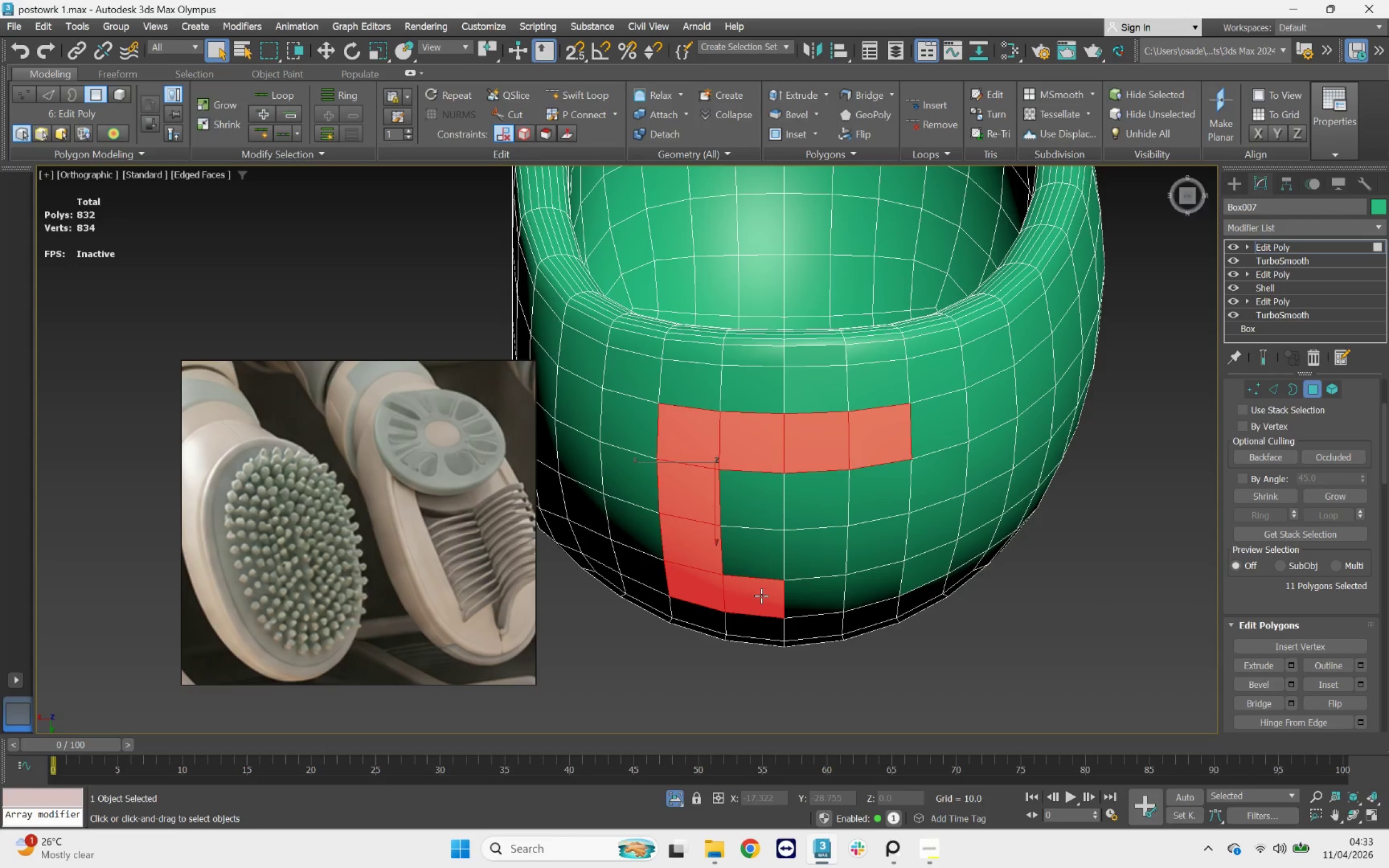 
left_click_drag(start_coordinate=[814, 591], to_coordinate=[817, 590])
 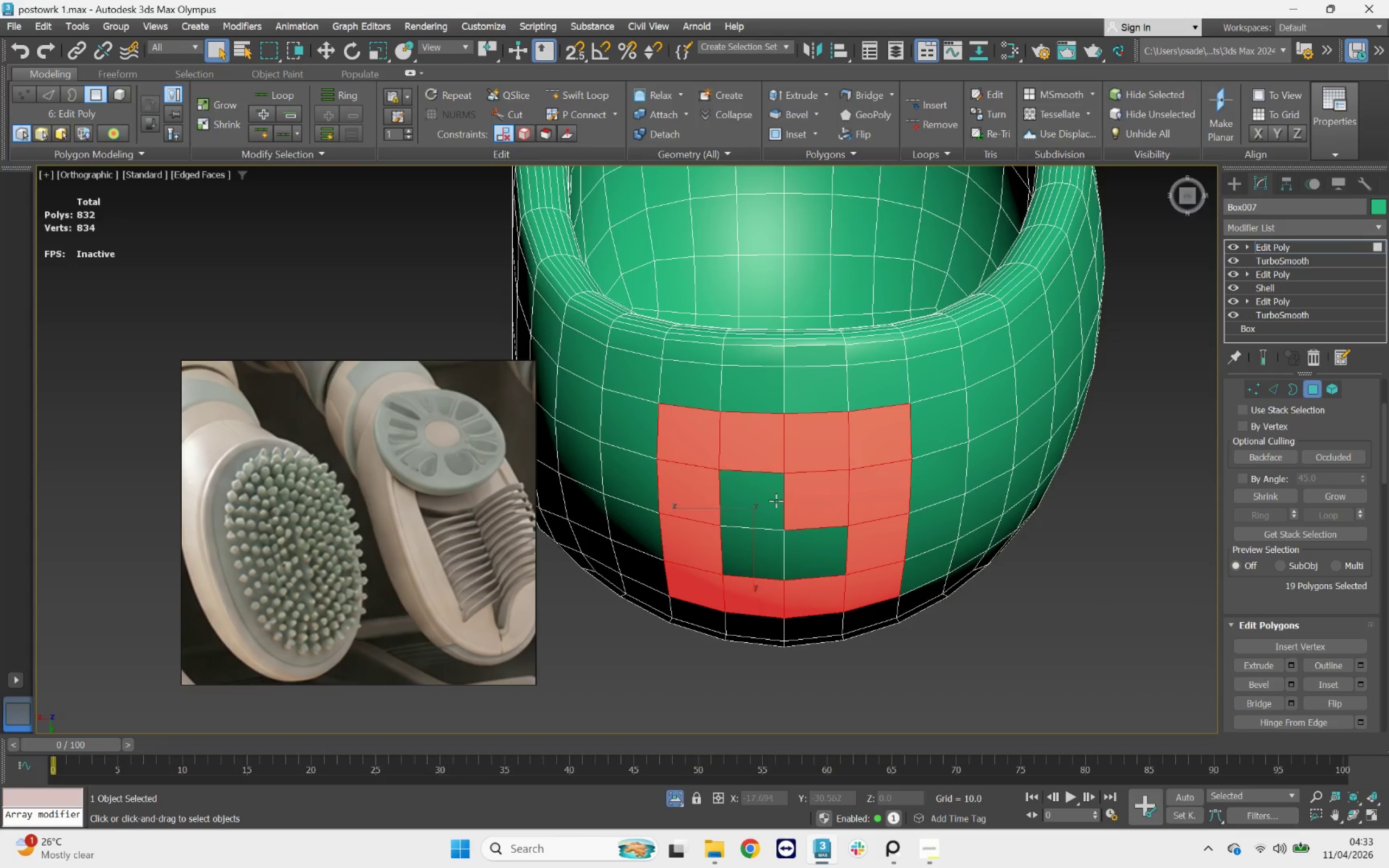 
triple_click([754, 547])
 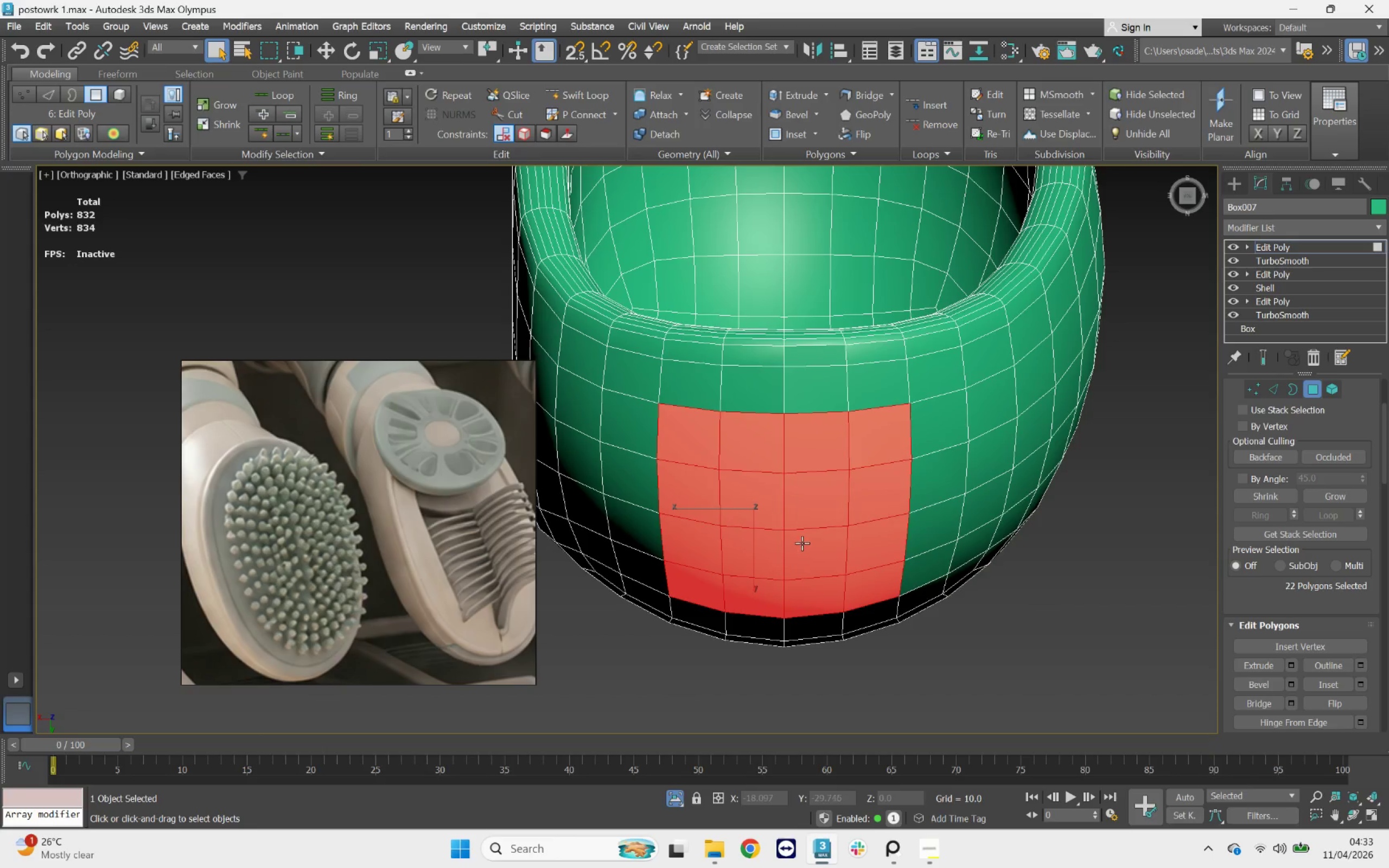 
hold_key(key=AltLeft, duration=1.78)
 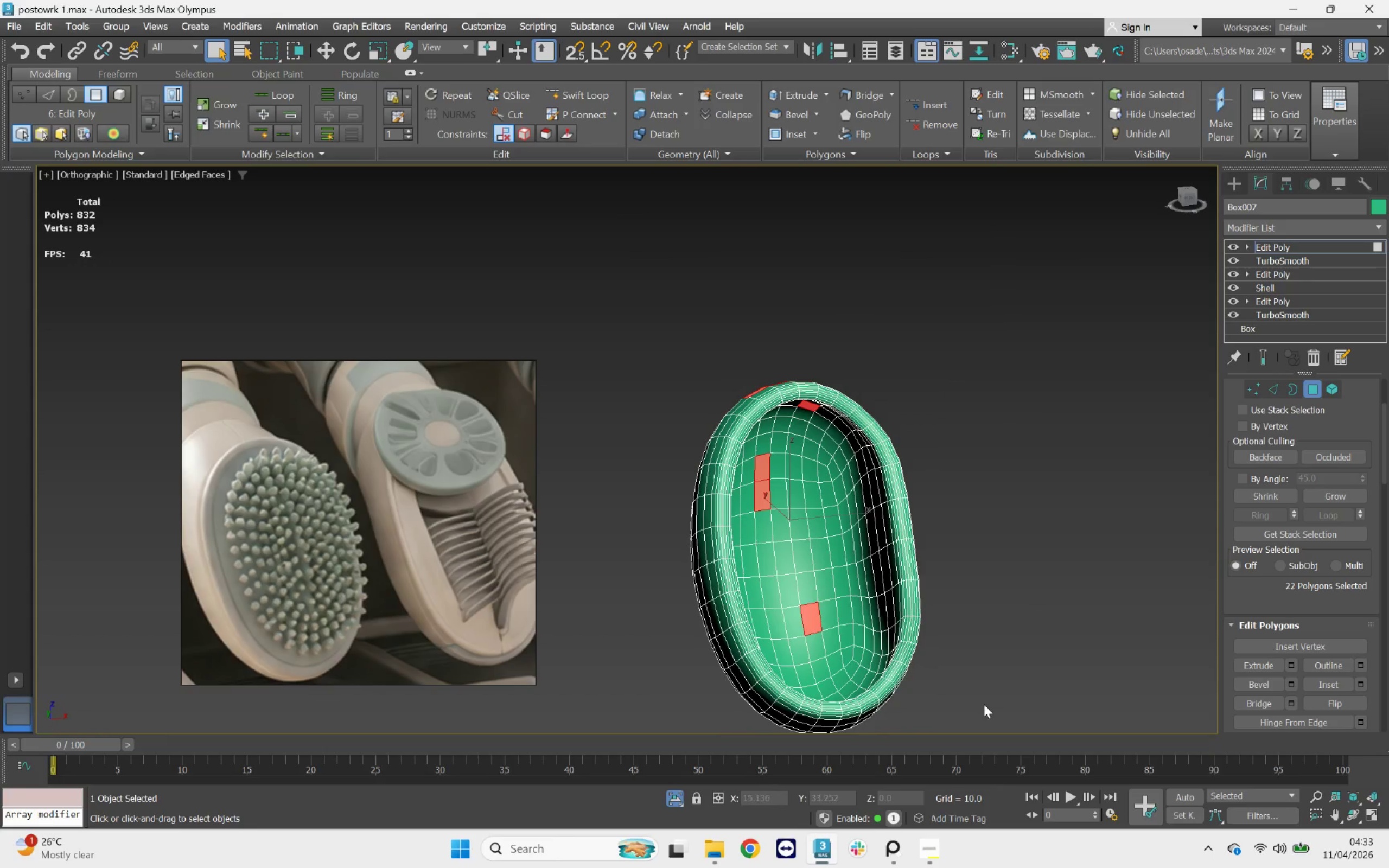 
scroll: coordinate [809, 526], scroll_direction: down, amount: 3.0
 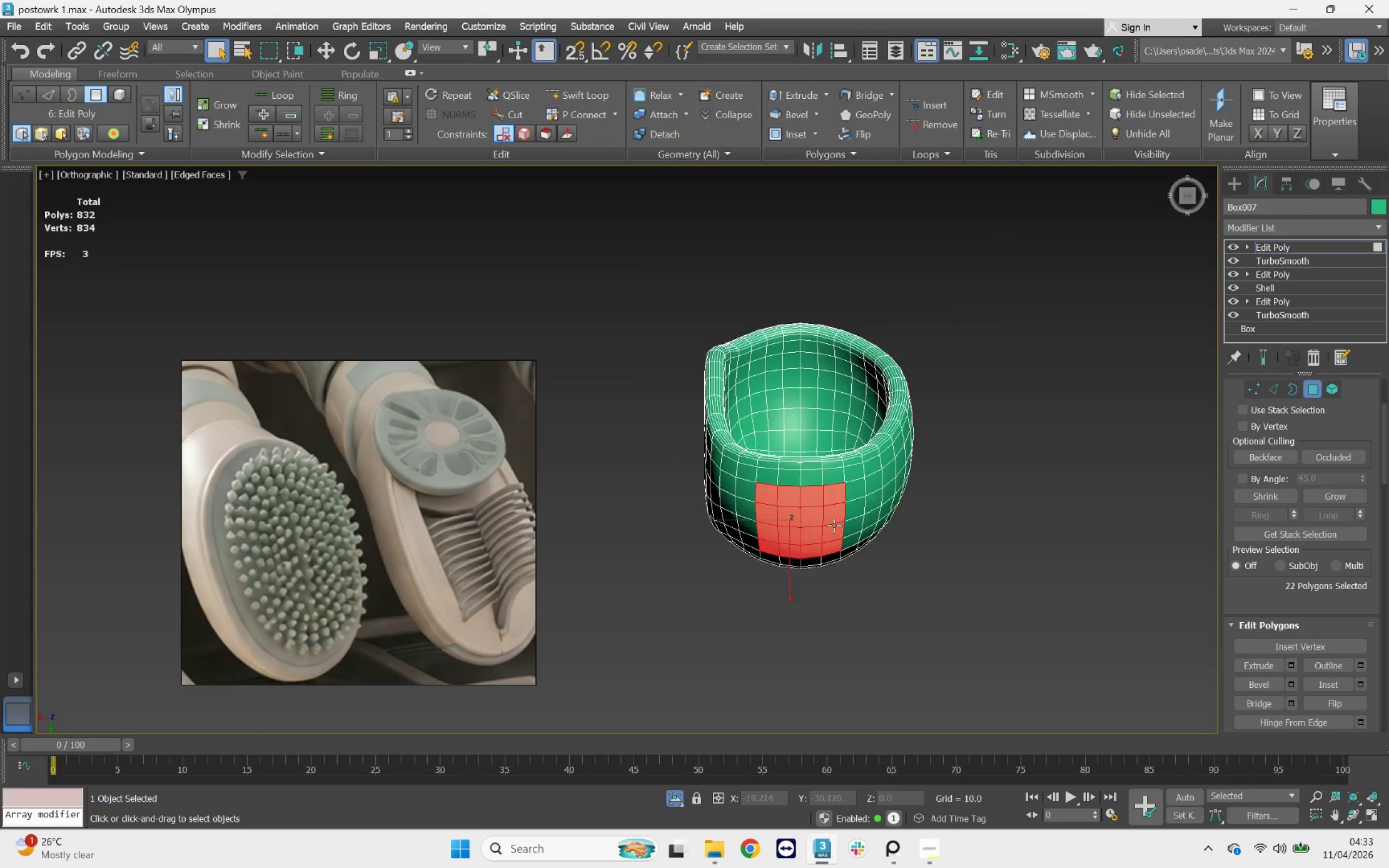 
hold_key(key=AltLeft, duration=1.24)
left_click_drag(start_coordinate=[1036, 710], to_coordinate=[656, 466])
 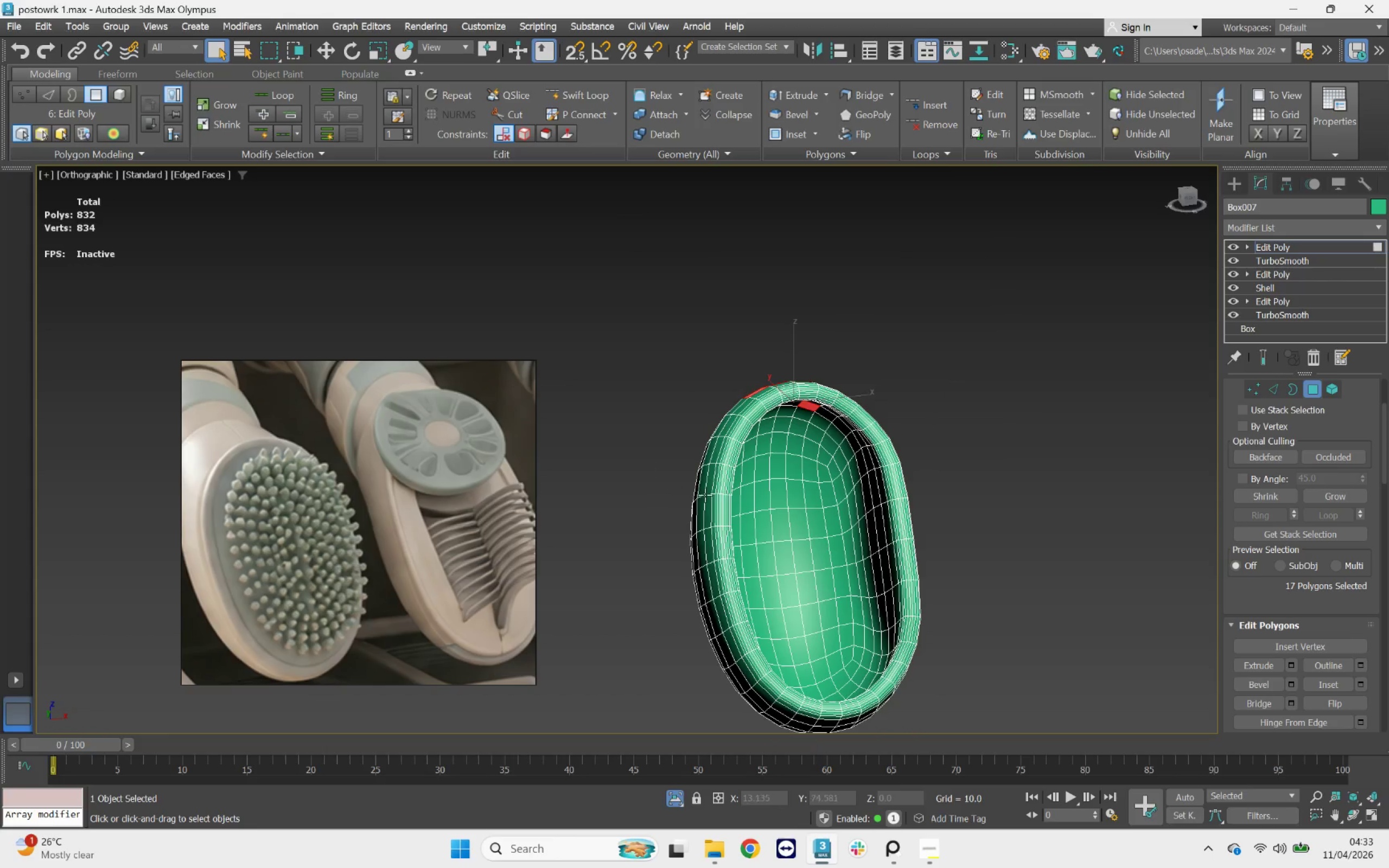 
hold_key(key=AltLeft, duration=1.64)
 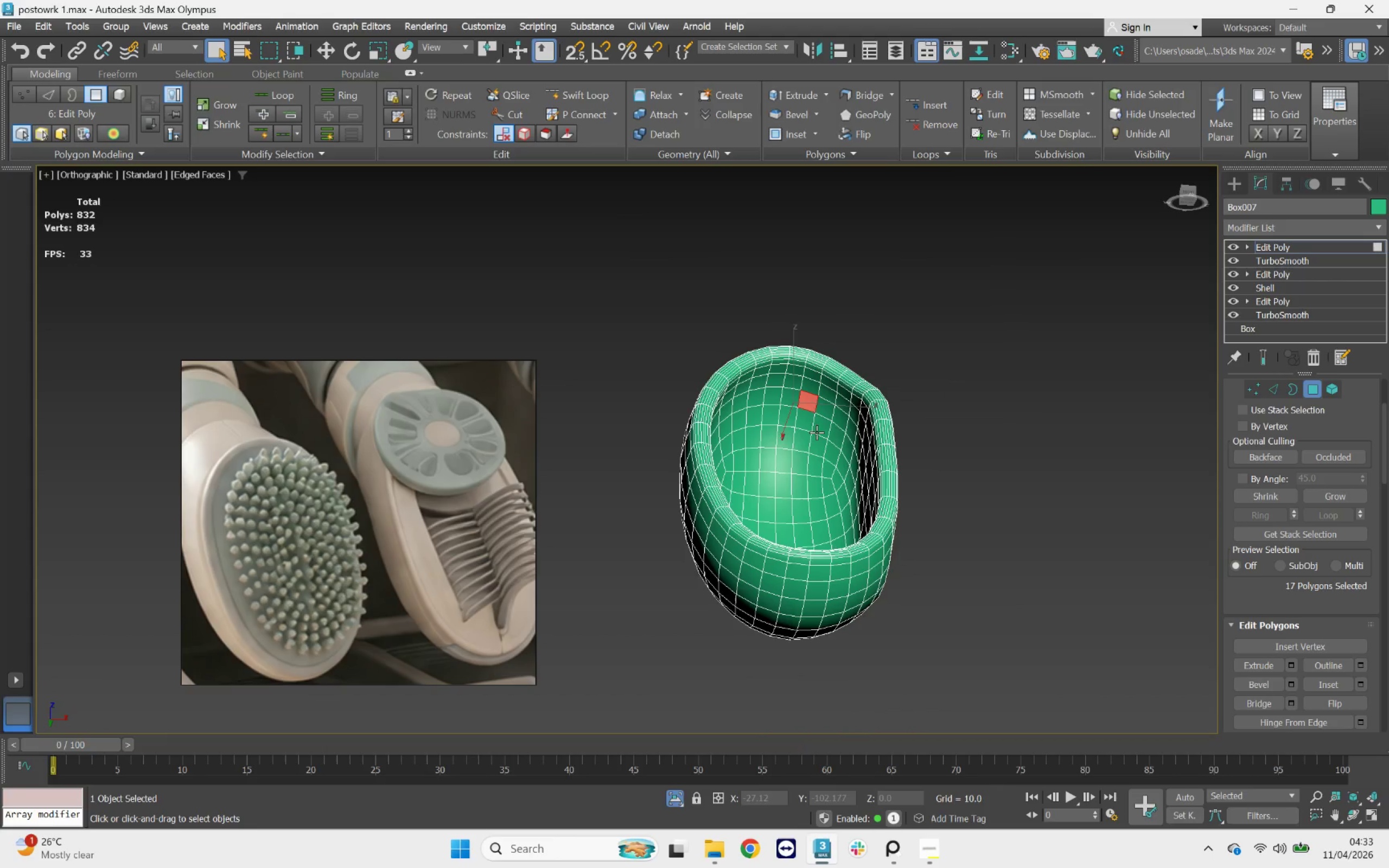 
hold_key(key=AltLeft, duration=0.63)
left_click([812, 400])
 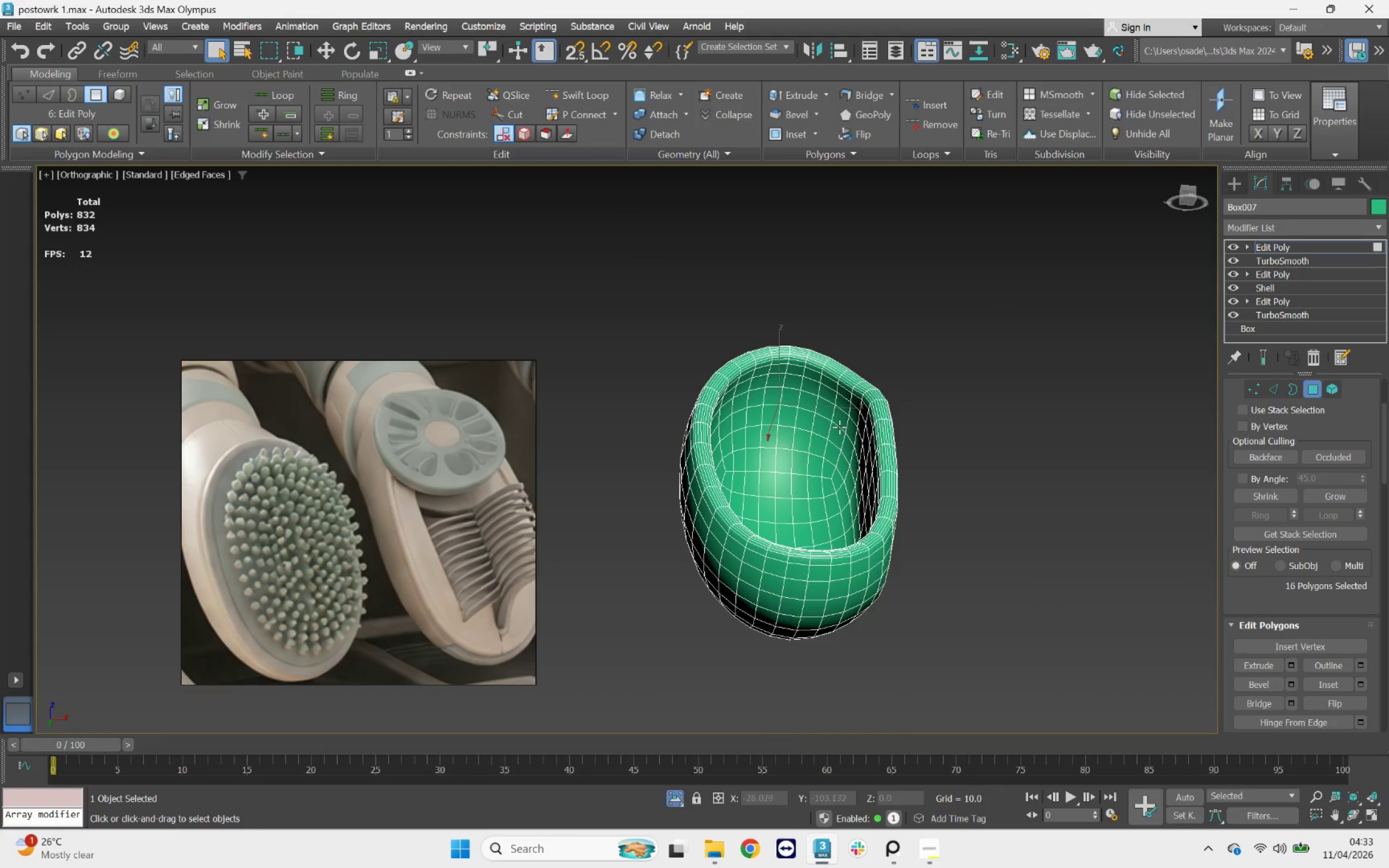 
hold_key(key=AltLeft, duration=2.94)
 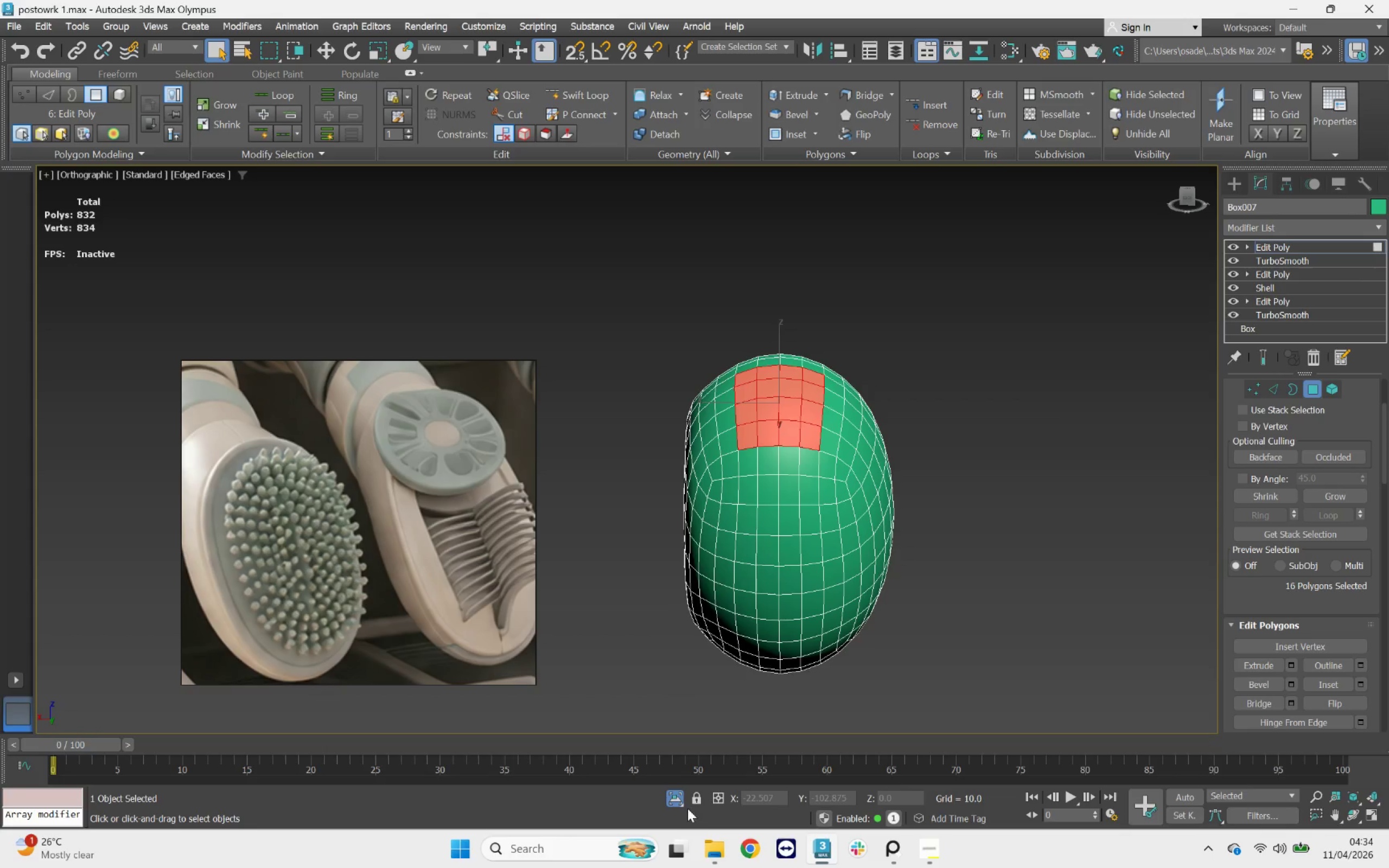 
left_click([677, 797])
 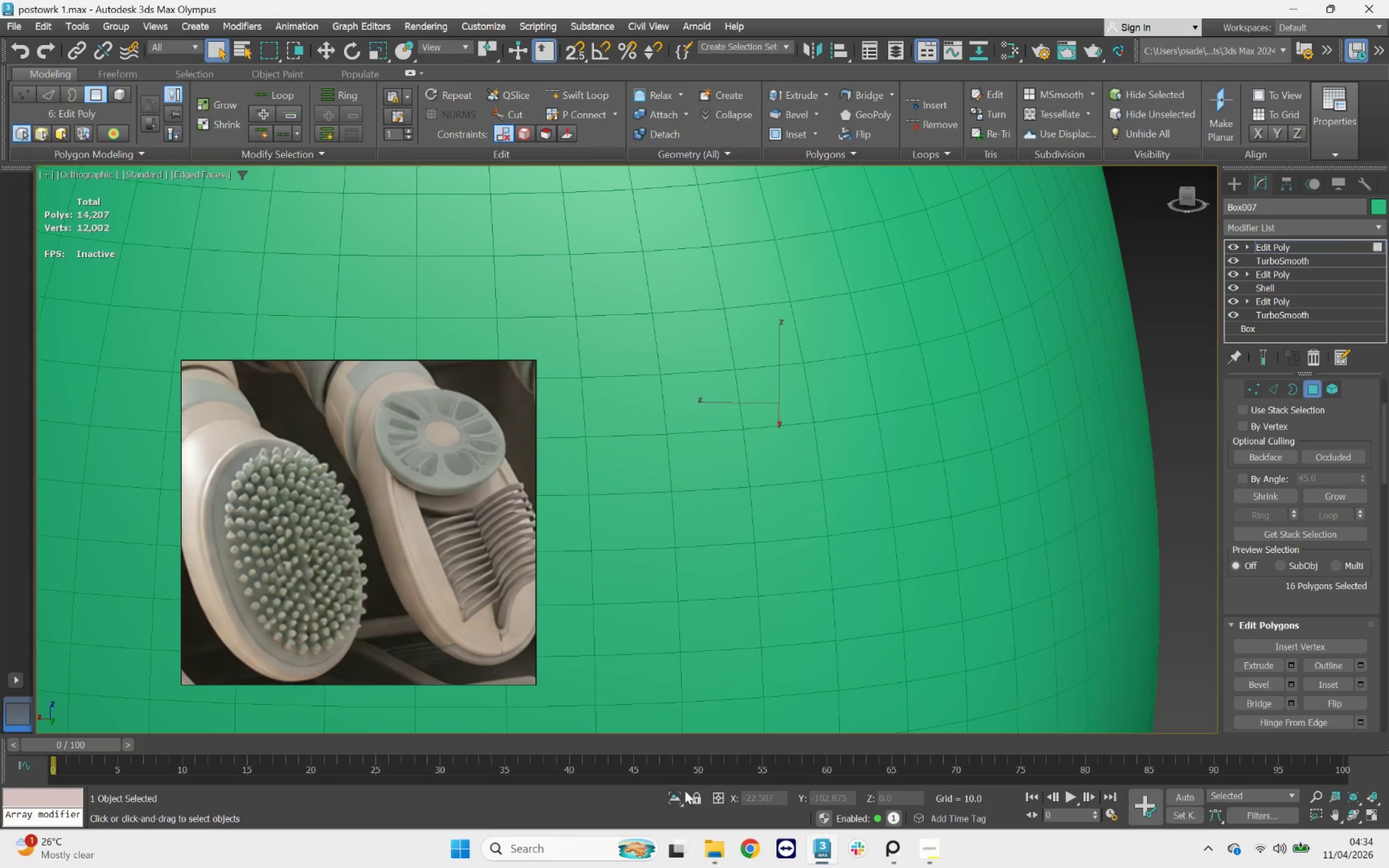 
hold_key(key=AltLeft, duration=1.12)
 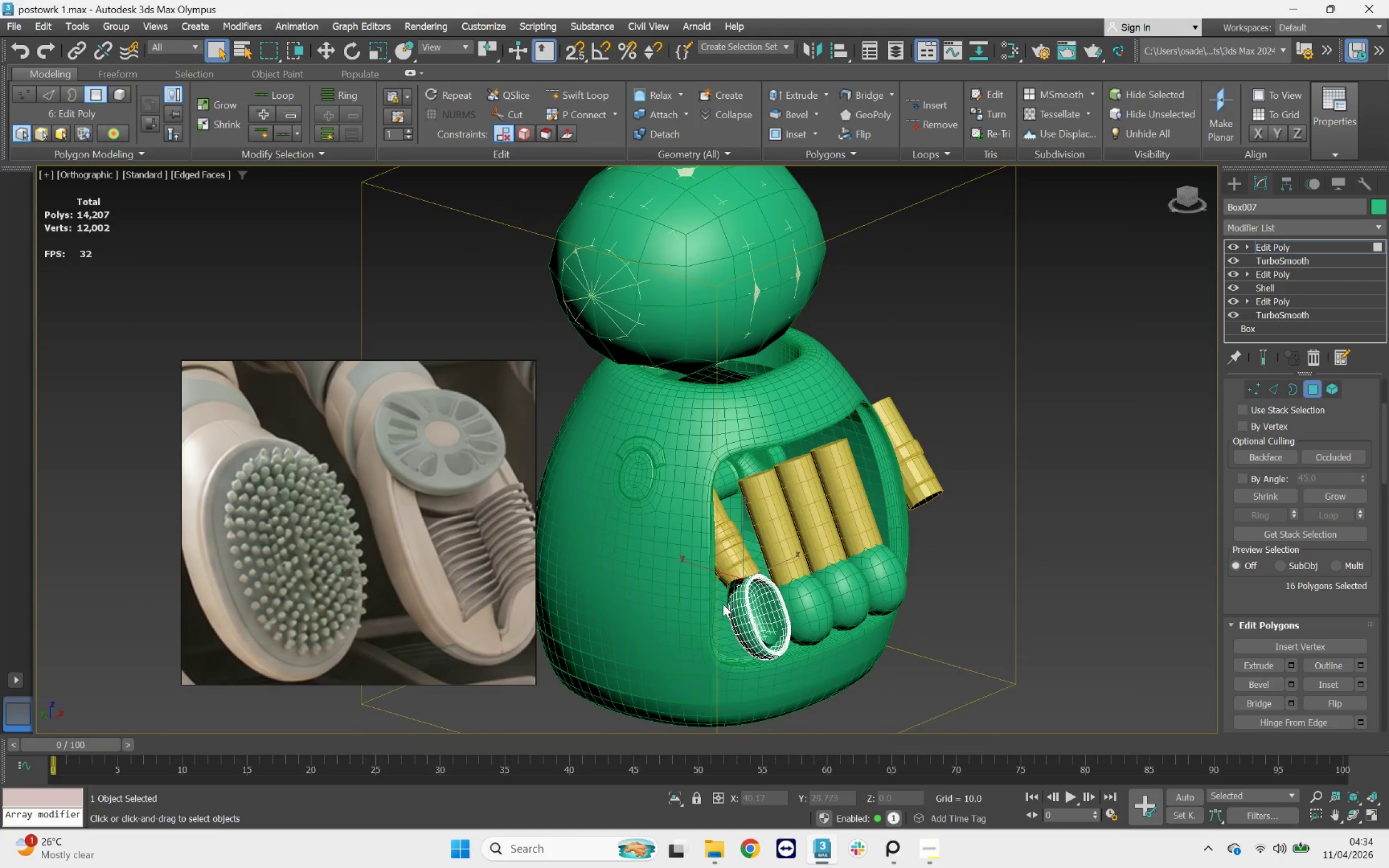 
scroll: coordinate [731, 637], scroll_direction: down, amount: 4.0
 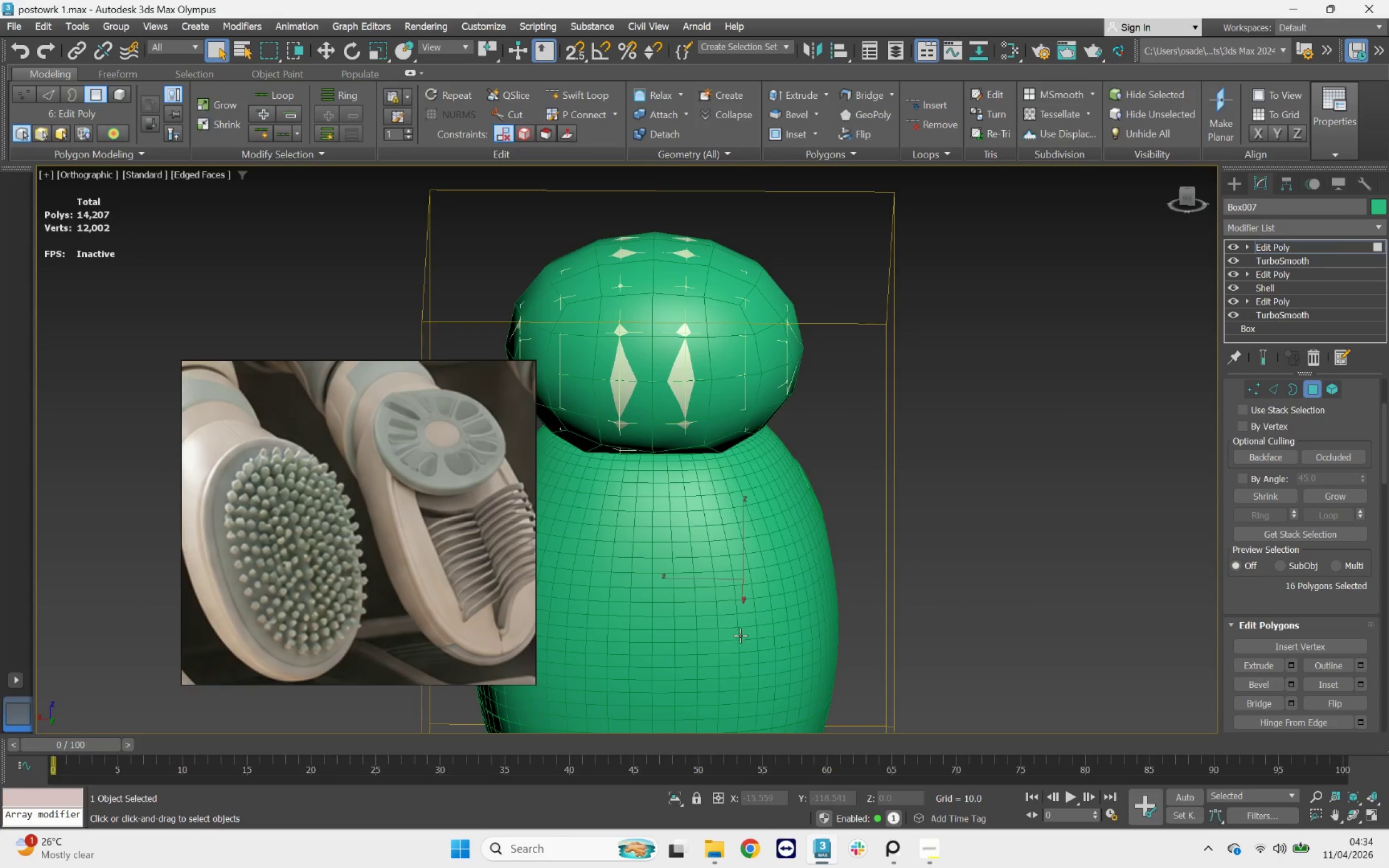 
scroll: coordinate [736, 590], scroll_direction: up, amount: 4.0
 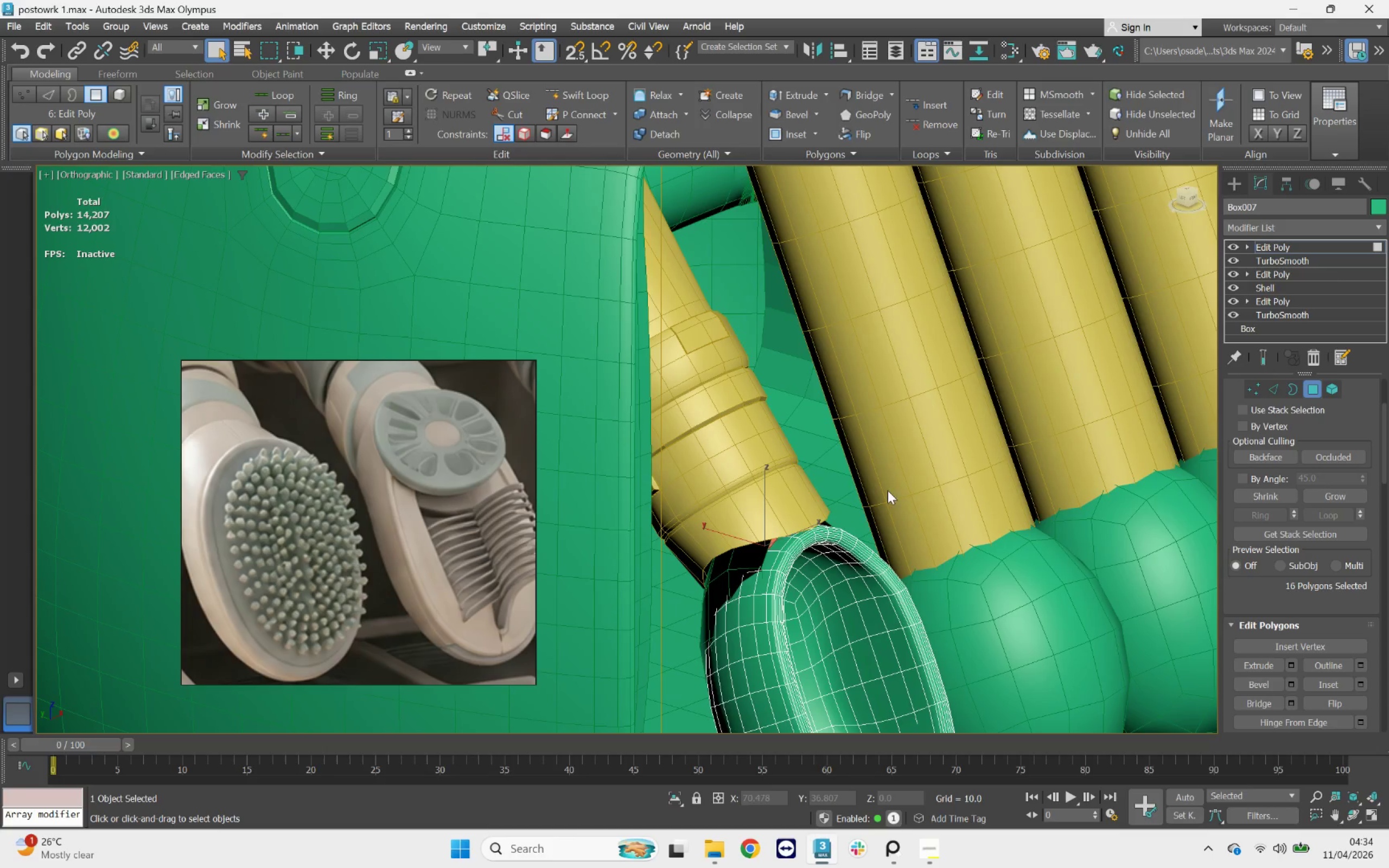 
left_click([1234, 183])
 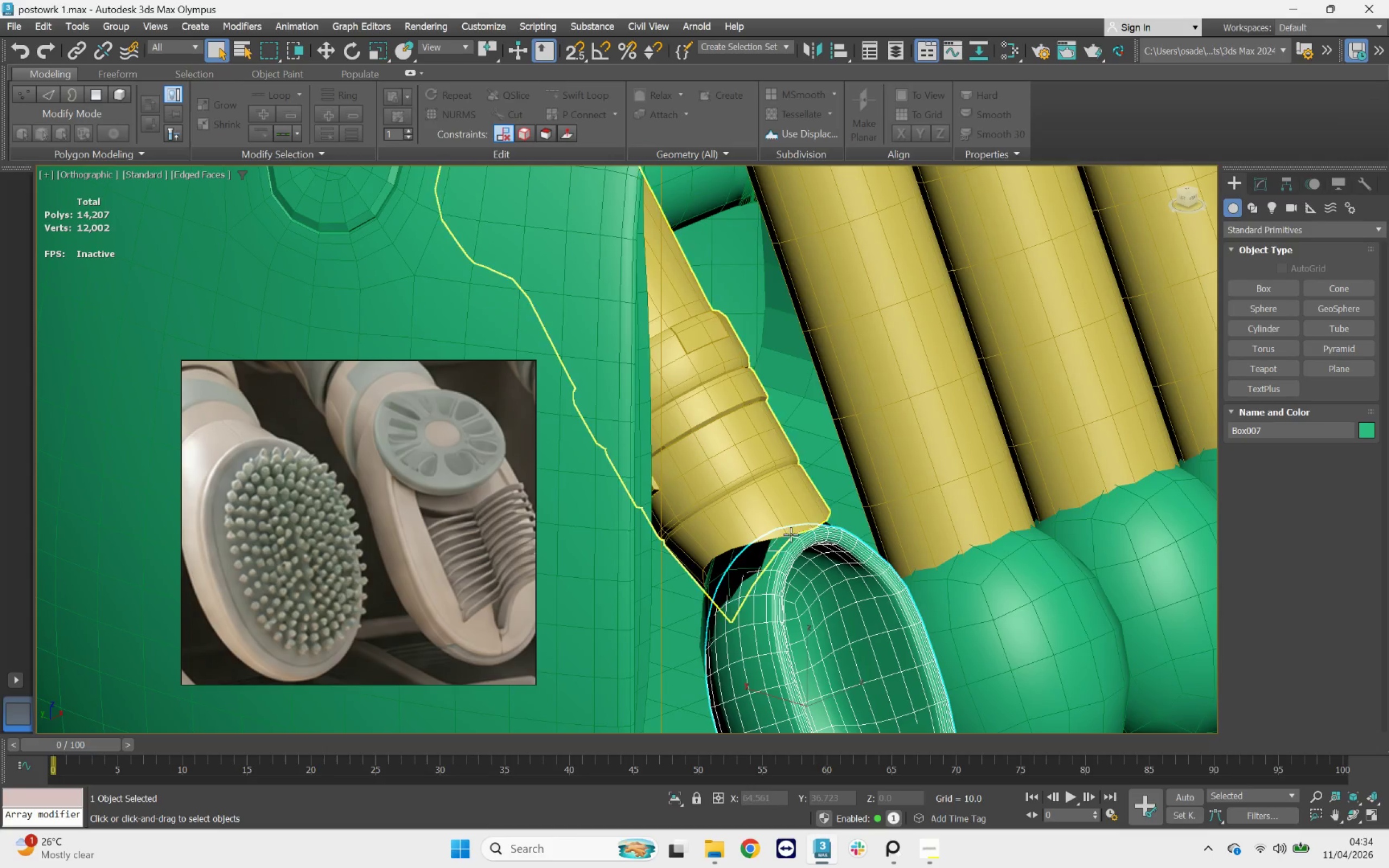 
hold_key(key=ControlLeft, duration=0.79)
left_click([767, 519])
 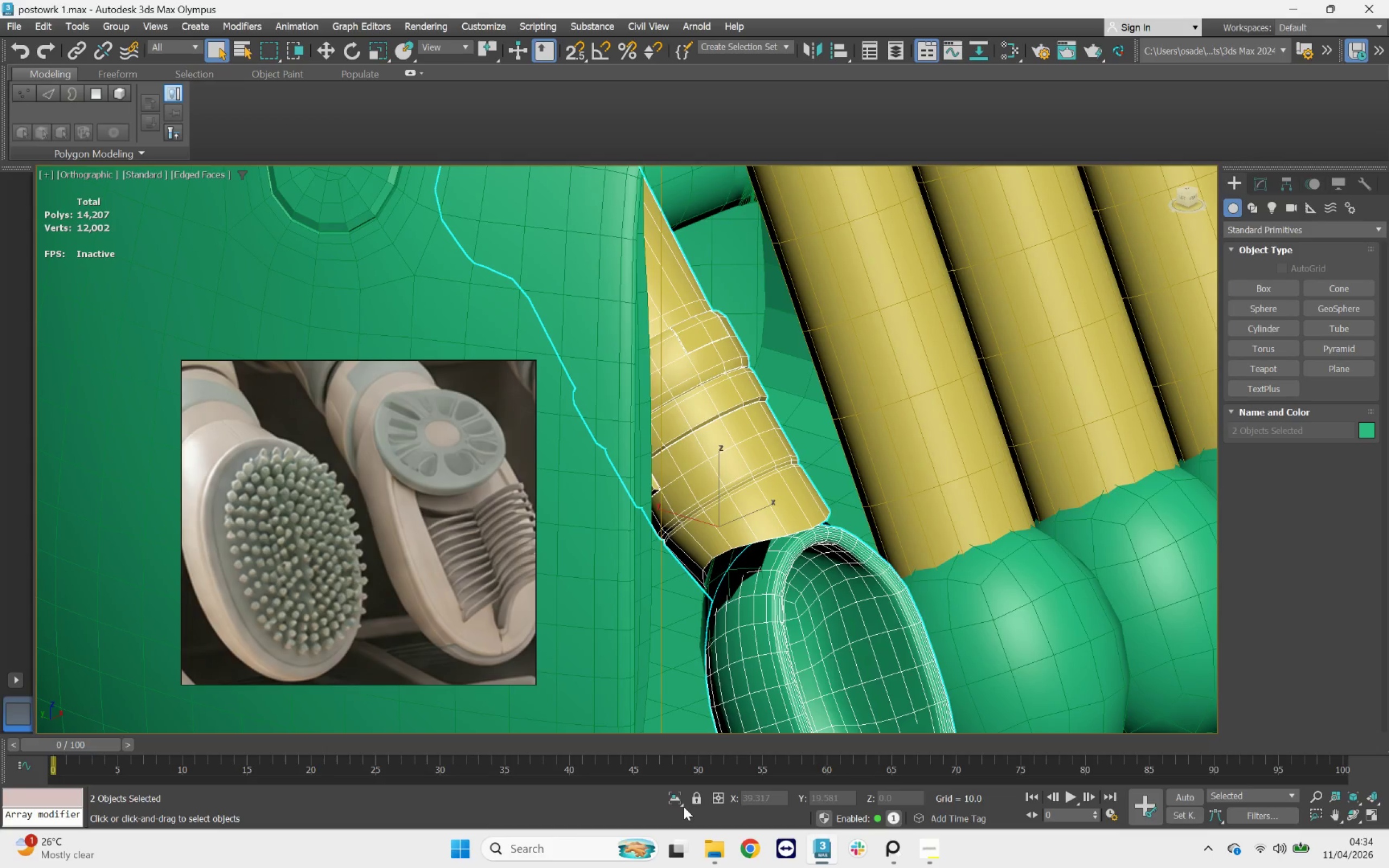 
left_click([675, 806])
 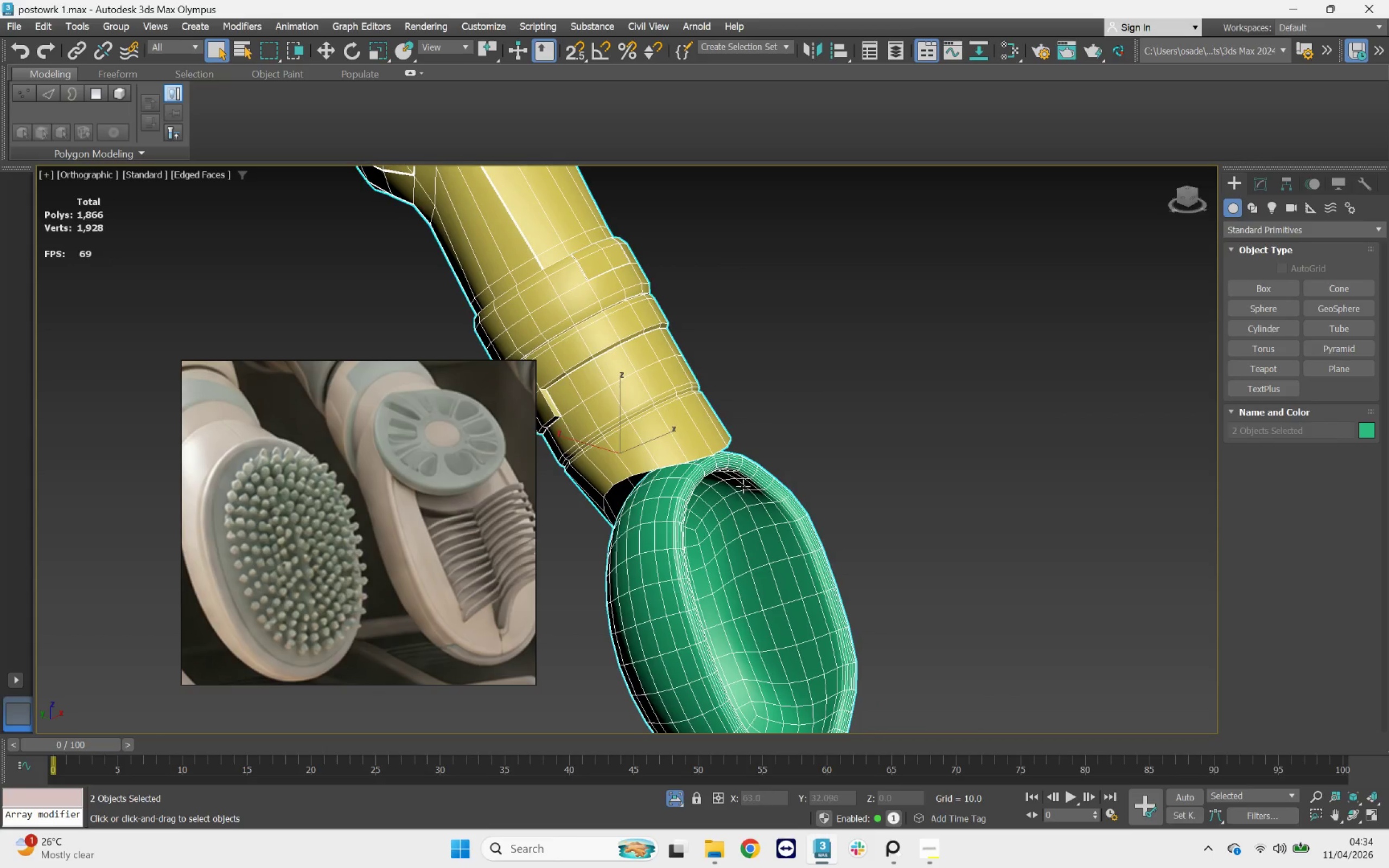 
hold_key(key=AltLeft, duration=0.91)
 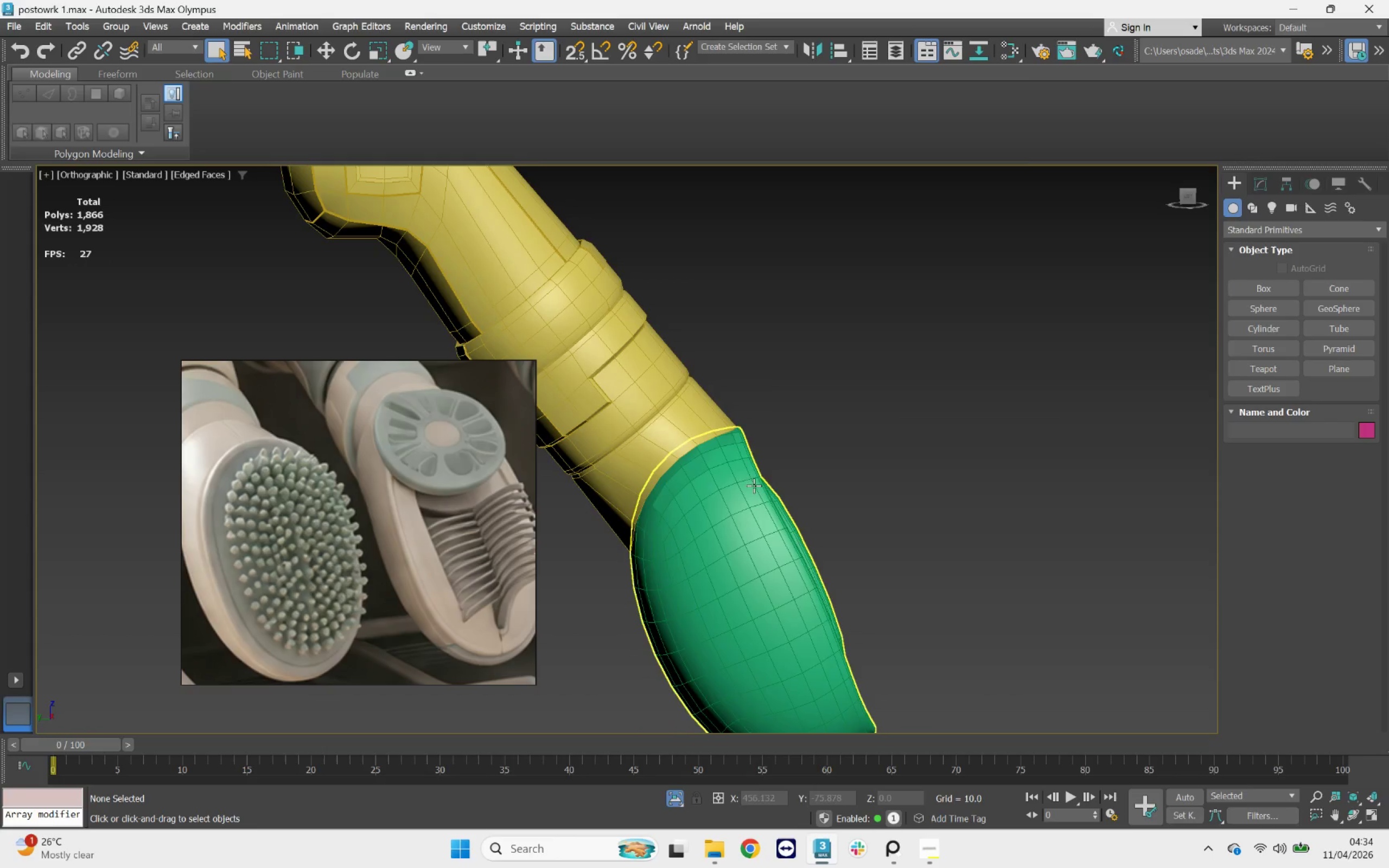 
double_click([751, 489])
 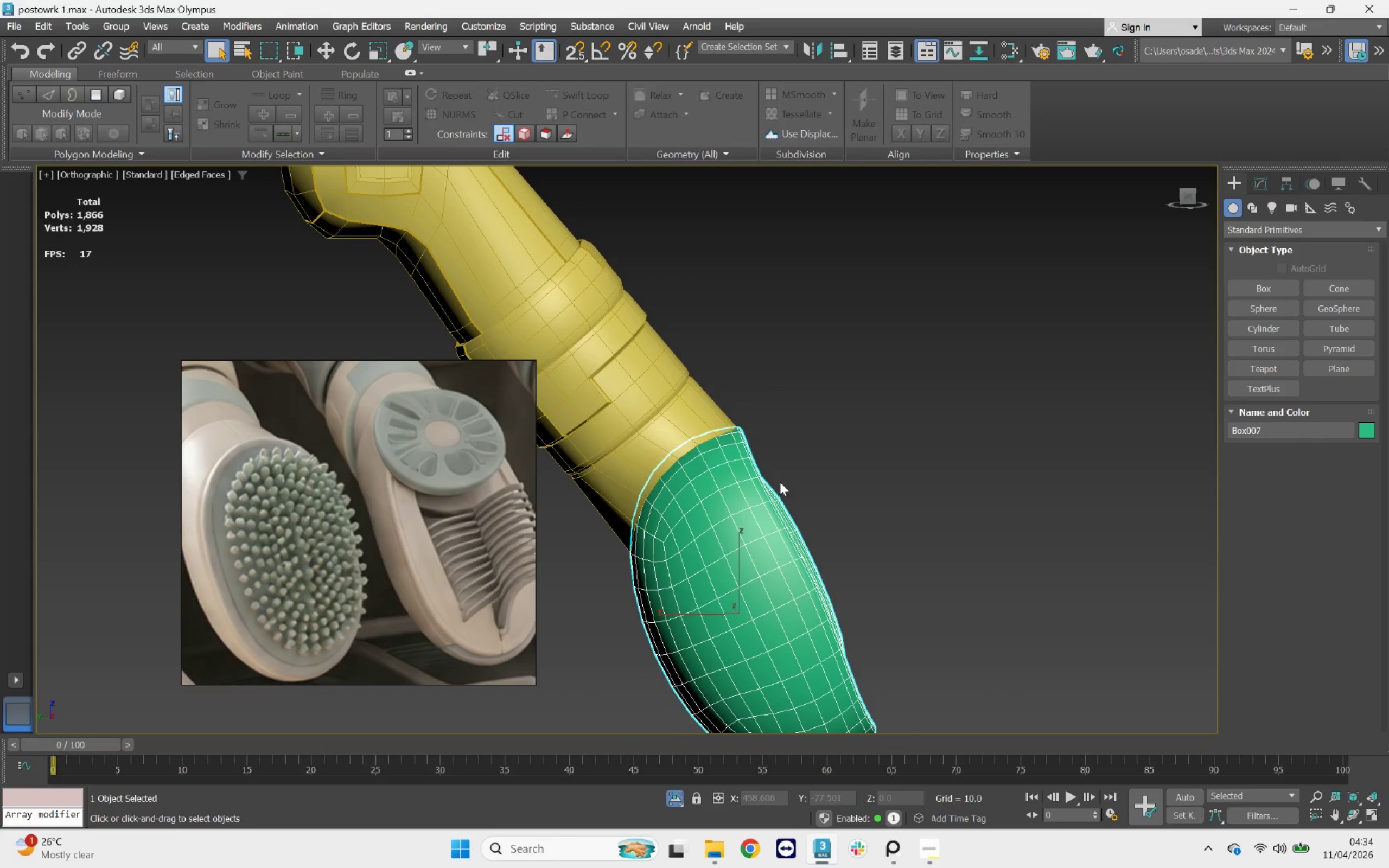 
hold_key(key=AltLeft, duration=0.59)
 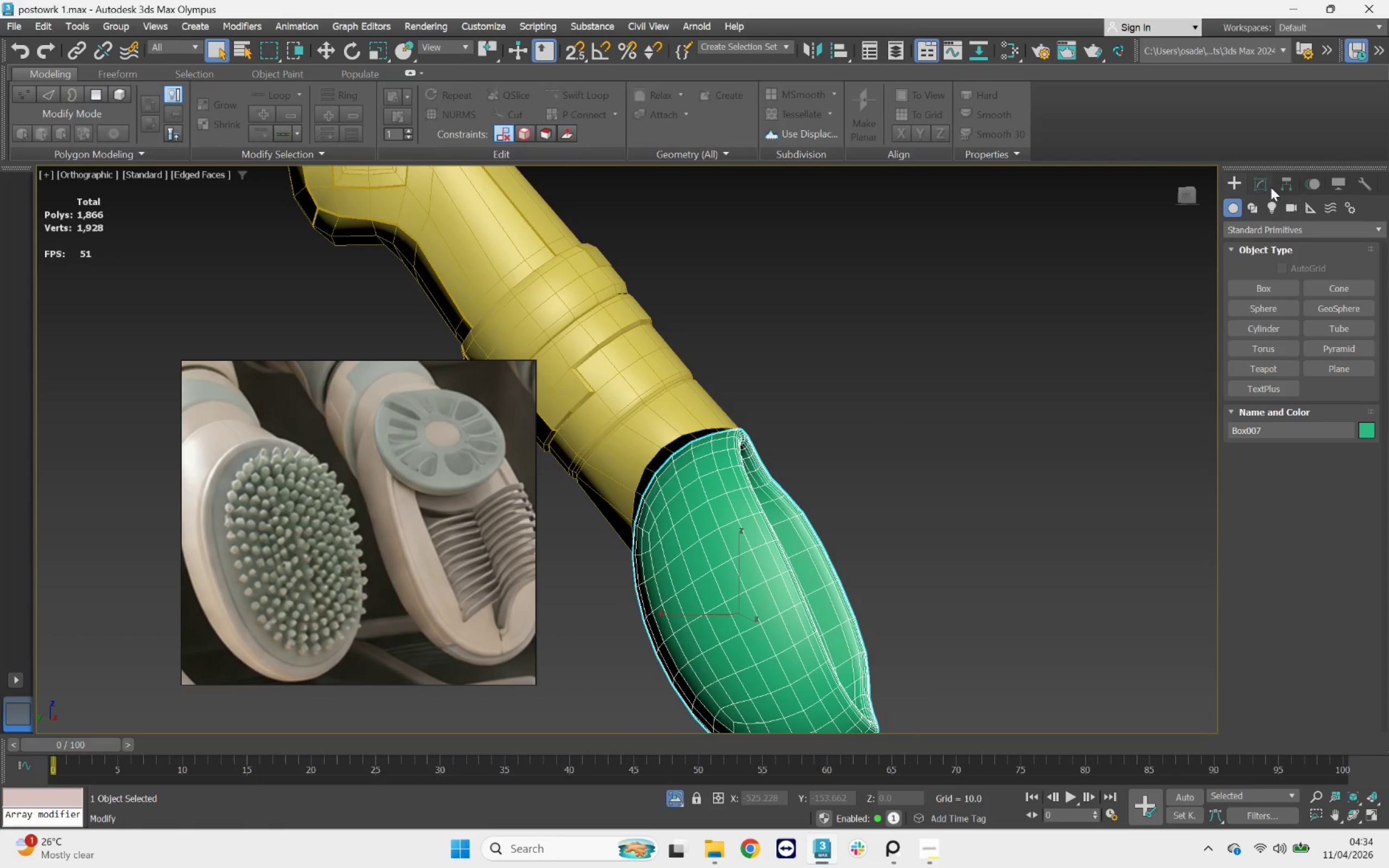 
left_click([1267, 187])
 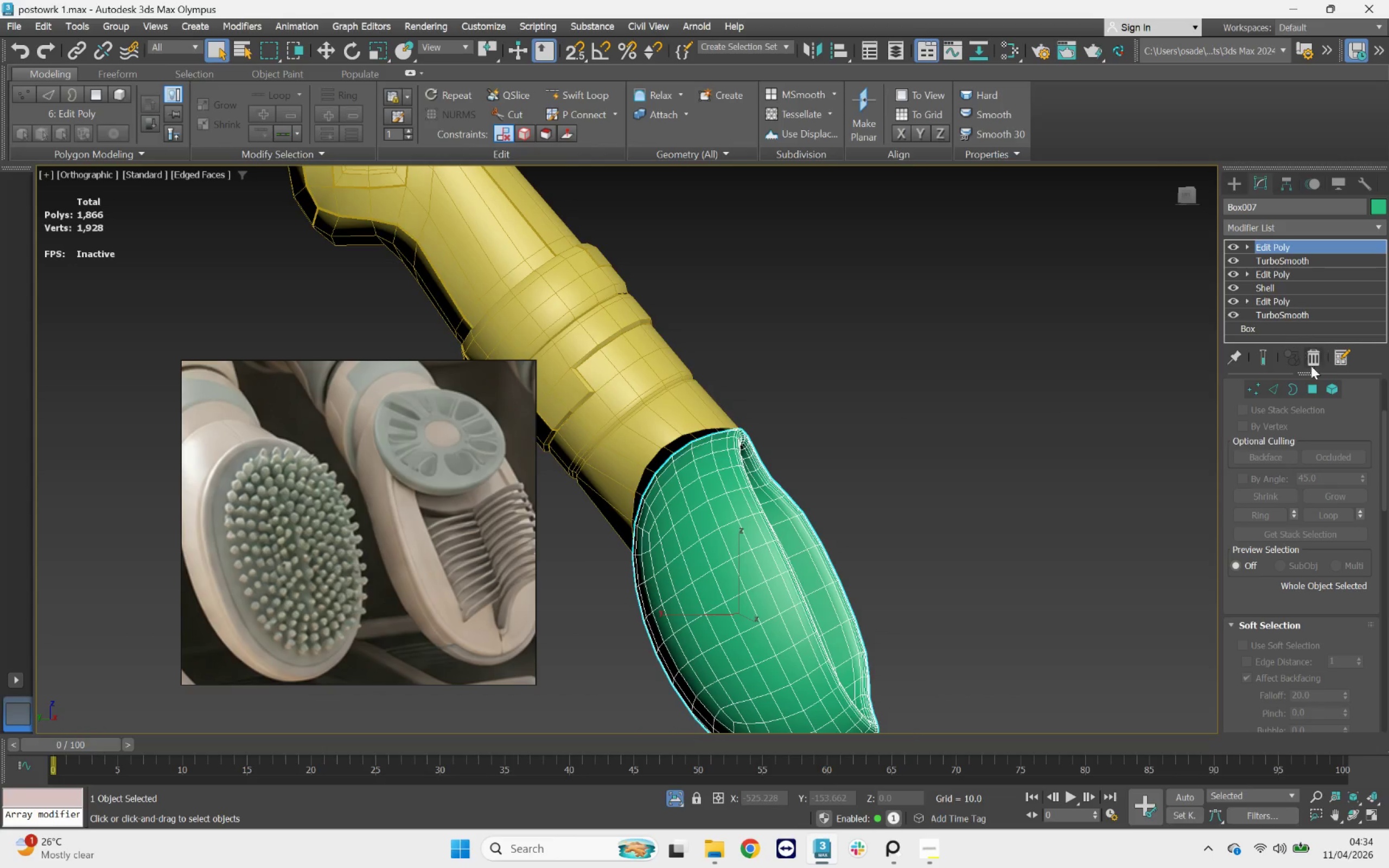 
left_click([1316, 385])
 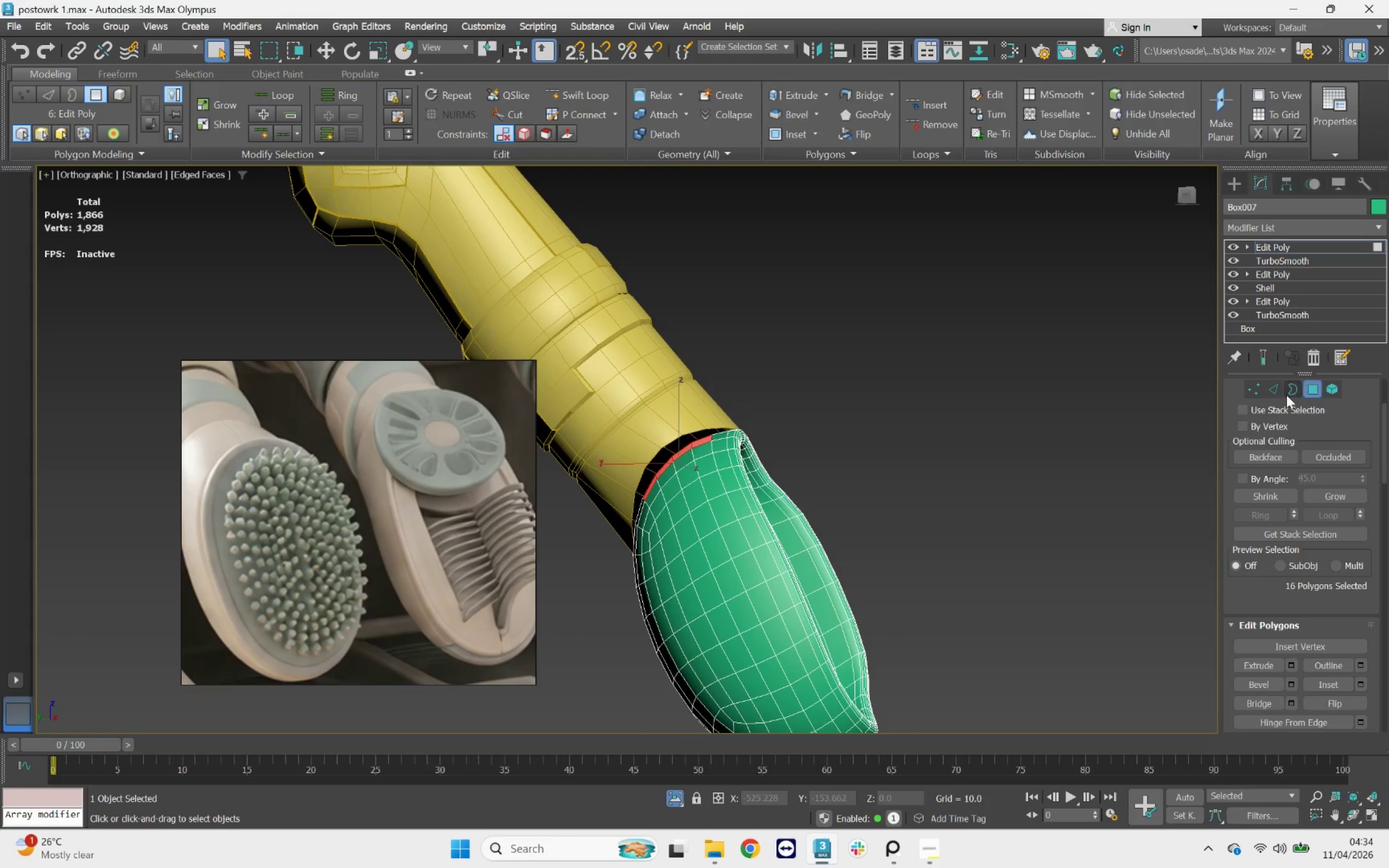 
hold_key(key=AltLeft, duration=7.18)
 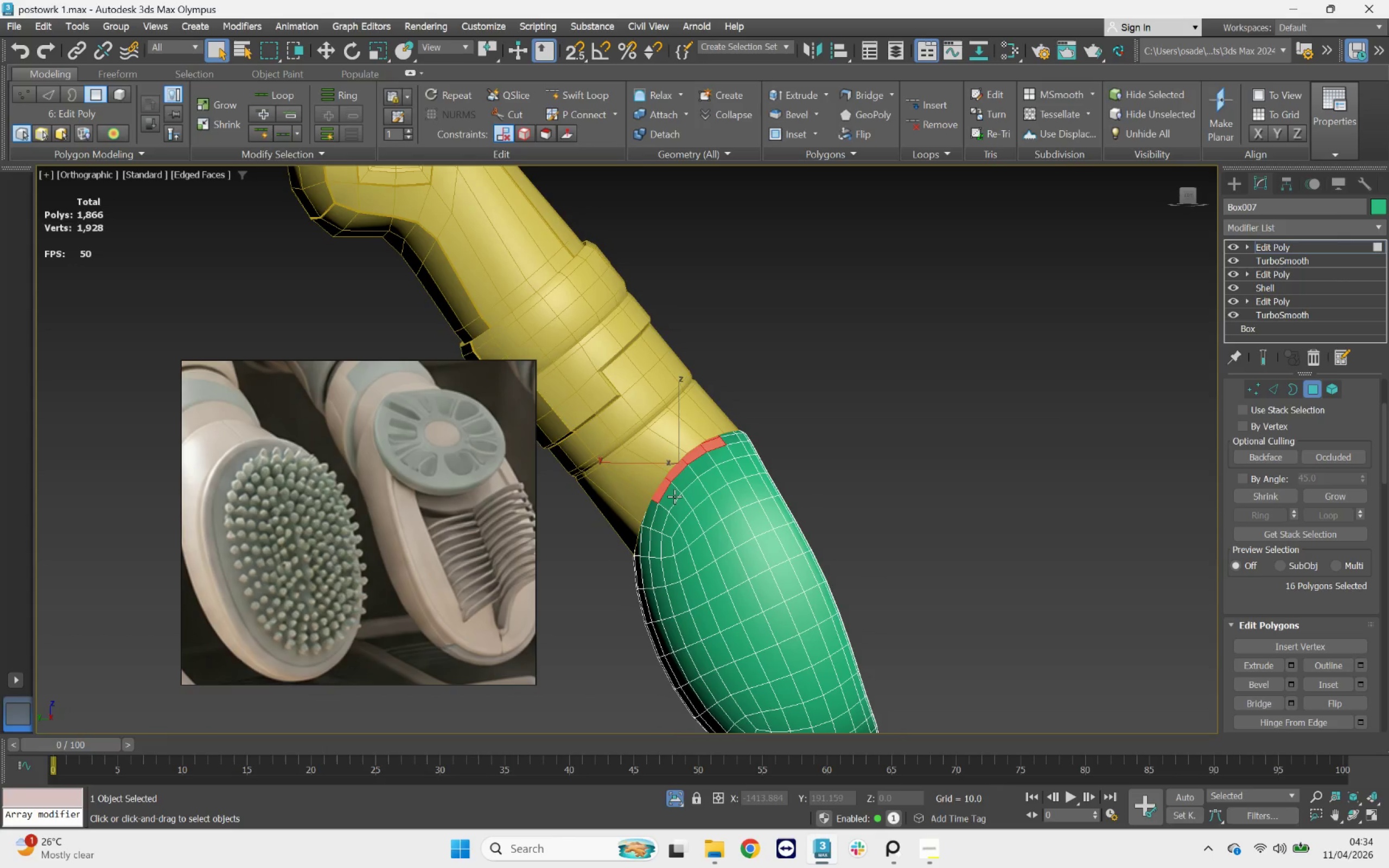 
left_click([674, 496])
 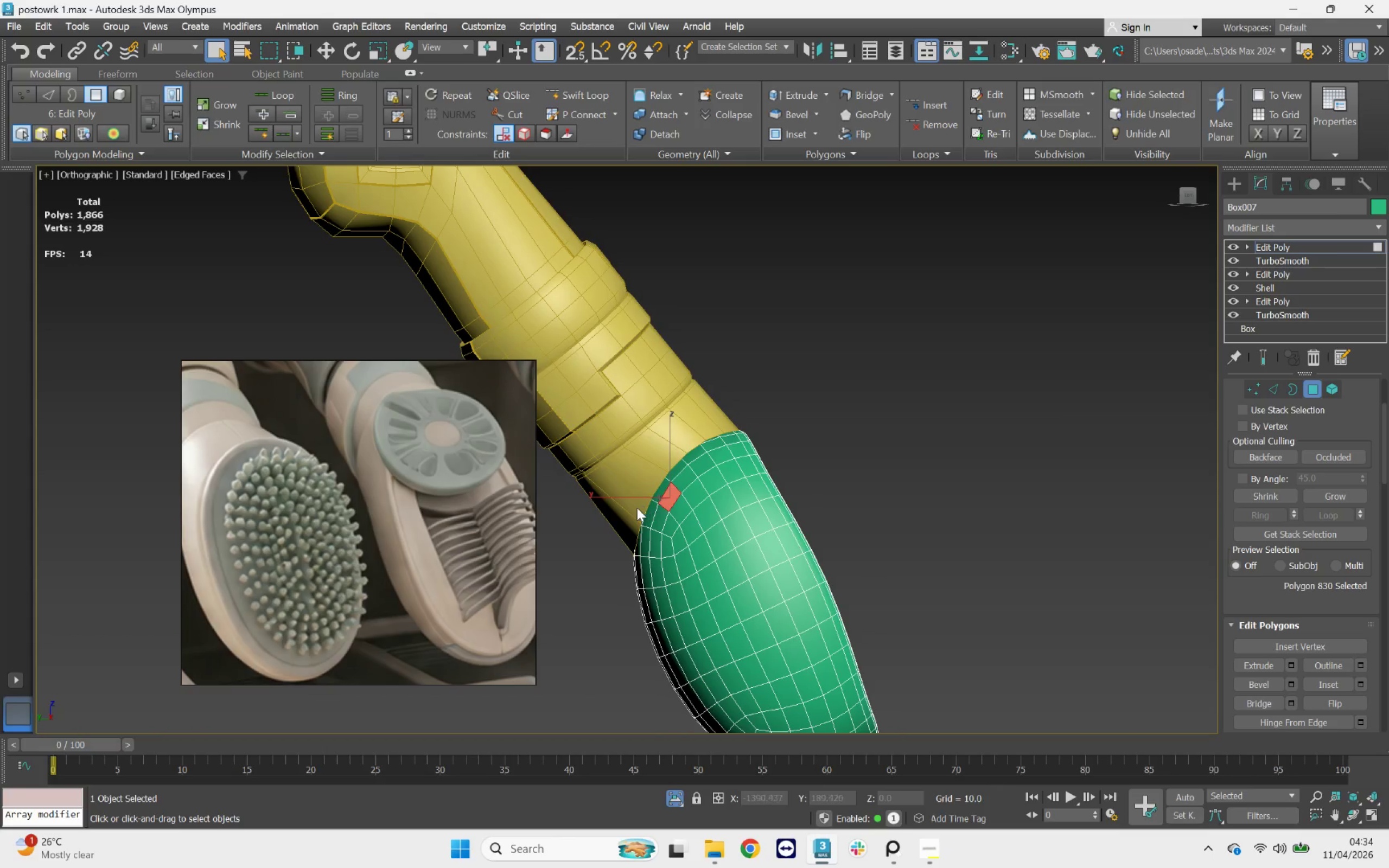 
scroll: coordinate [636, 494], scroll_direction: up, amount: 2.0
 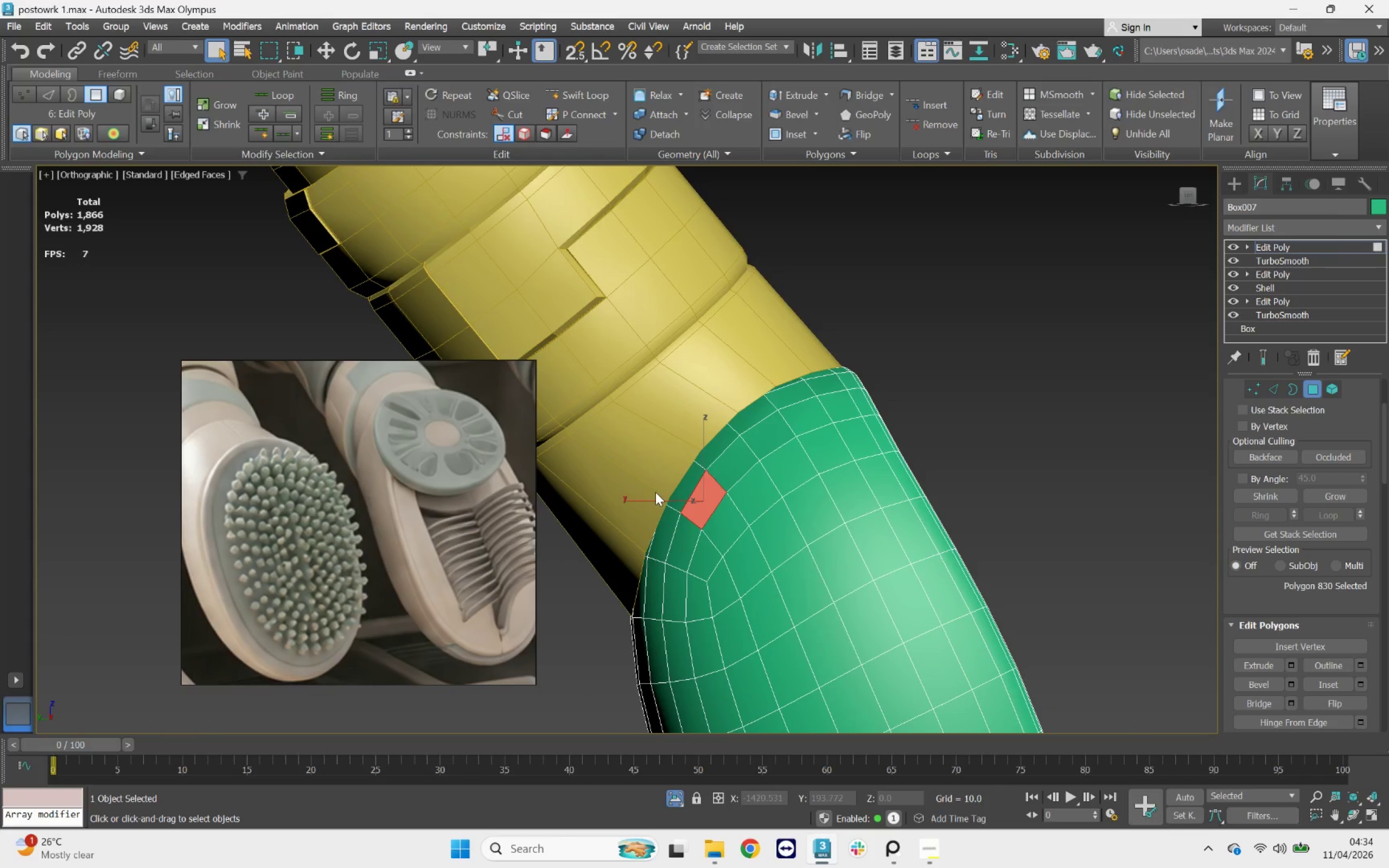 
key(Control+Z)
 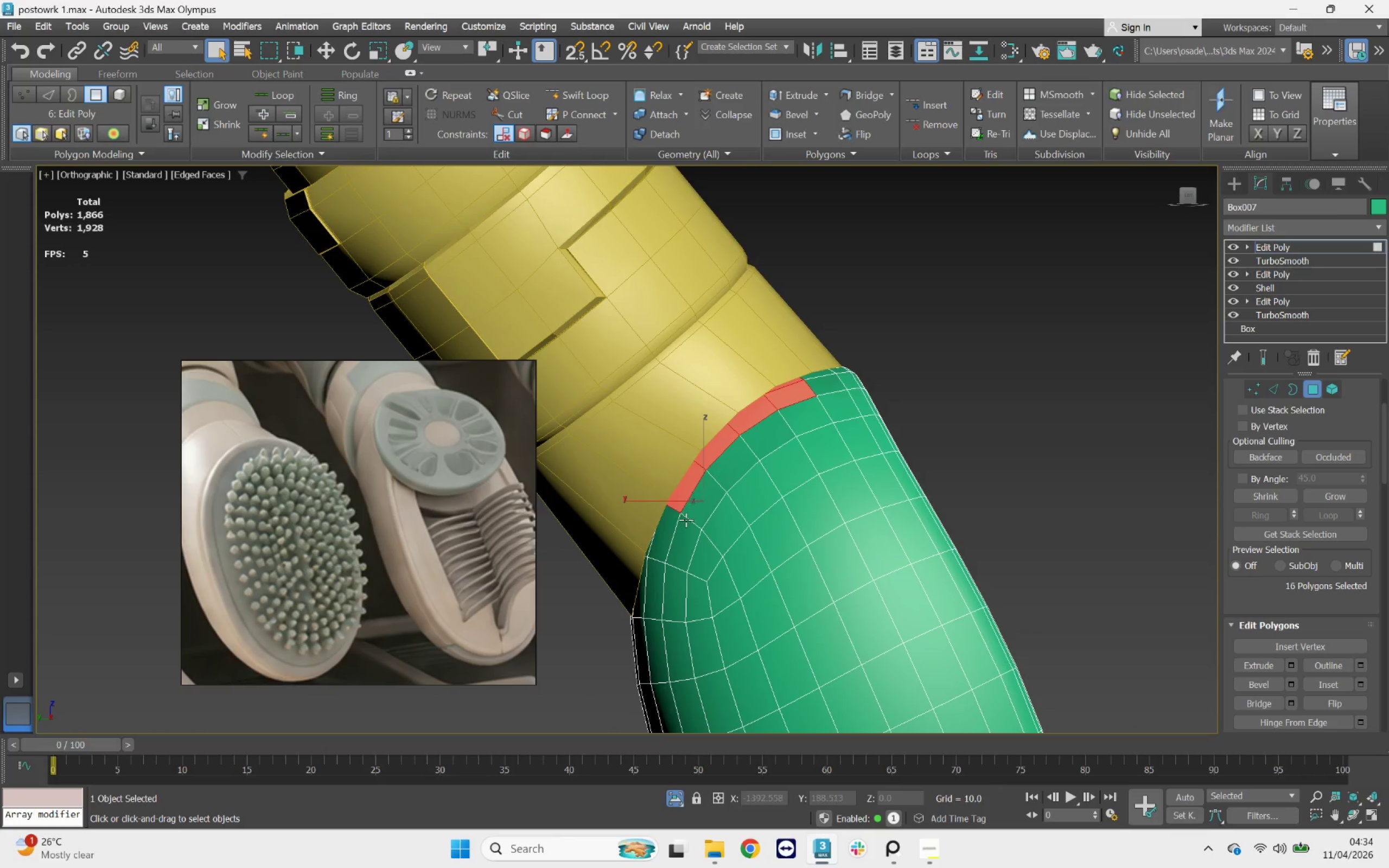 
hold_key(key=ControlLeft, duration=3.92)
double_click([698, 508])
 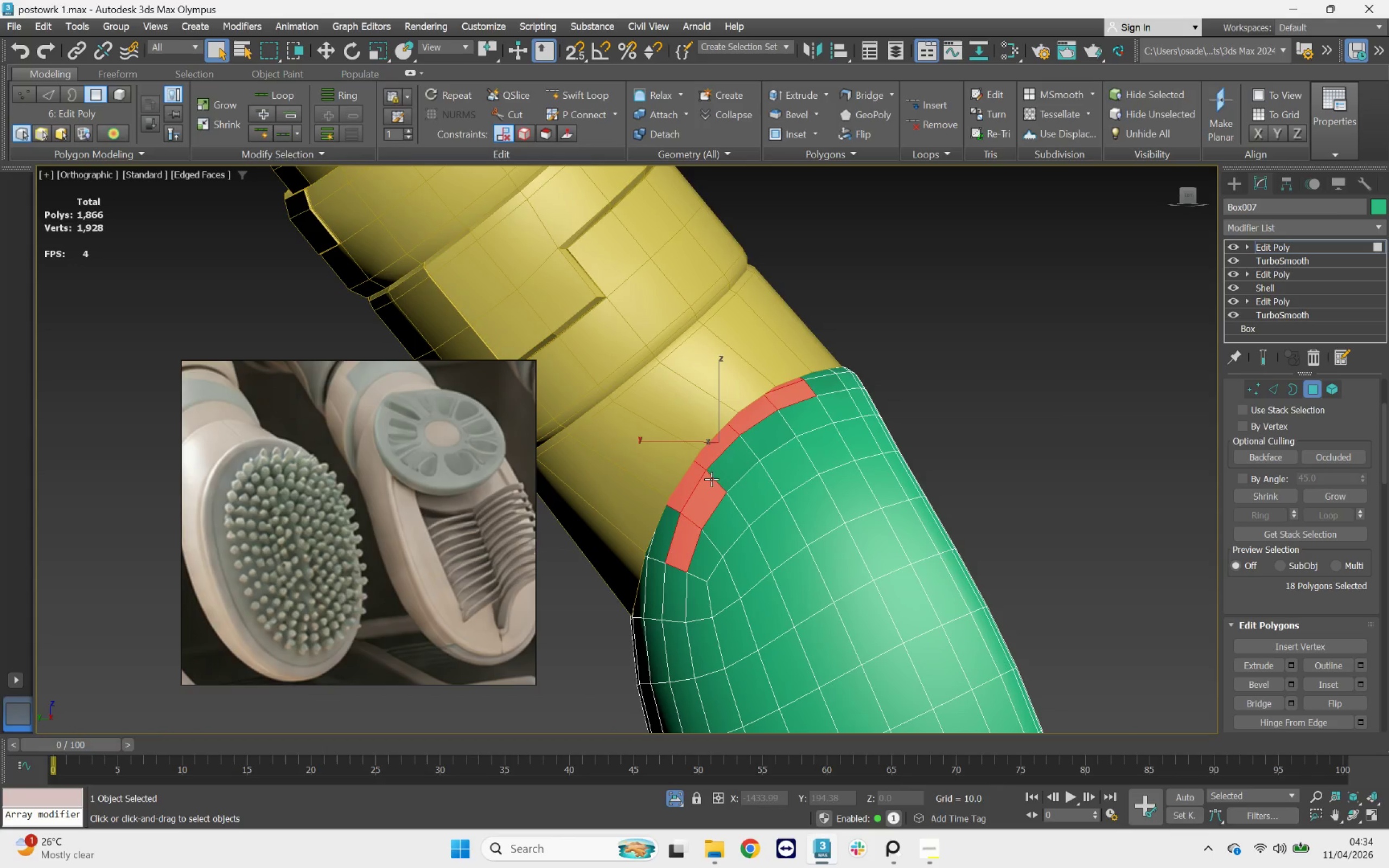 
triple_click([713, 476])
 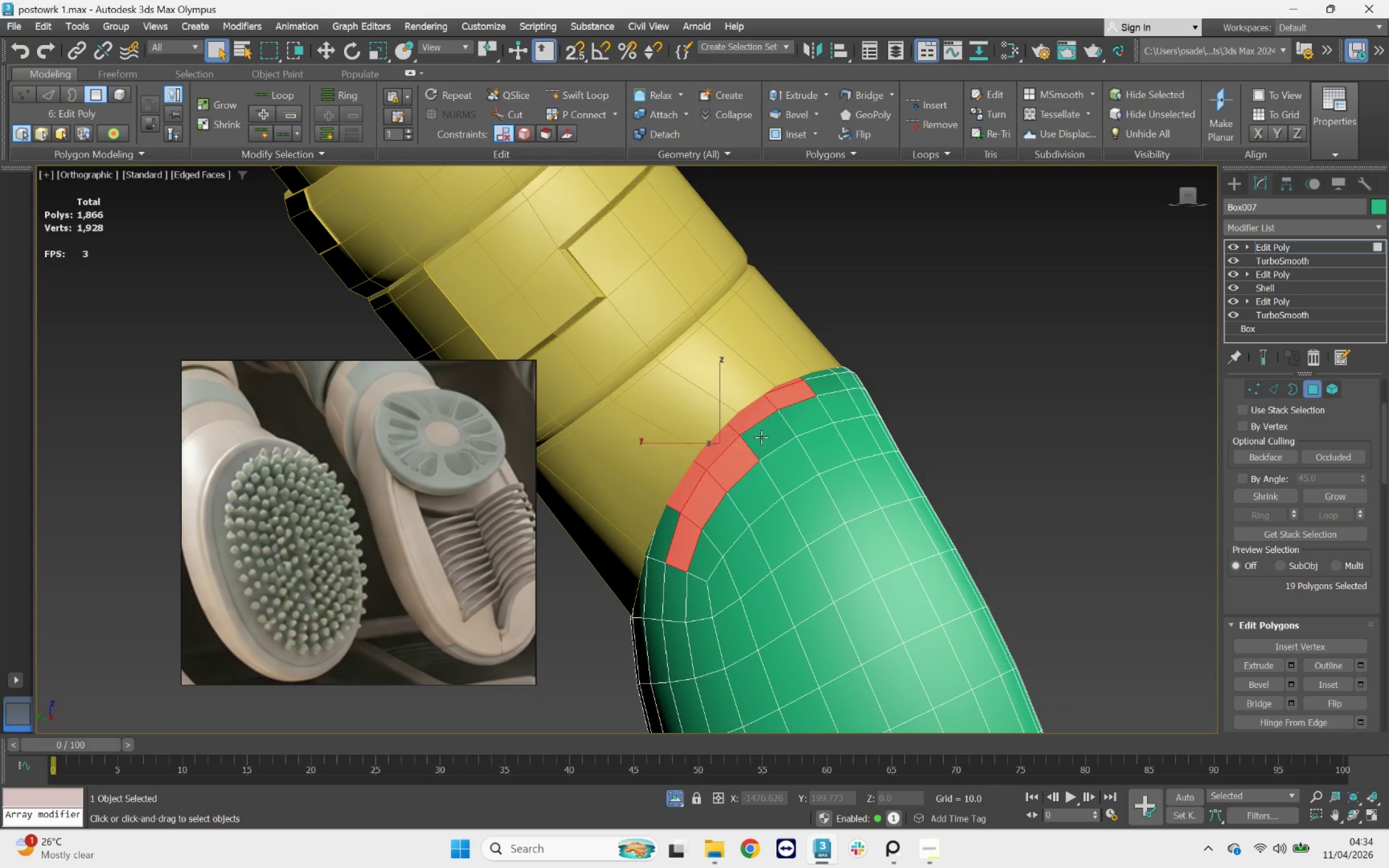 
triple_click([761, 437])
 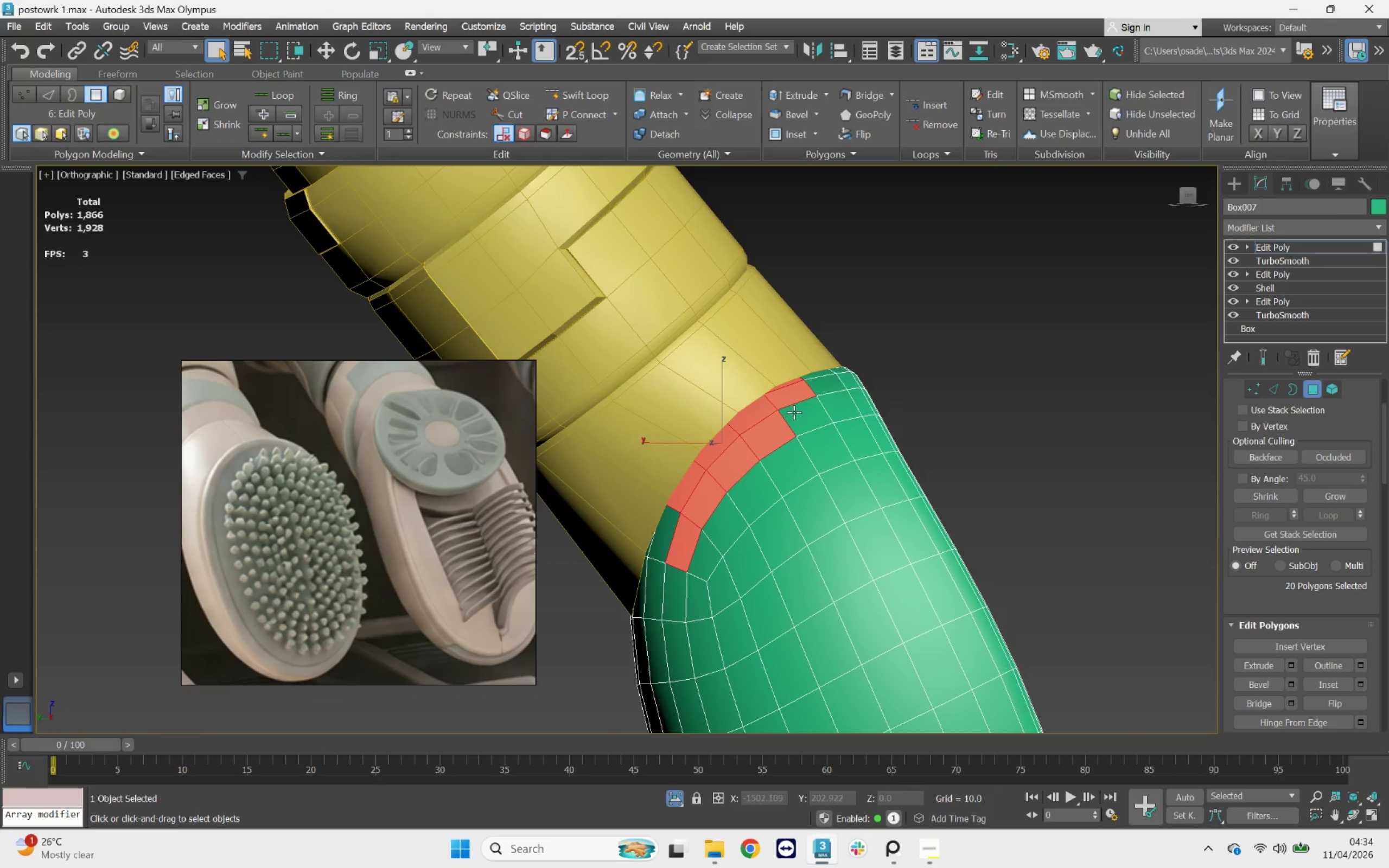 
left_click([794, 412])
 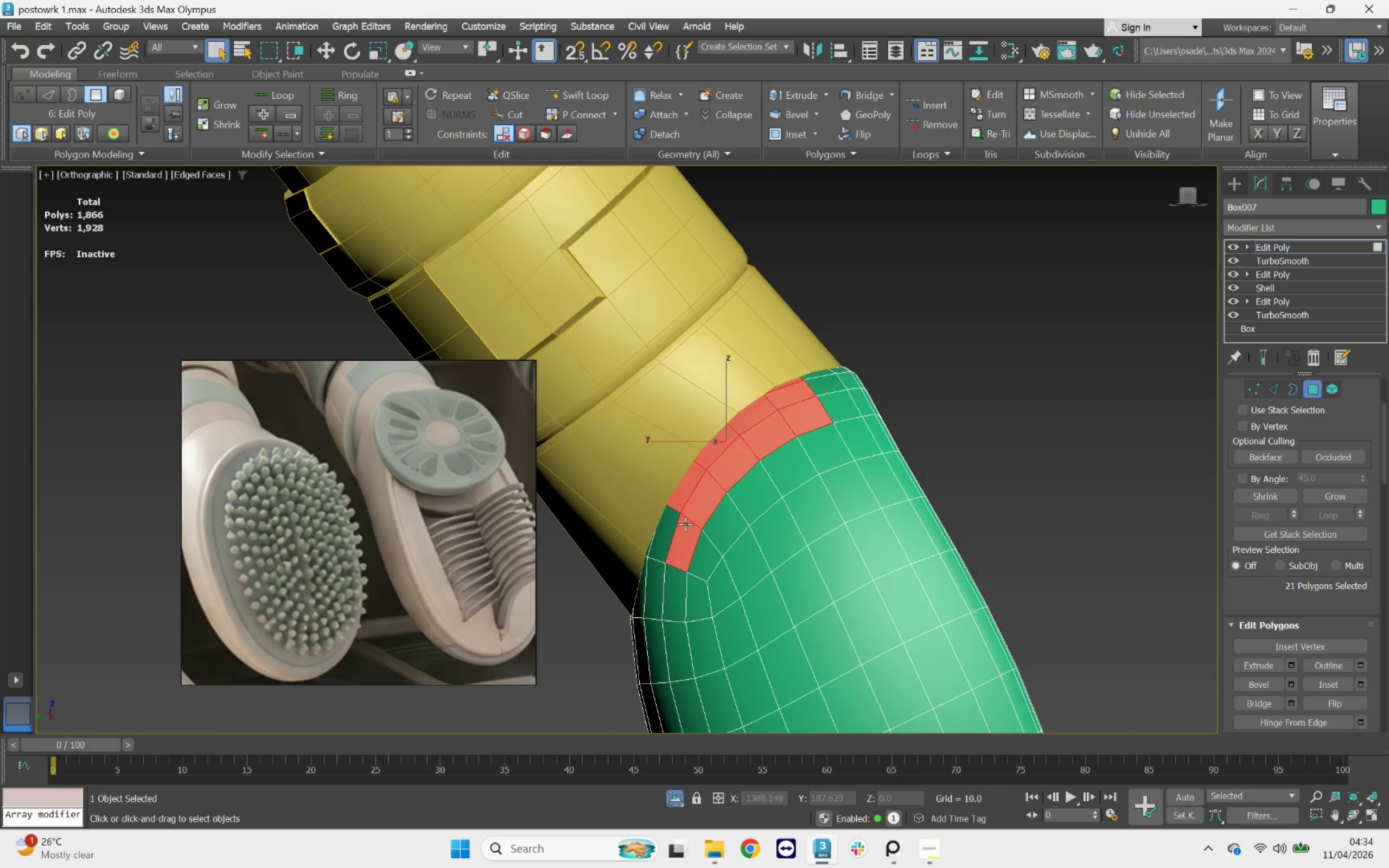 
left_click([673, 530])
 